 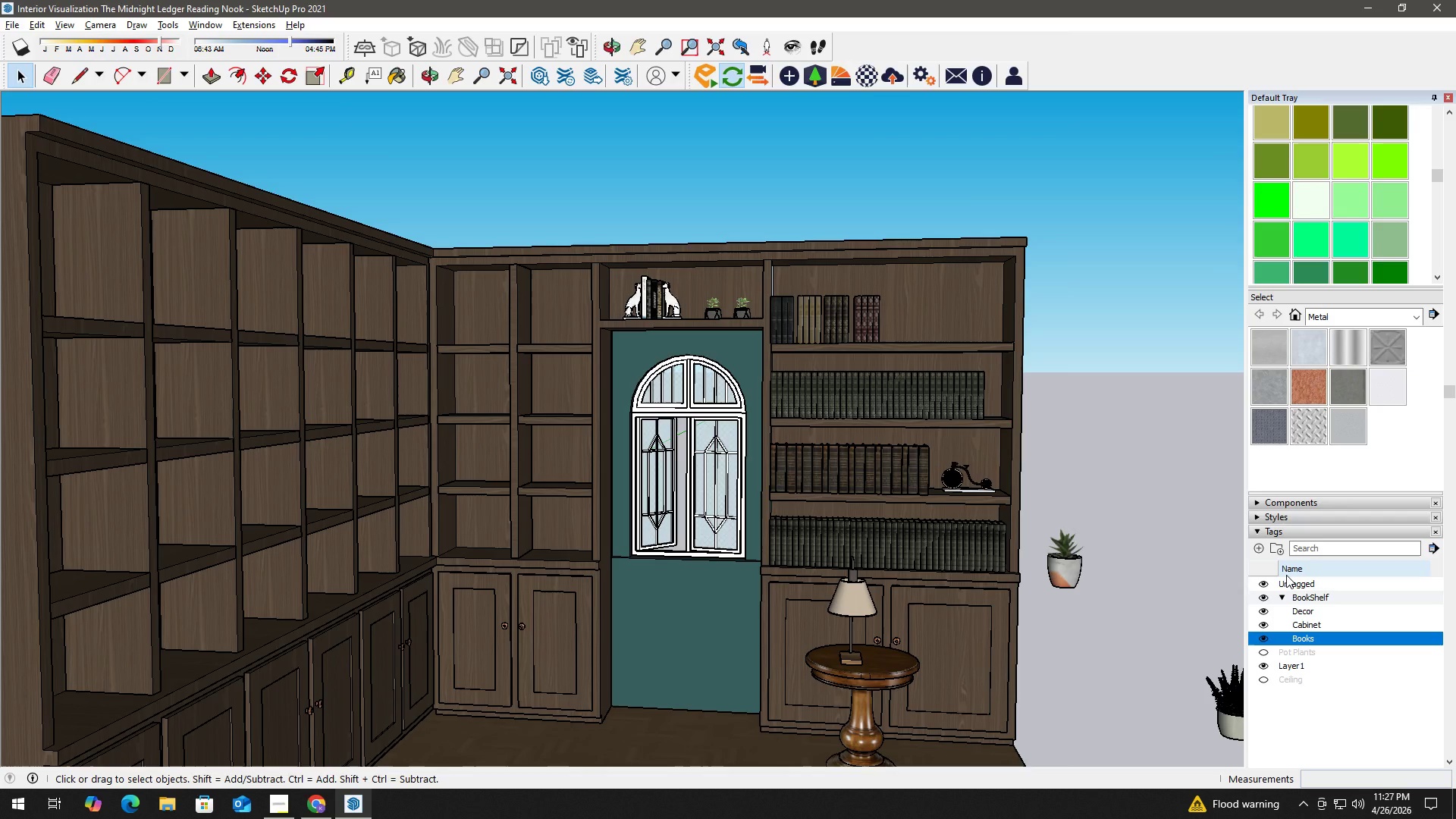 
scroll: coordinate [746, 518], scroll_direction: down, amount: 3.0
 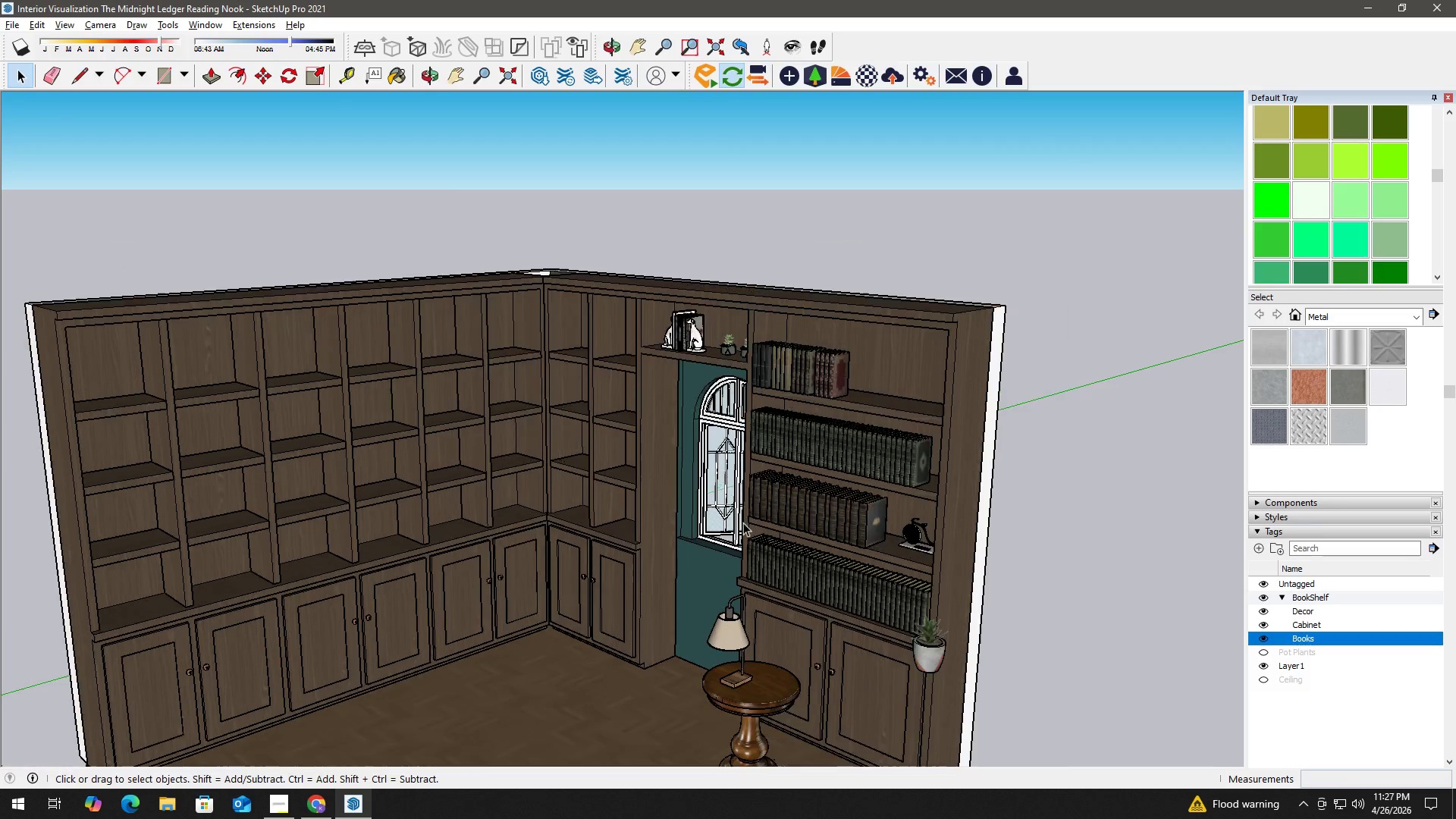 
key(Space)
 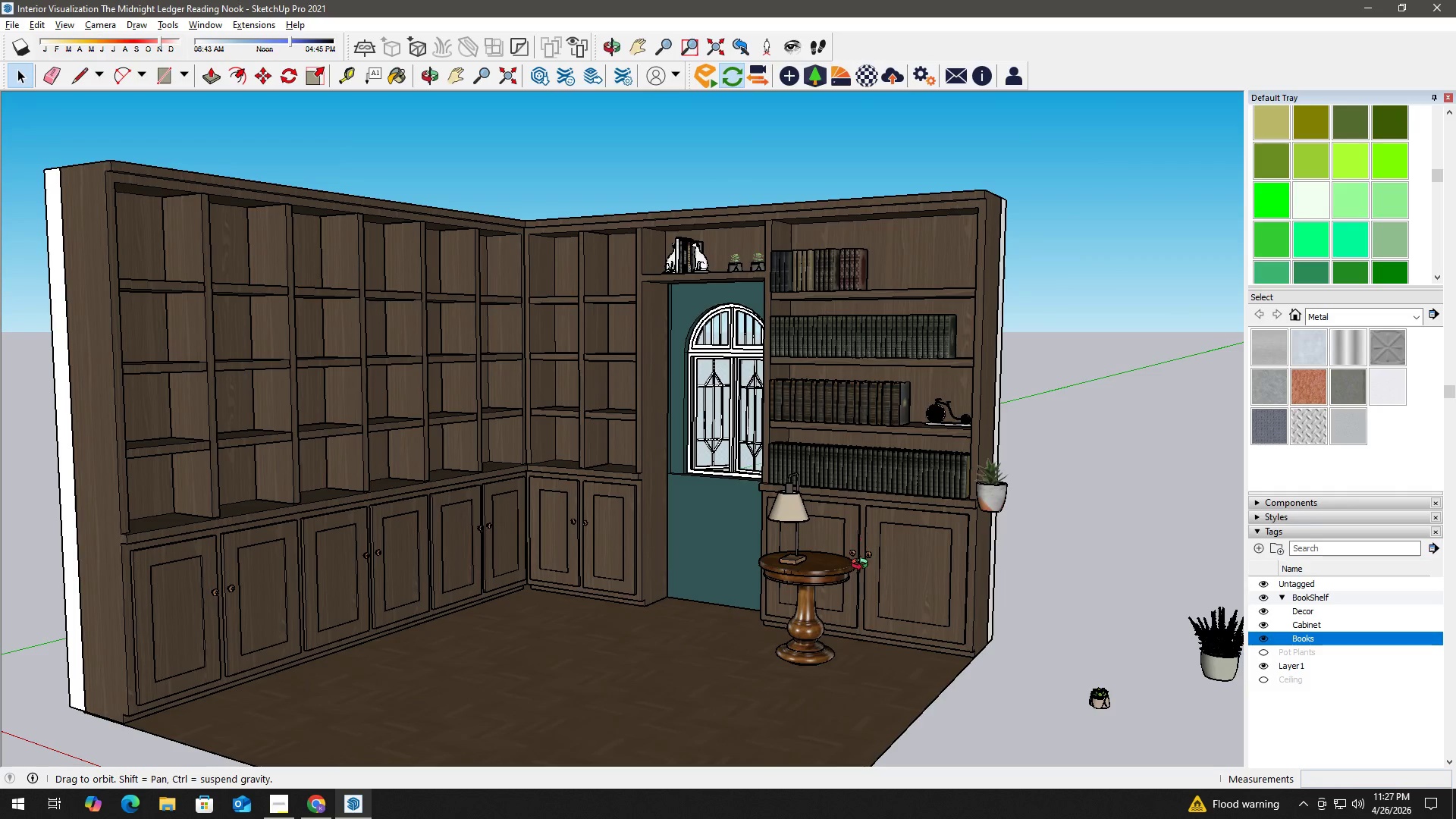 
key(Space)
 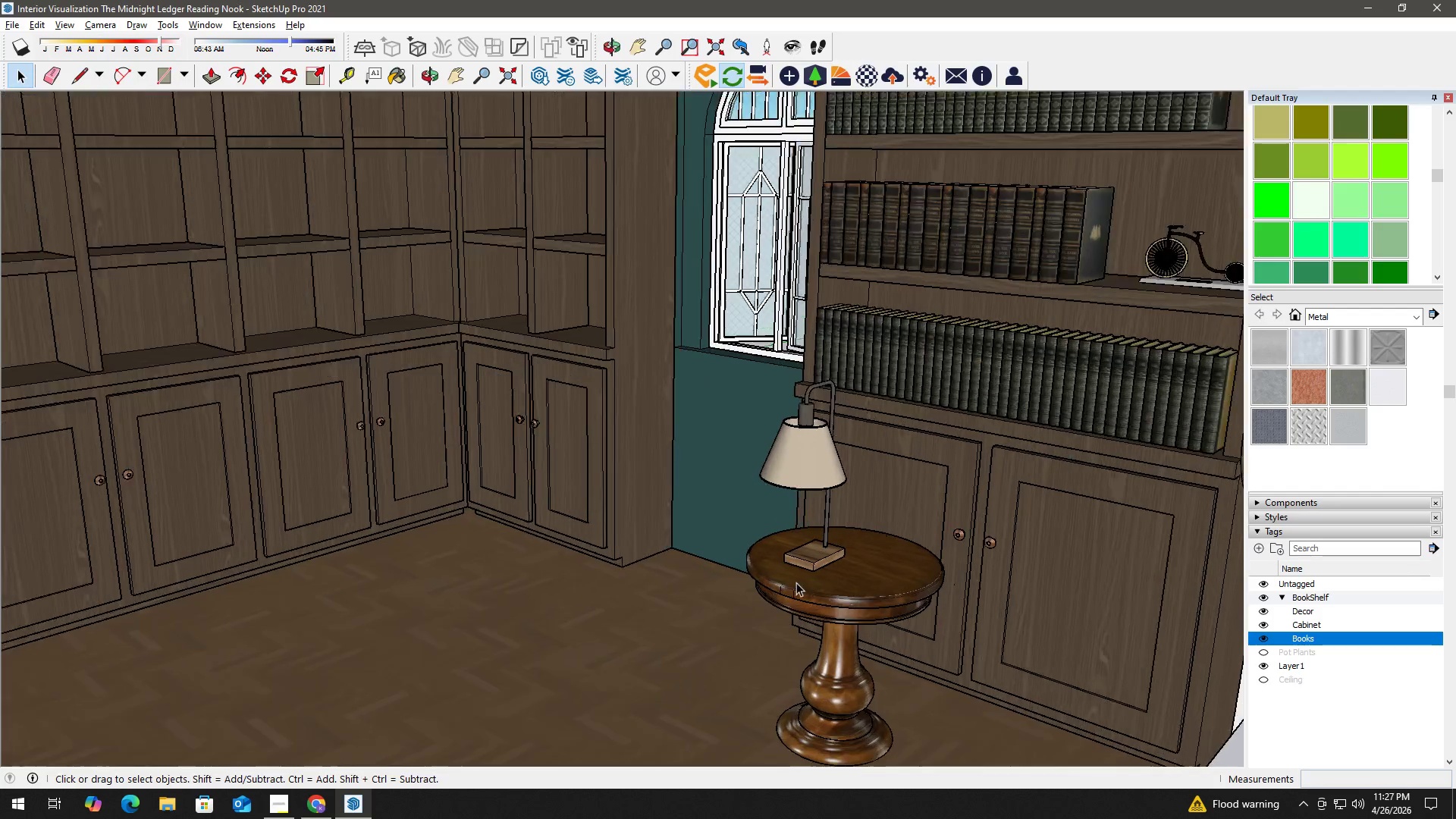 
left_click([827, 566])
 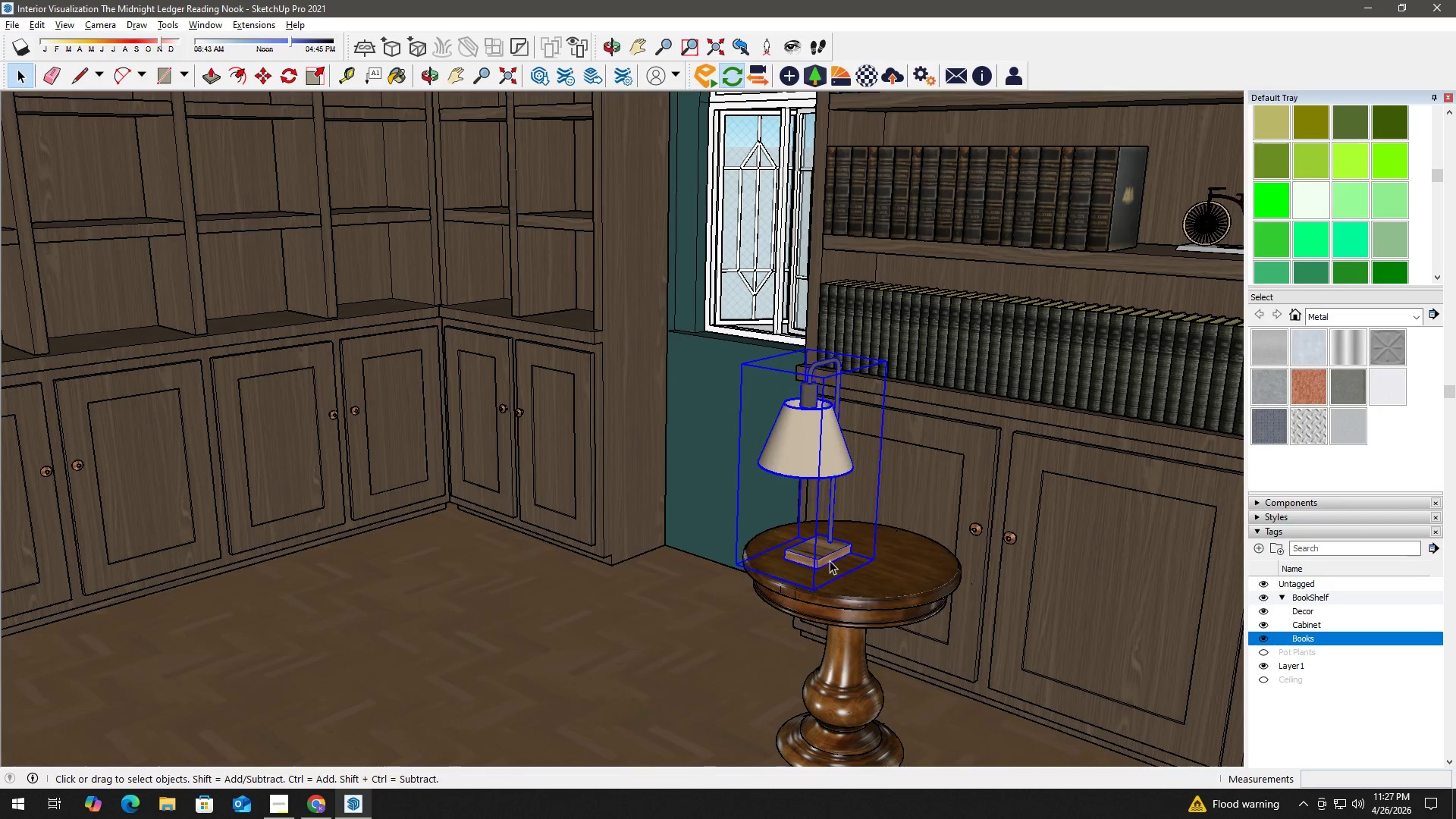 
scroll: coordinate [776, 595], scroll_direction: up, amount: 6.0
 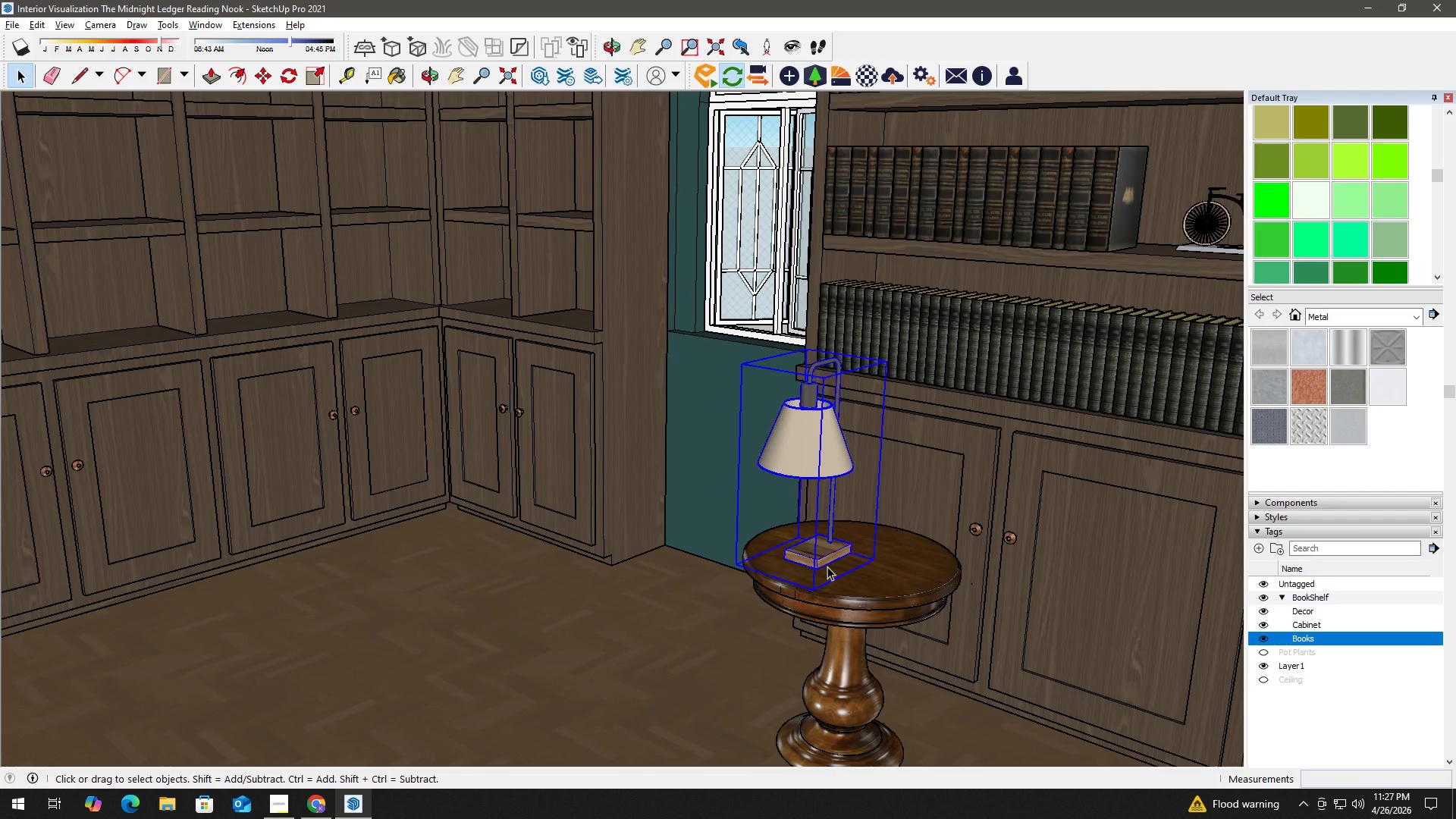 
key(M)
 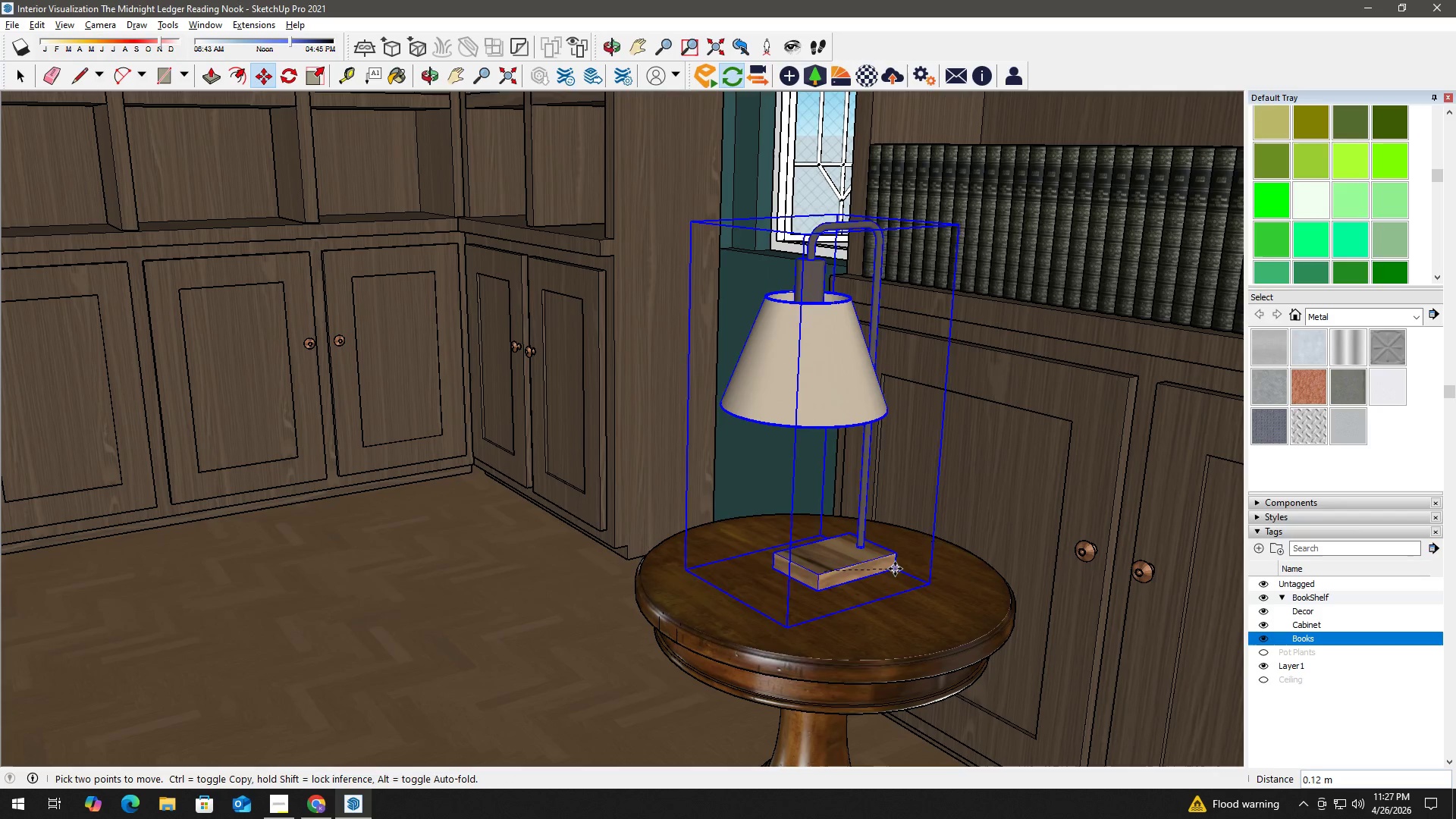 
scroll: coordinate [806, 575], scroll_direction: up, amount: 5.0
 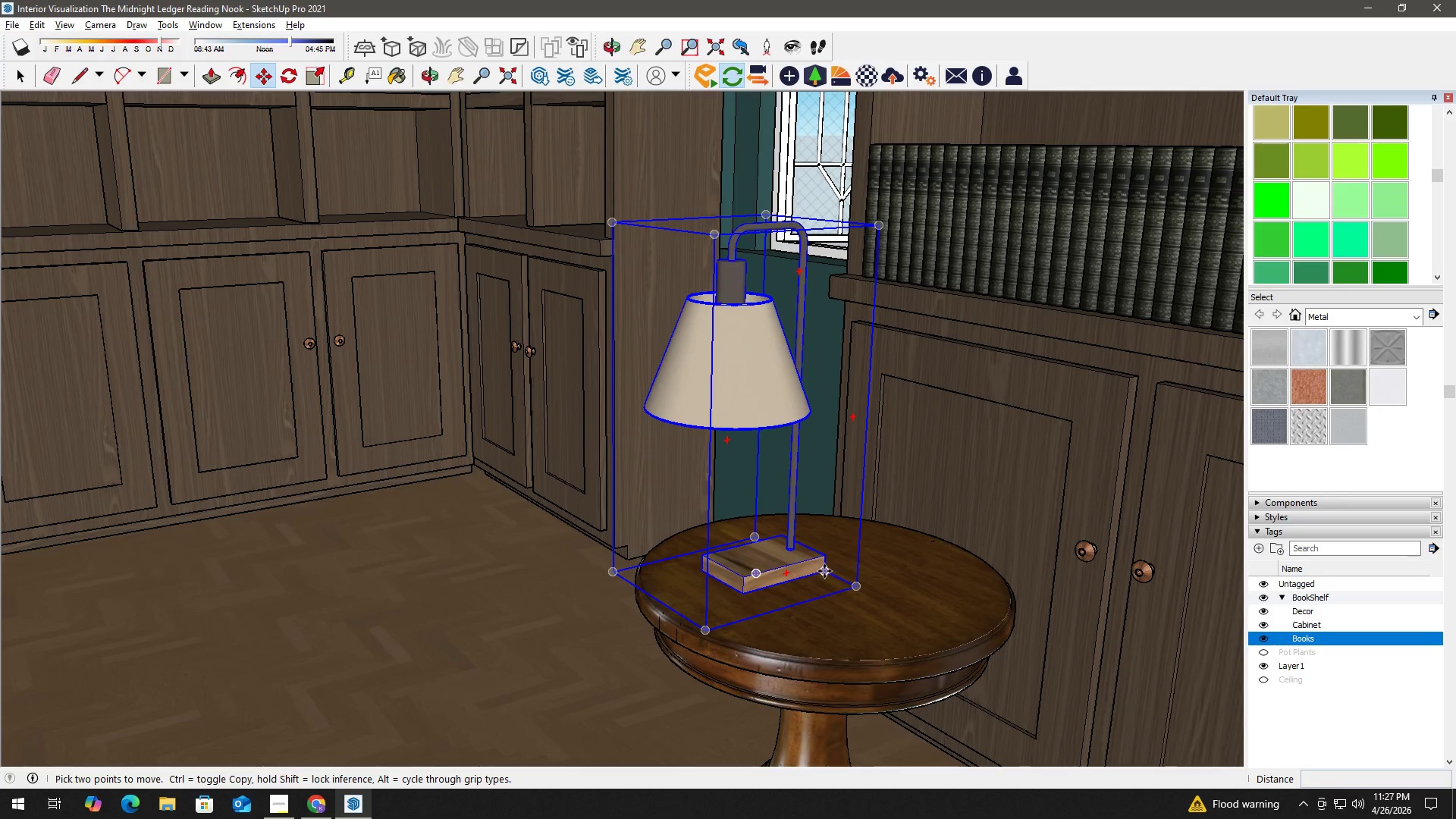 
left_click([900, 566])
 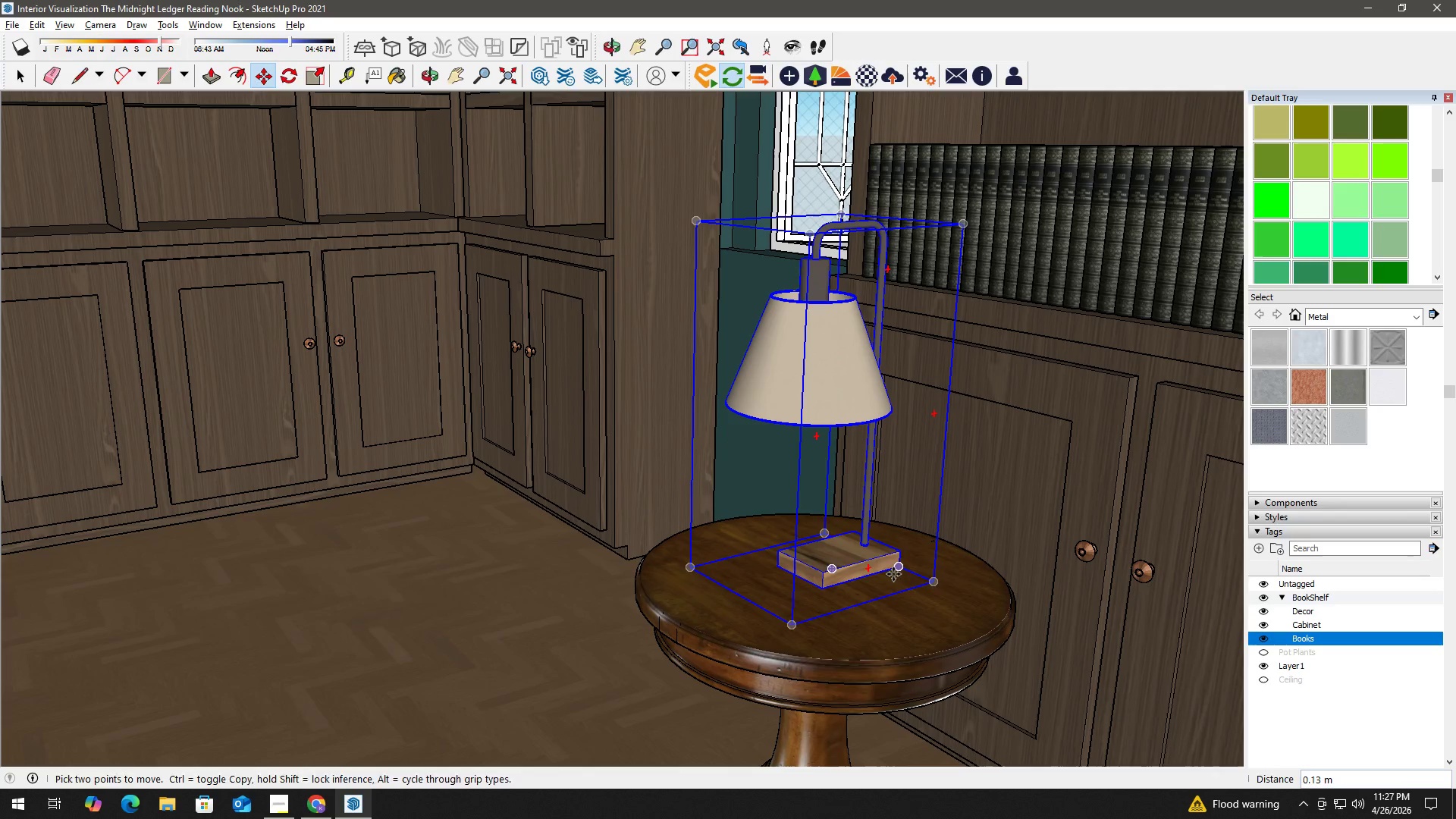 
key(Space)
 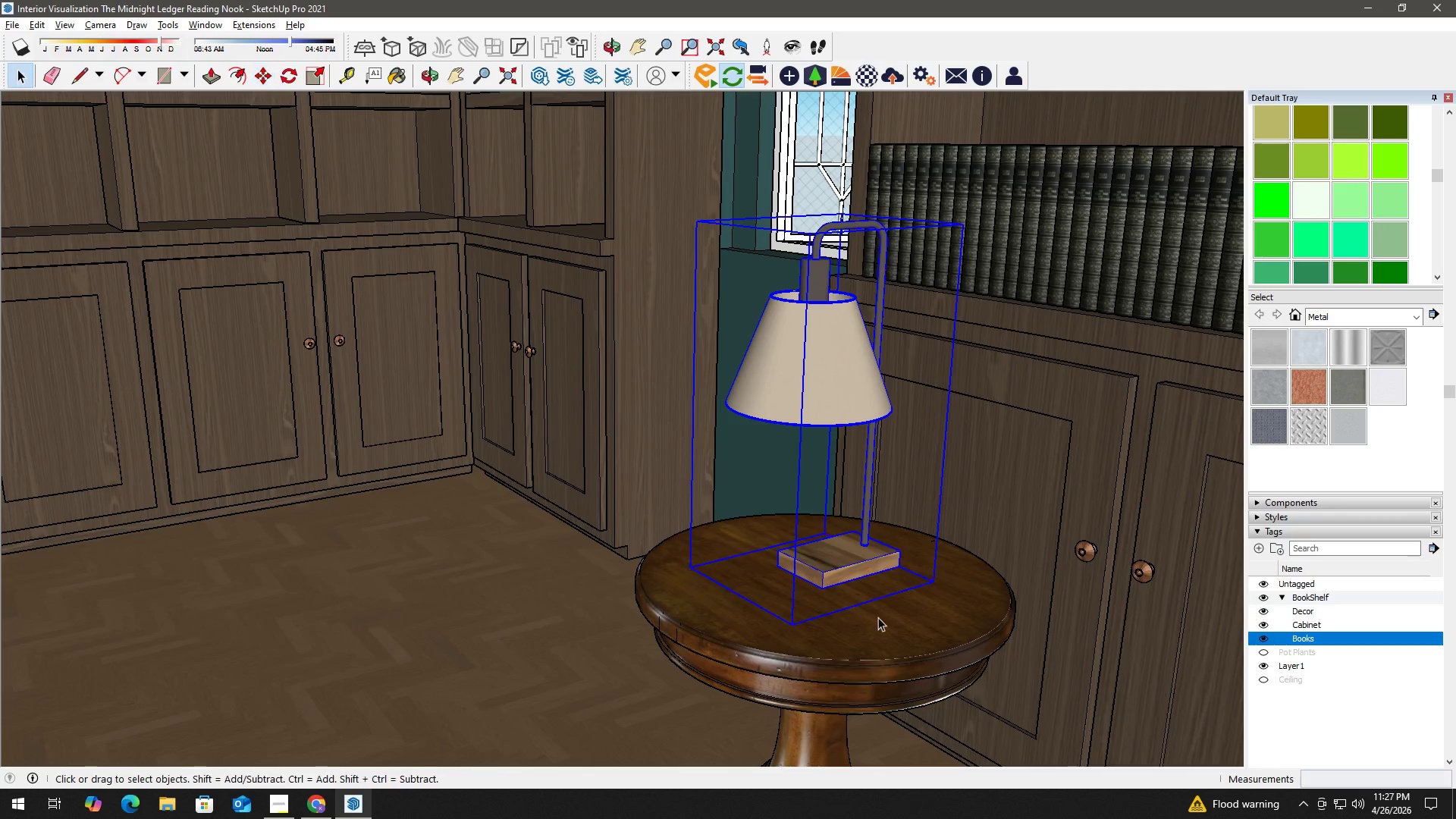 
double_click([880, 620])
 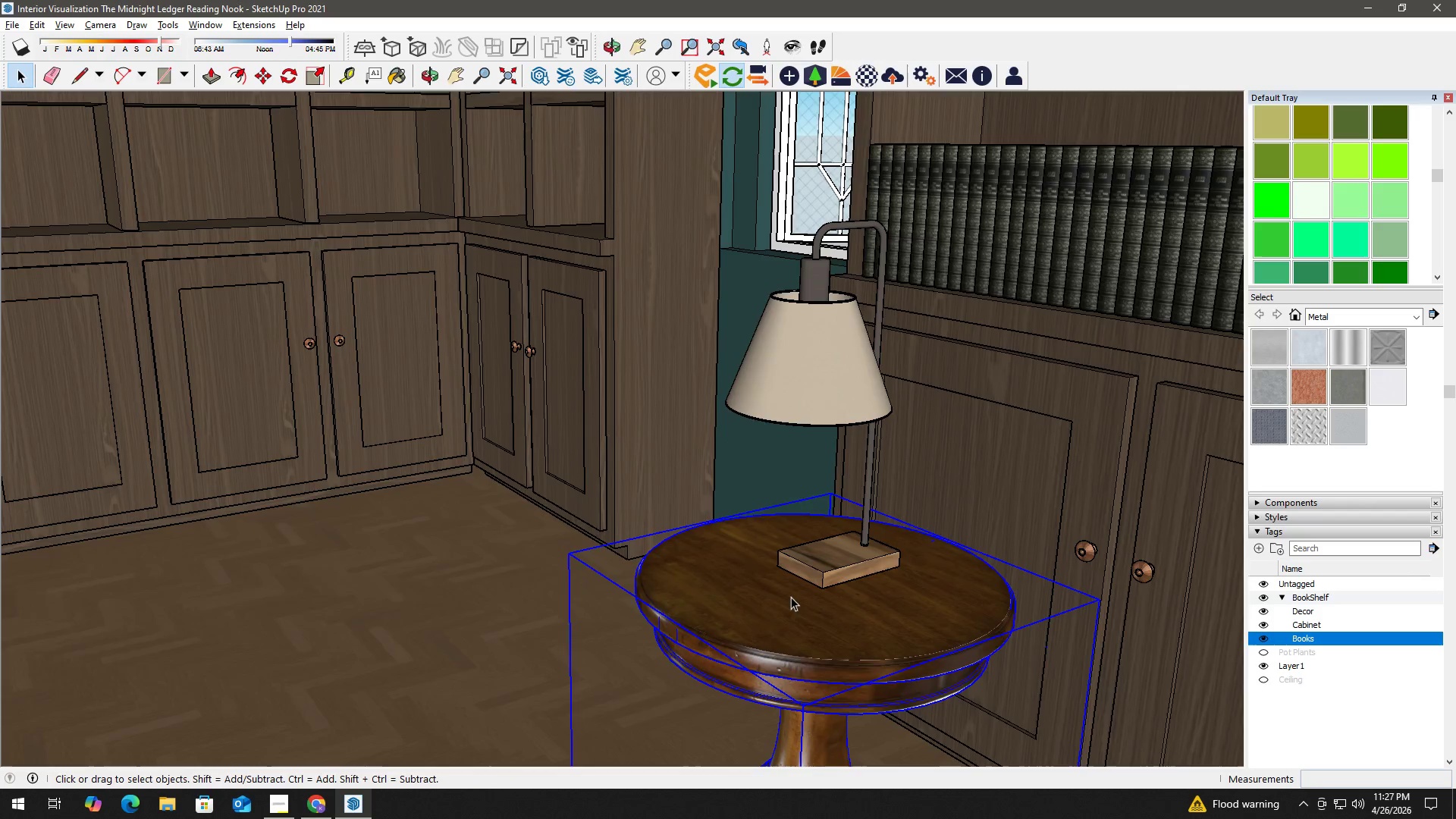 
scroll: coordinate [852, 596], scroll_direction: down, amount: 13.0
 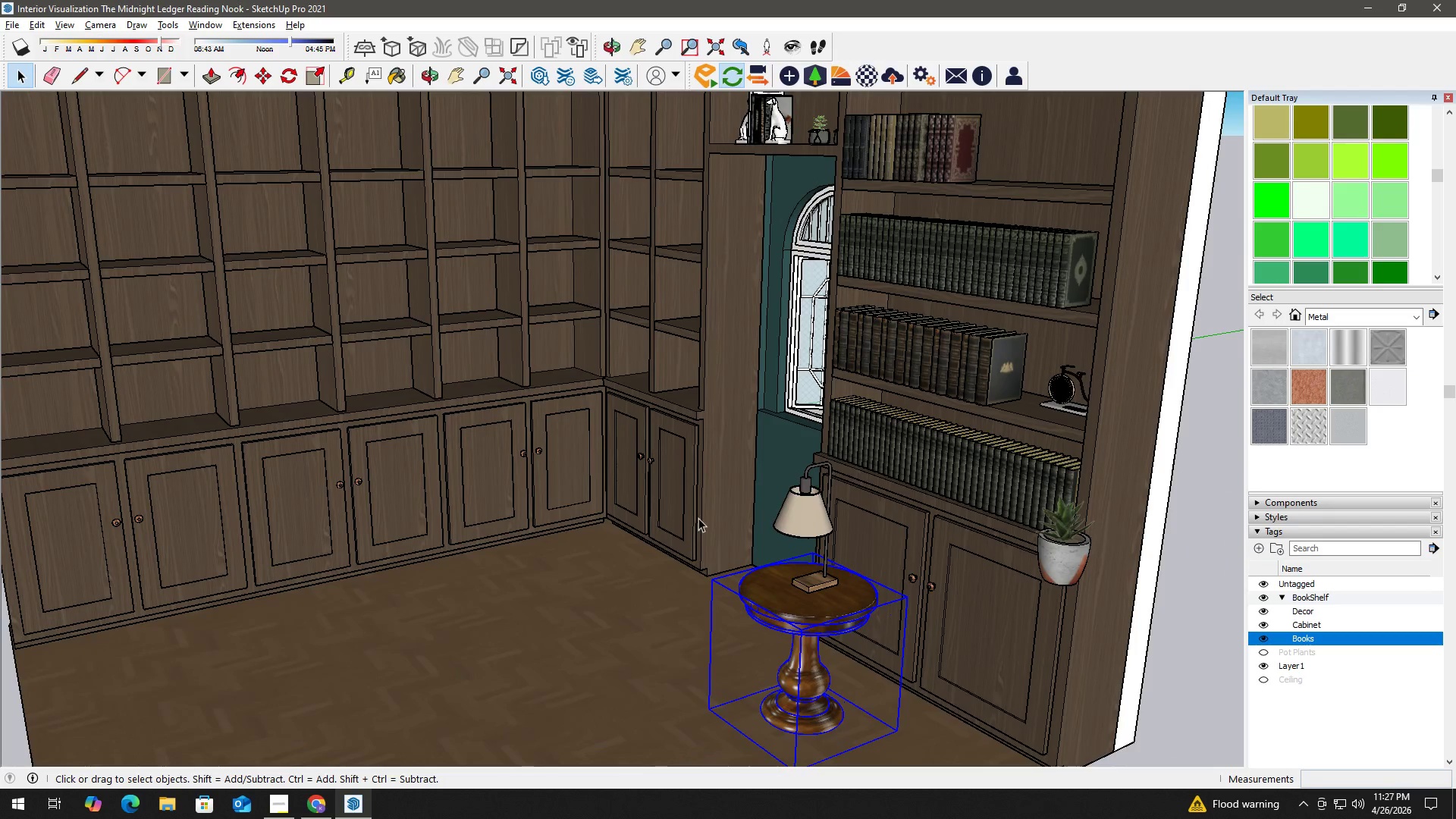 
hold_key(key=AltLeft, duration=0.86)
left_click_drag(start_coordinate=[1070, 384], to_coordinate=[1078, 382])
 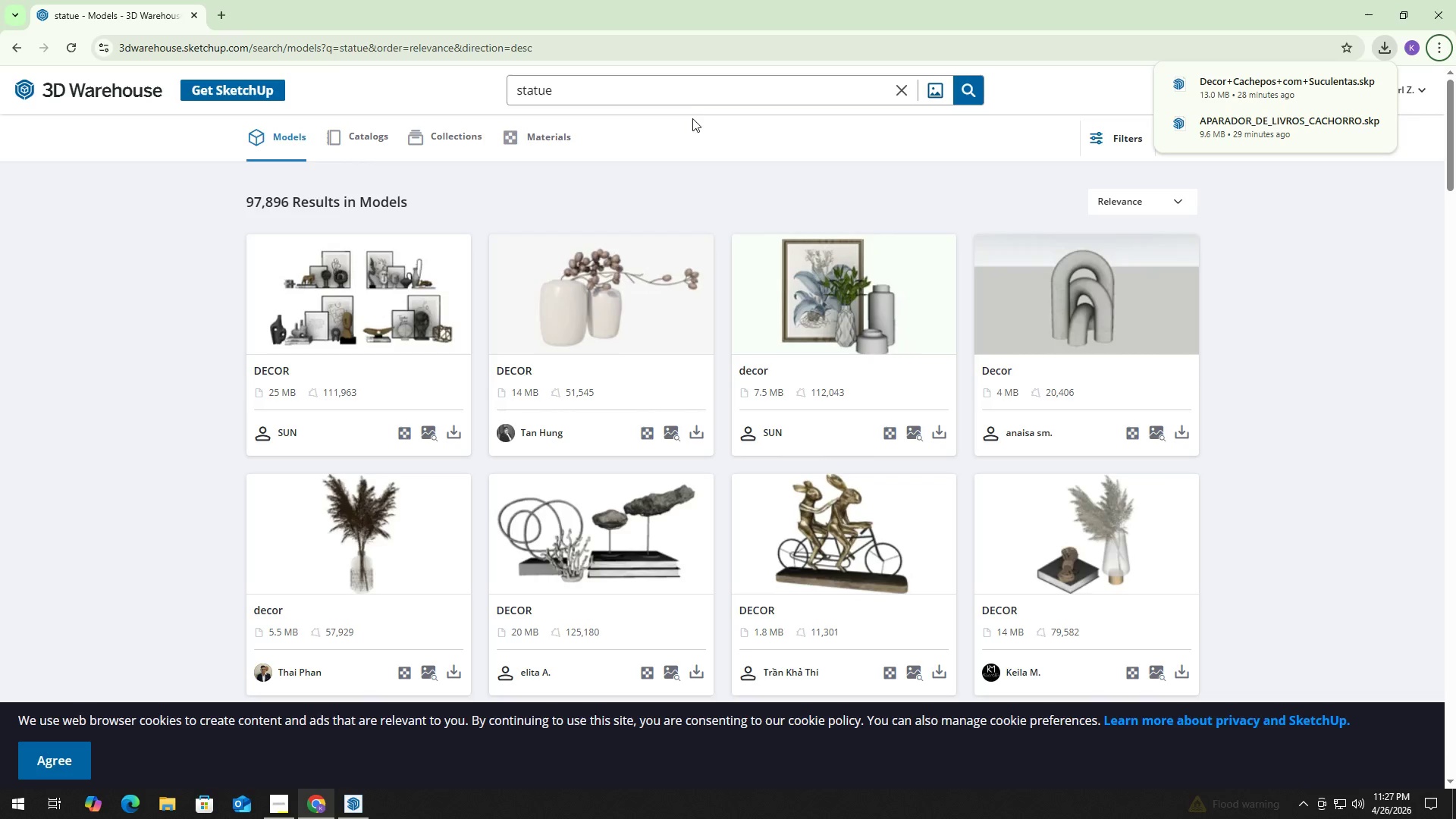 
left_click([683, 98])
 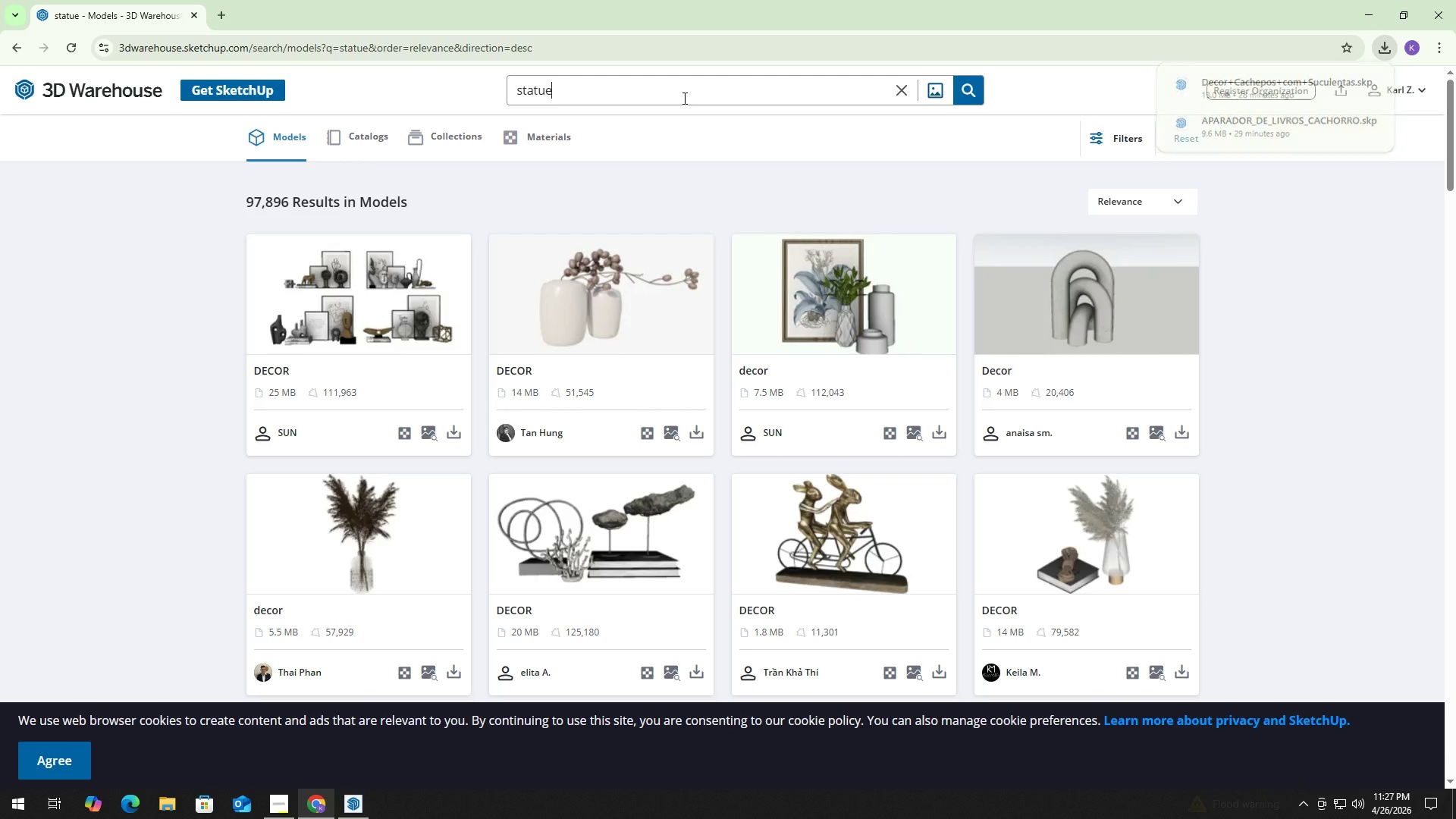 
key(Control+ControlLeft)
 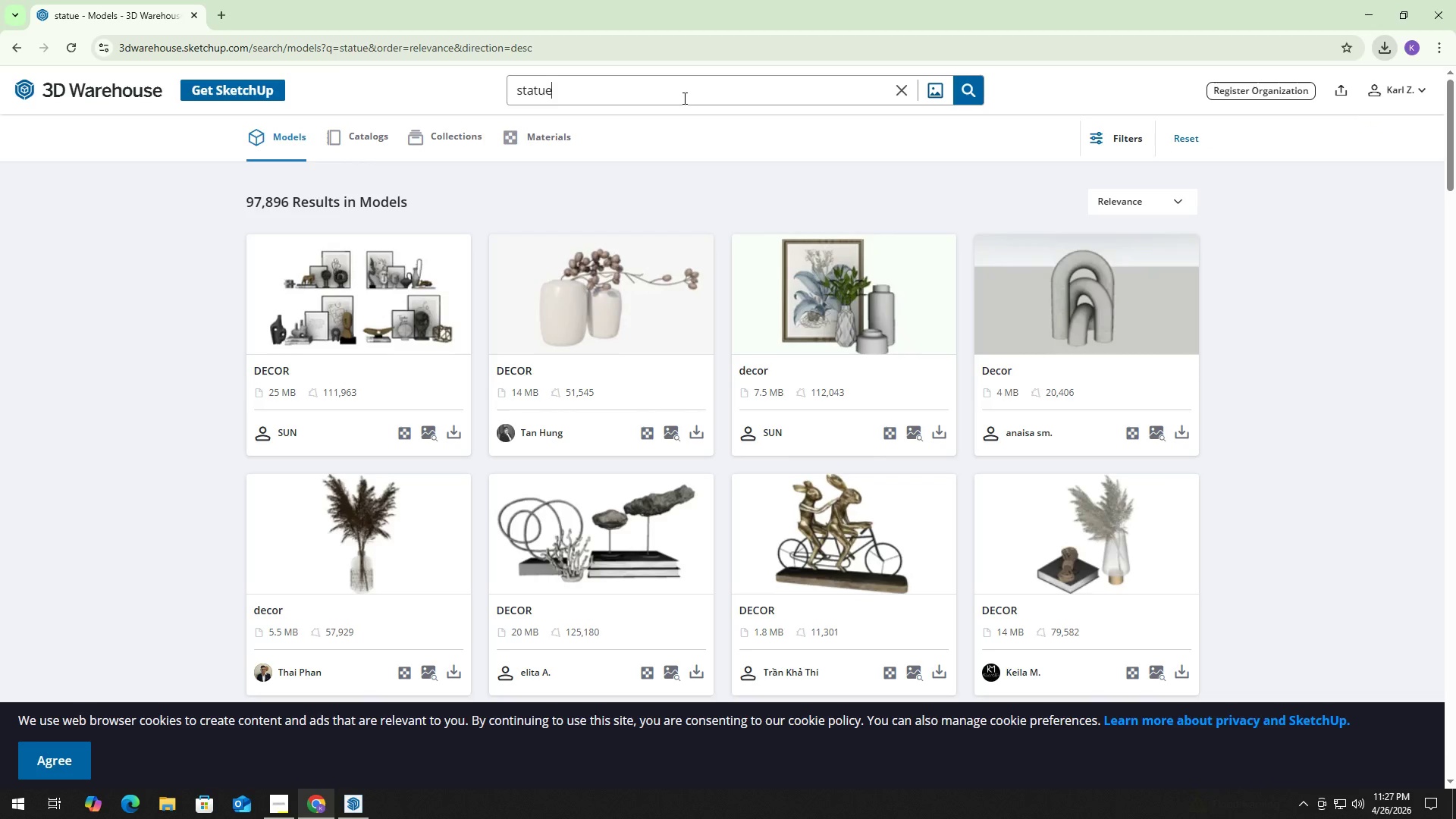 
key(Control+A)
 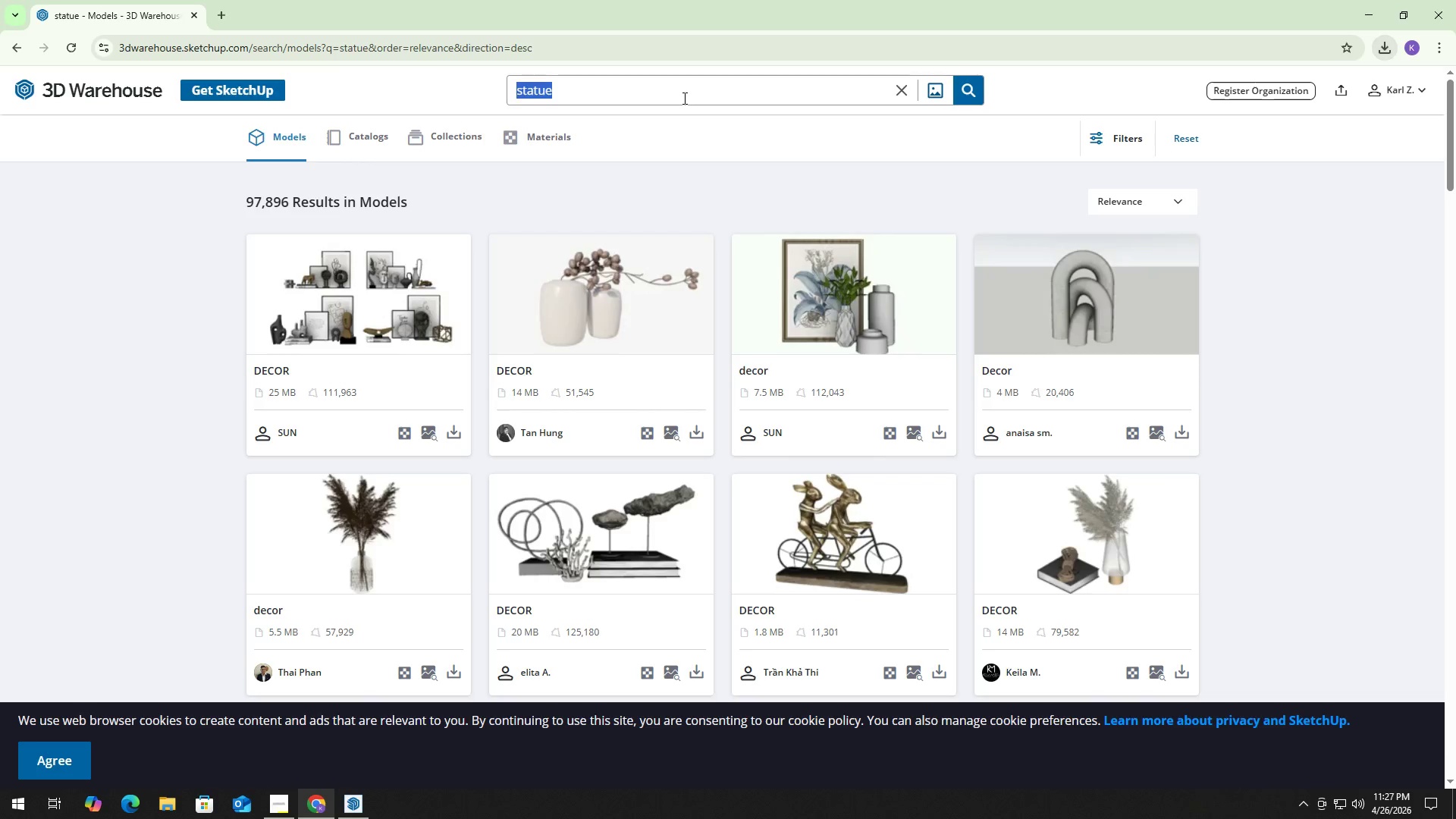 
type(boko)
key(Backspace)
key(Backspace)
type(k)
key(Backspace)
type(ok)
 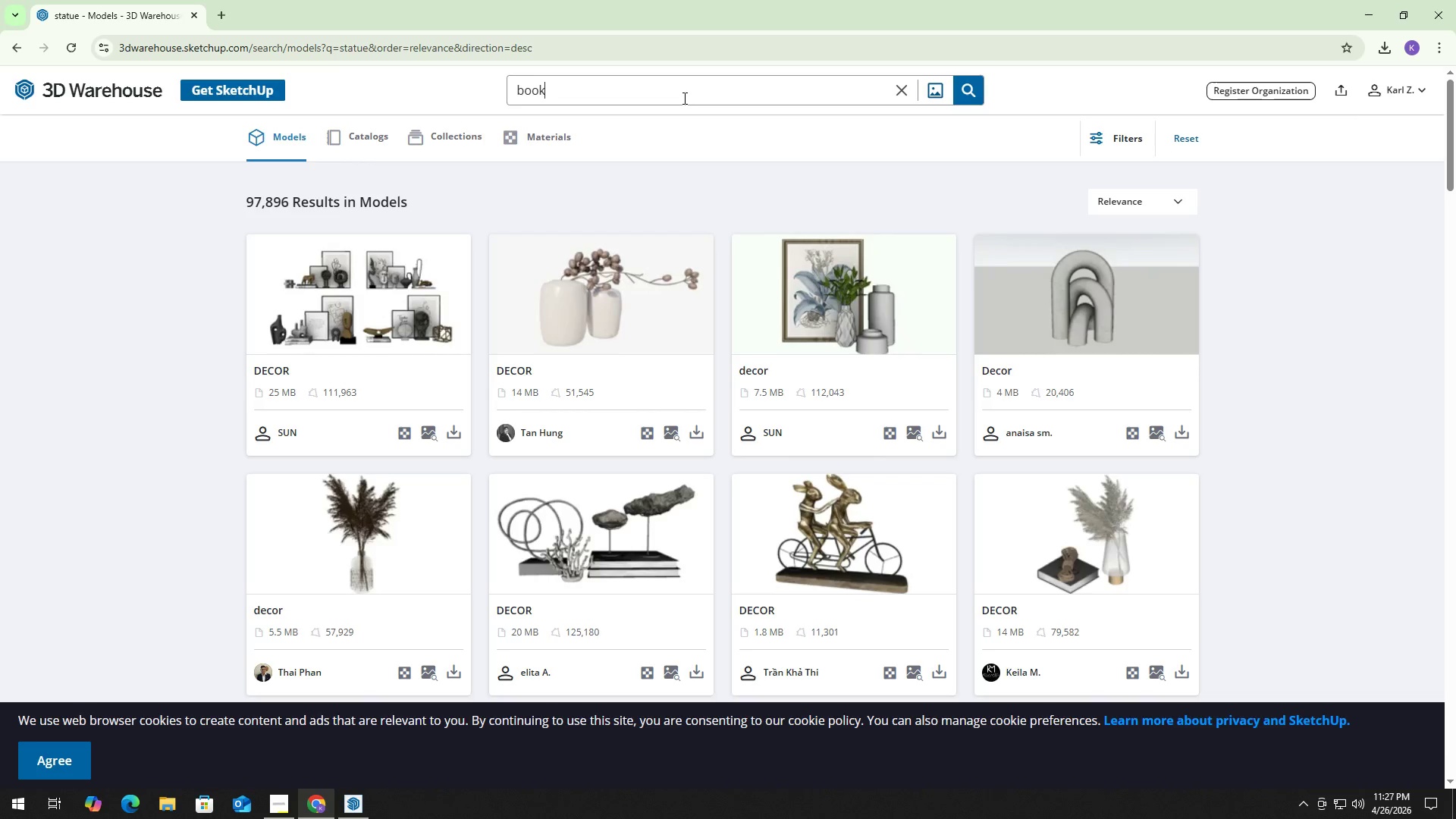 
key(Enter)
 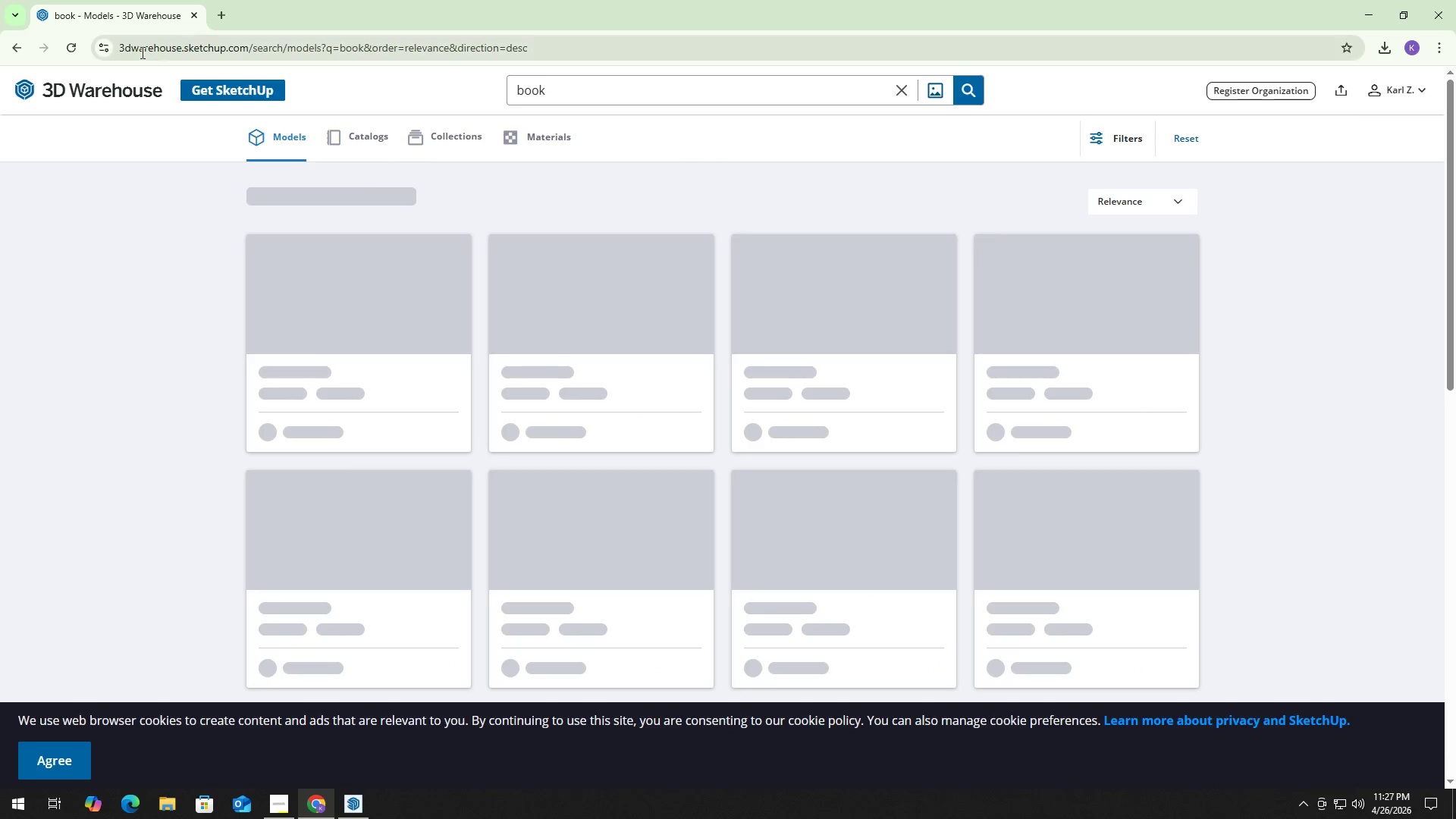 
left_click([21, 50])
 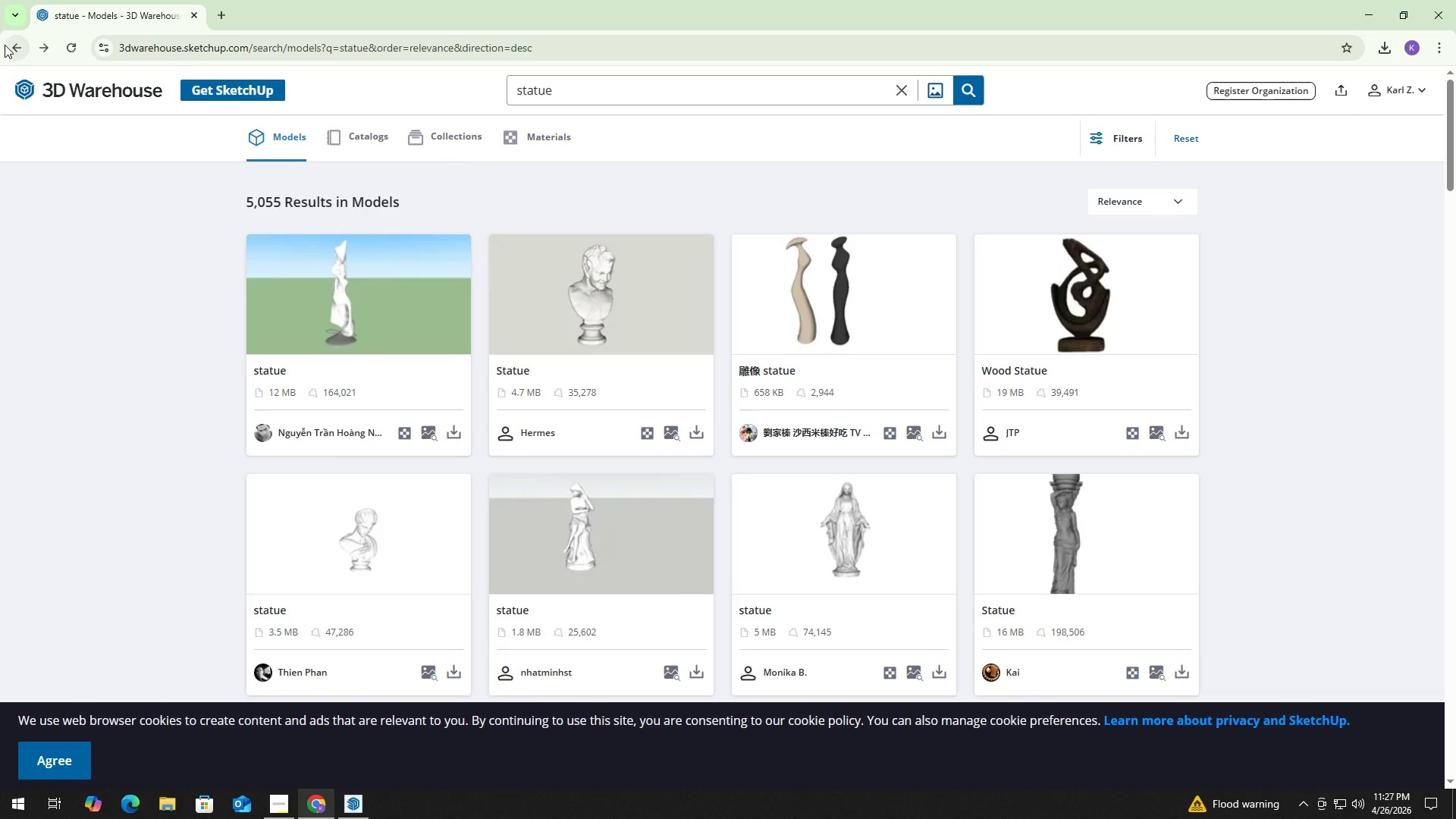 
left_click([39, 50])
 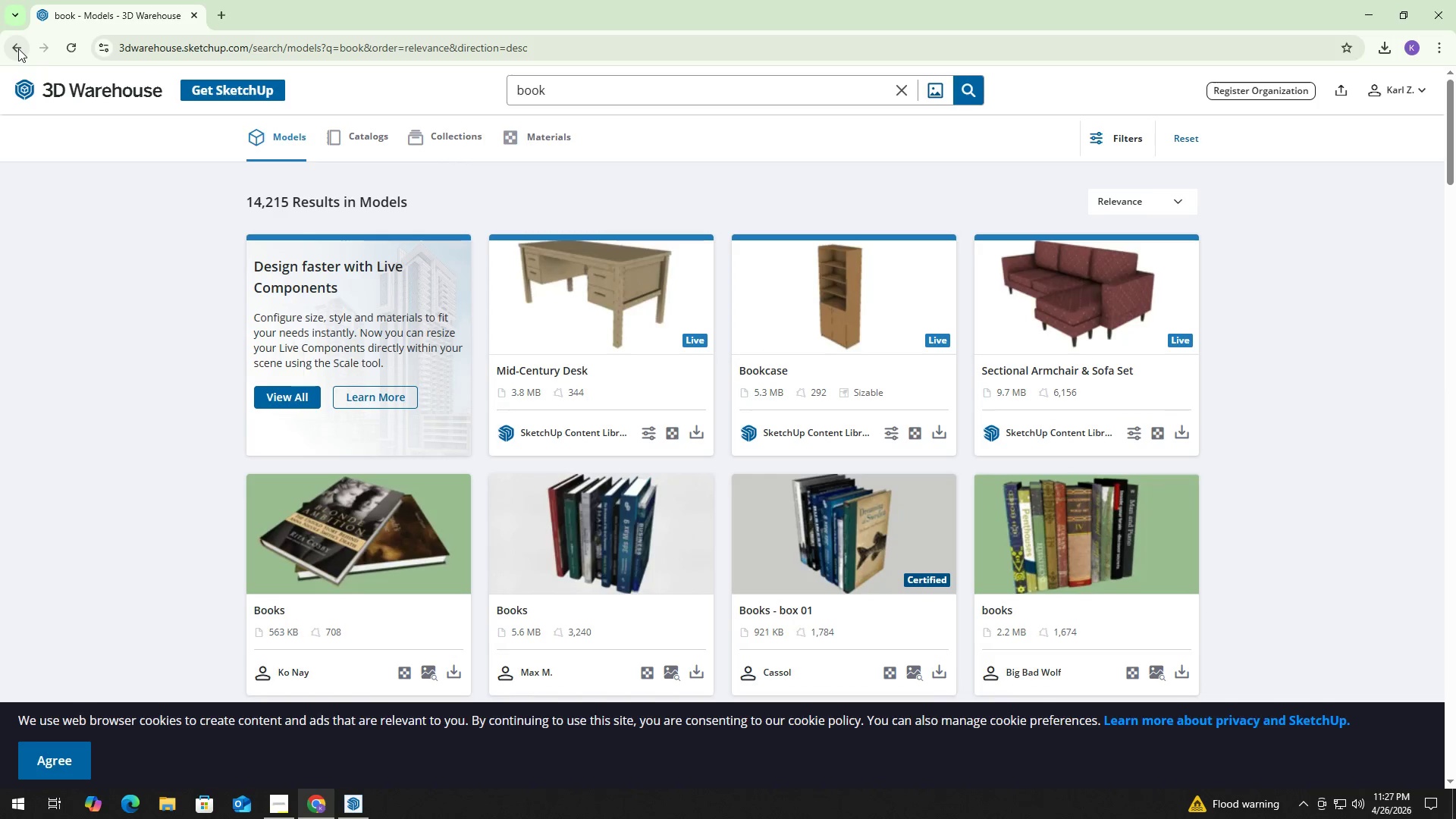 
scroll: coordinate [642, 412], scroll_direction: down, amount: 21.0
 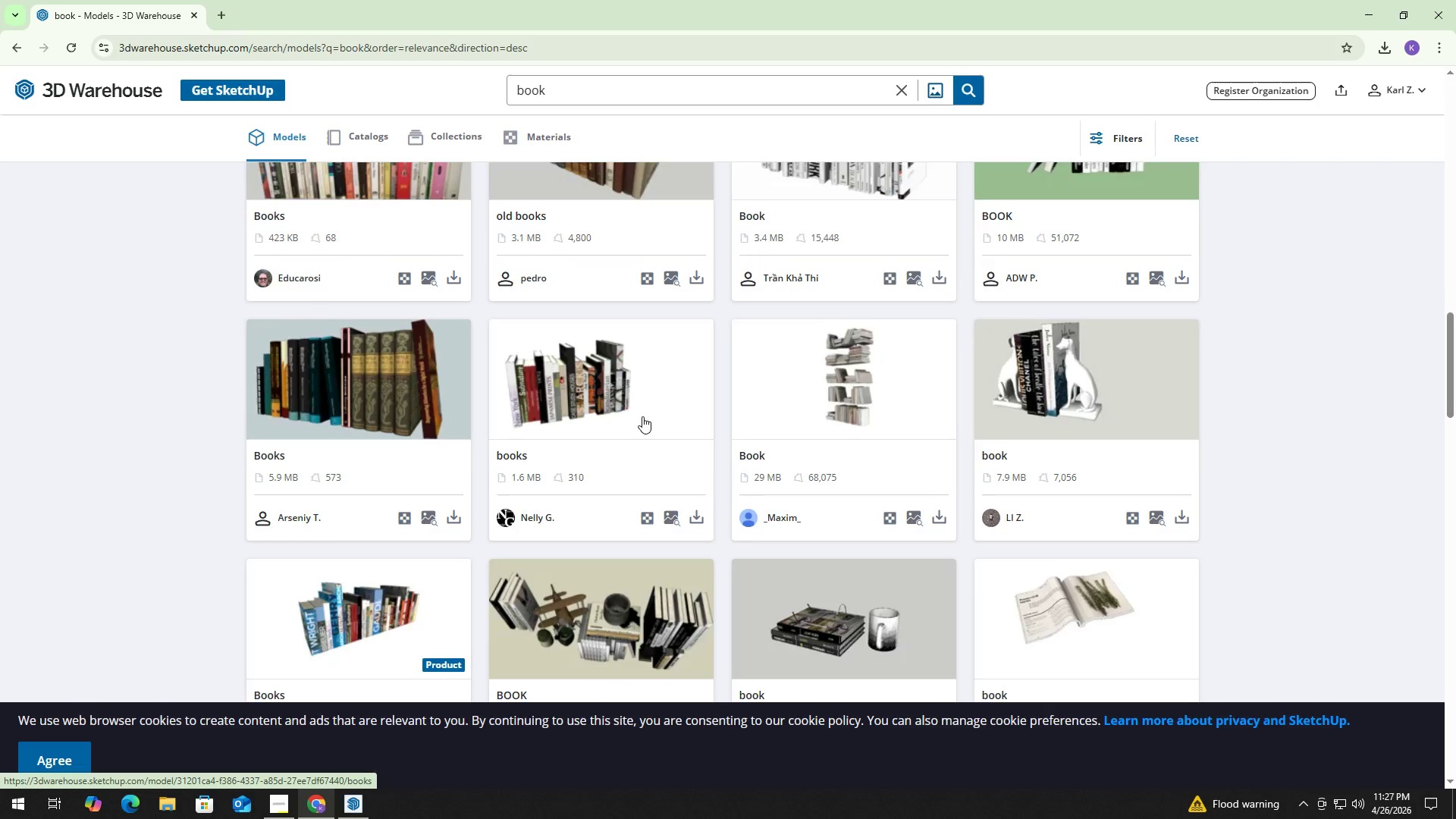 
scroll: coordinate [643, 419], scroll_direction: down, amount: 3.0
 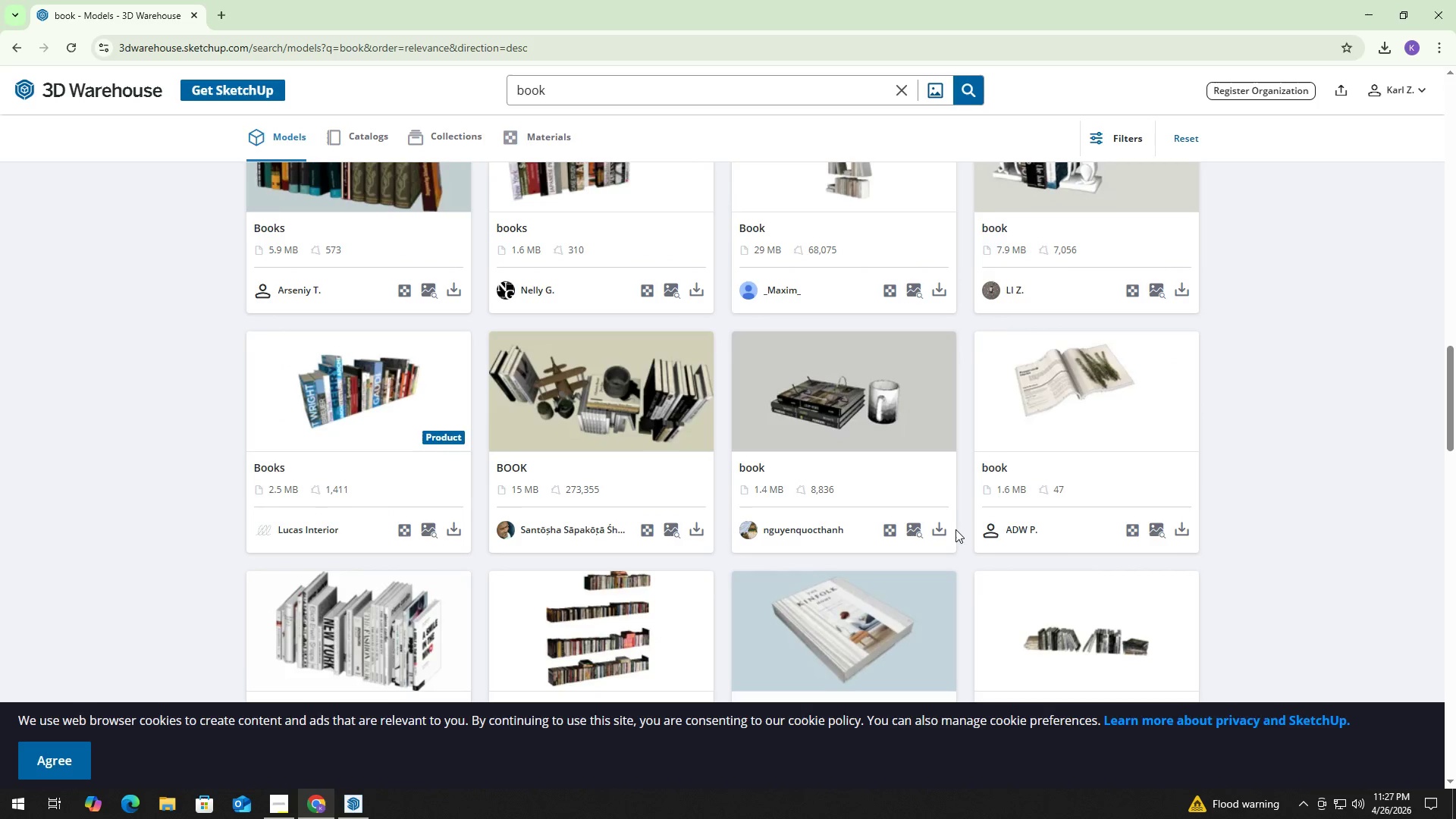 
left_click([945, 530])
 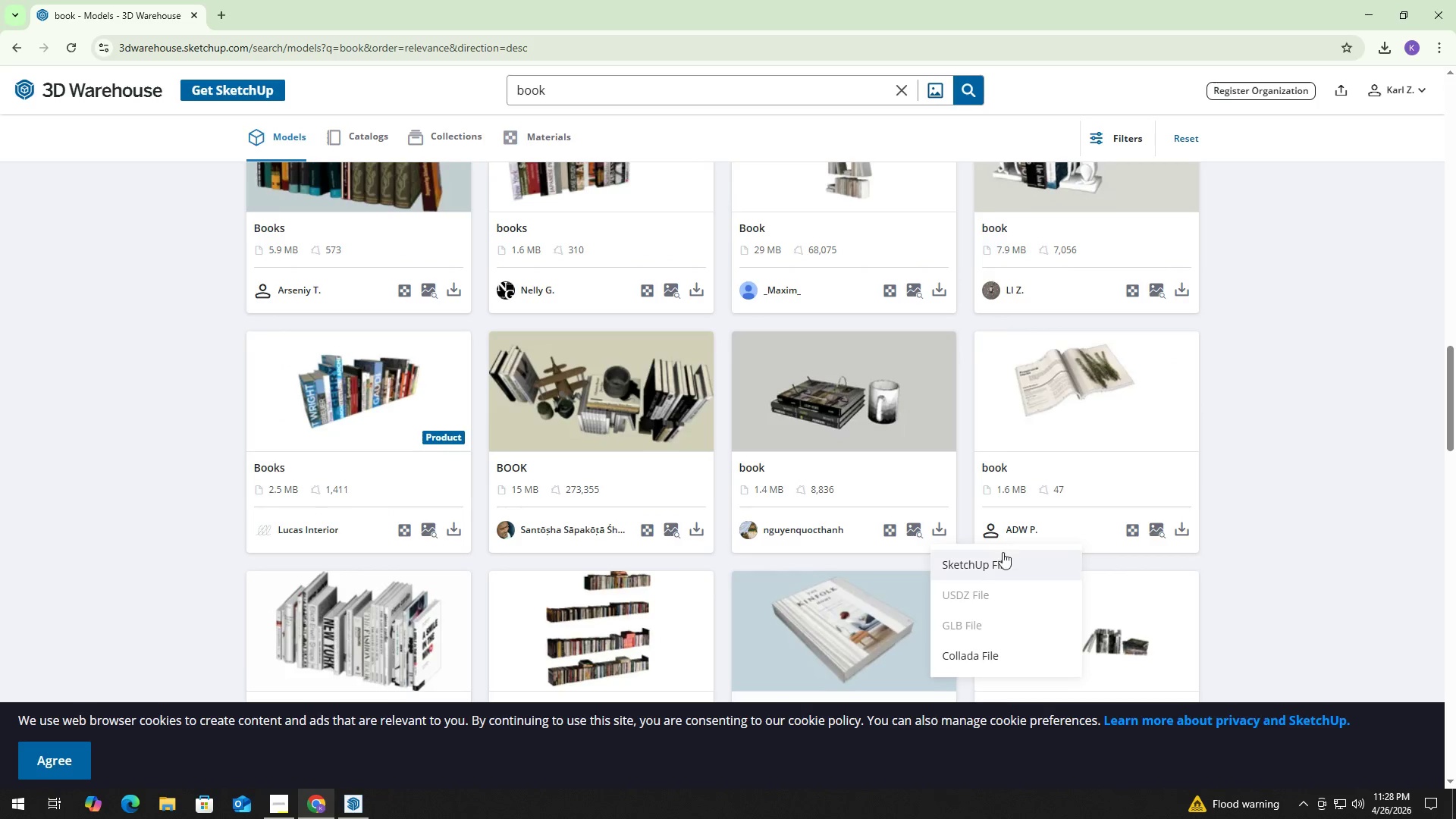 
left_click([1002, 556])
 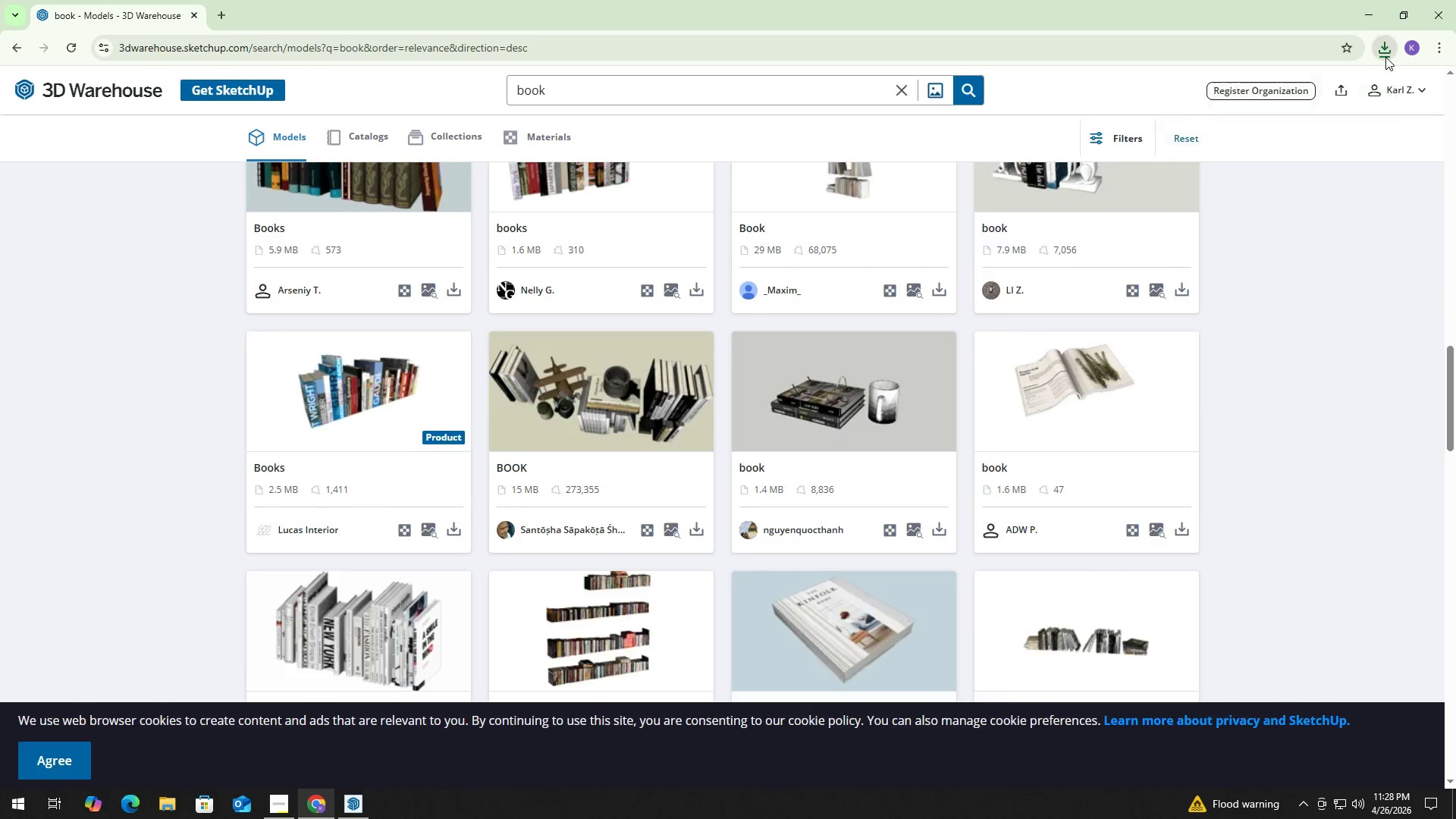 
left_click([1385, 53])
 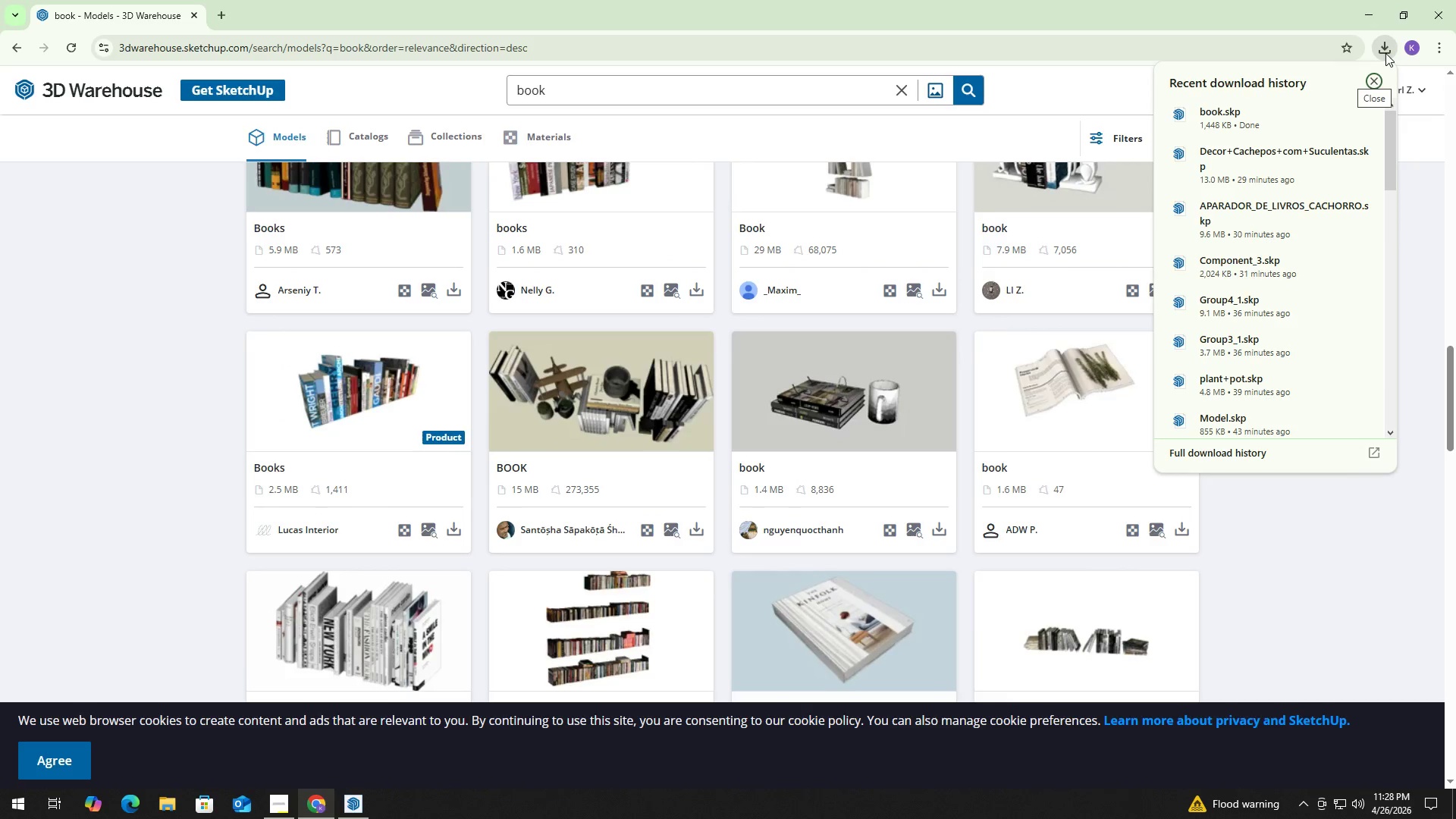 
key(Alt+Tab)
 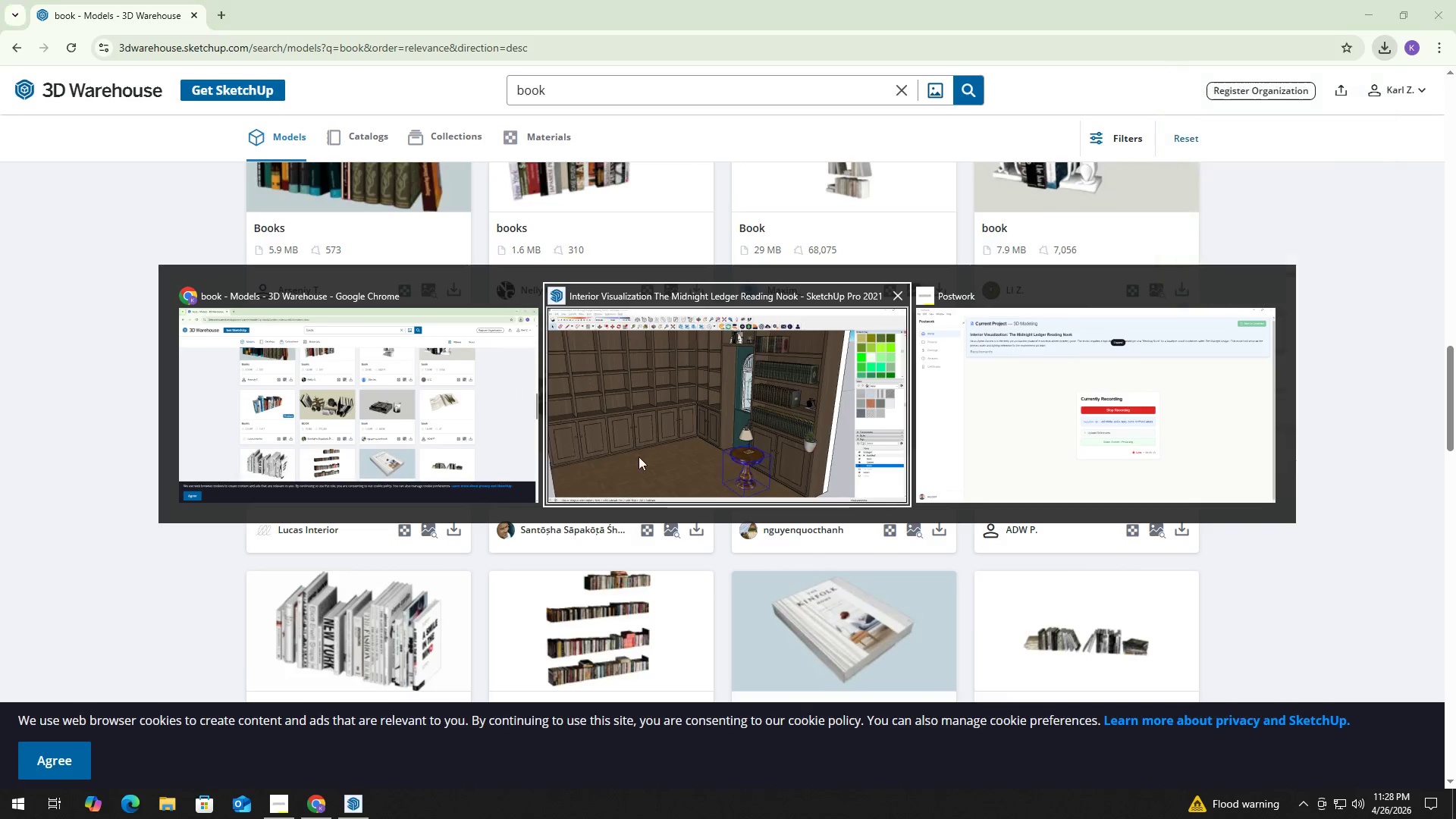 
left_click_drag(start_coordinate=[765, 416], to_coordinate=[755, 417])
 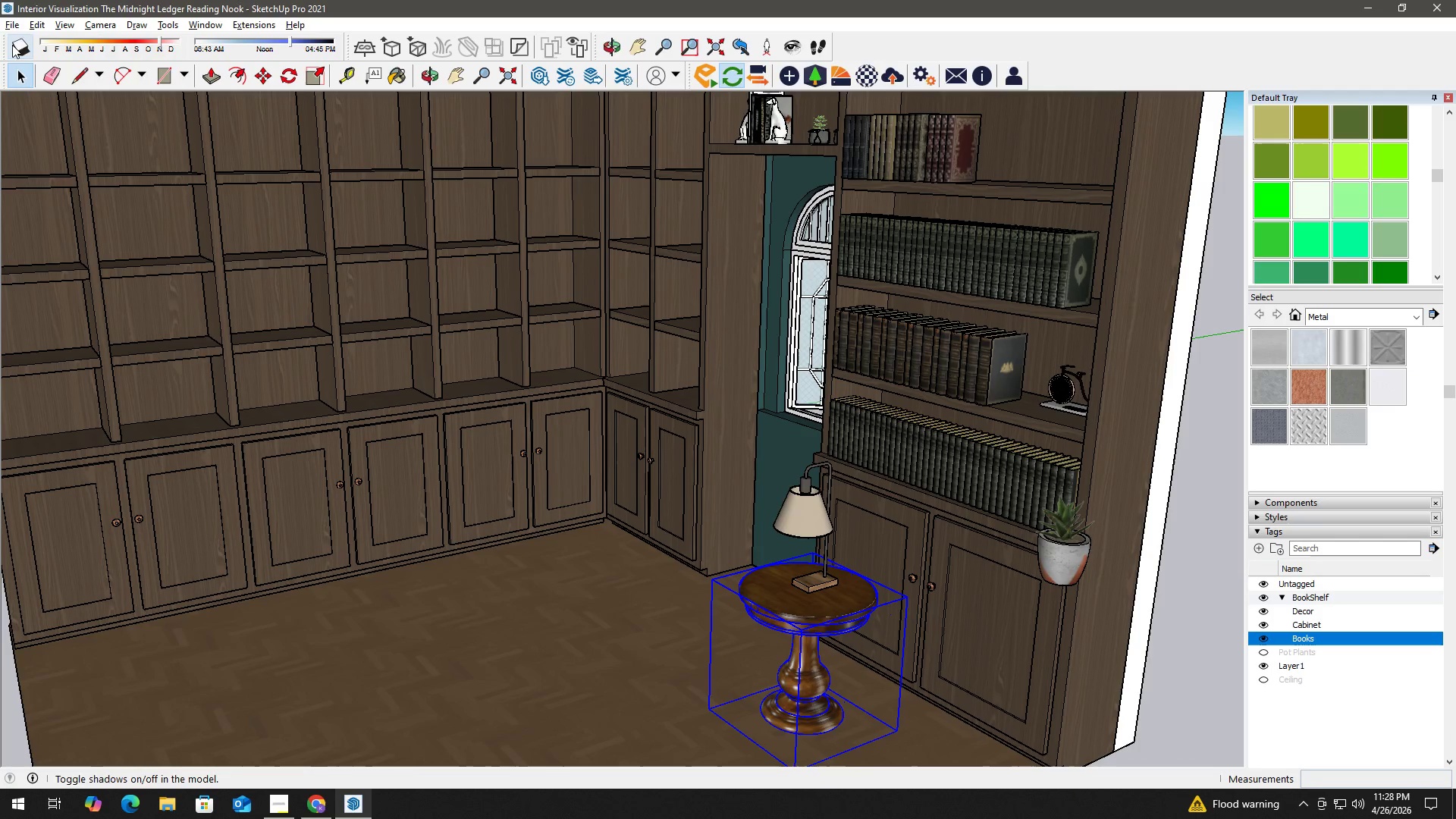 
left_click([12, 22])
 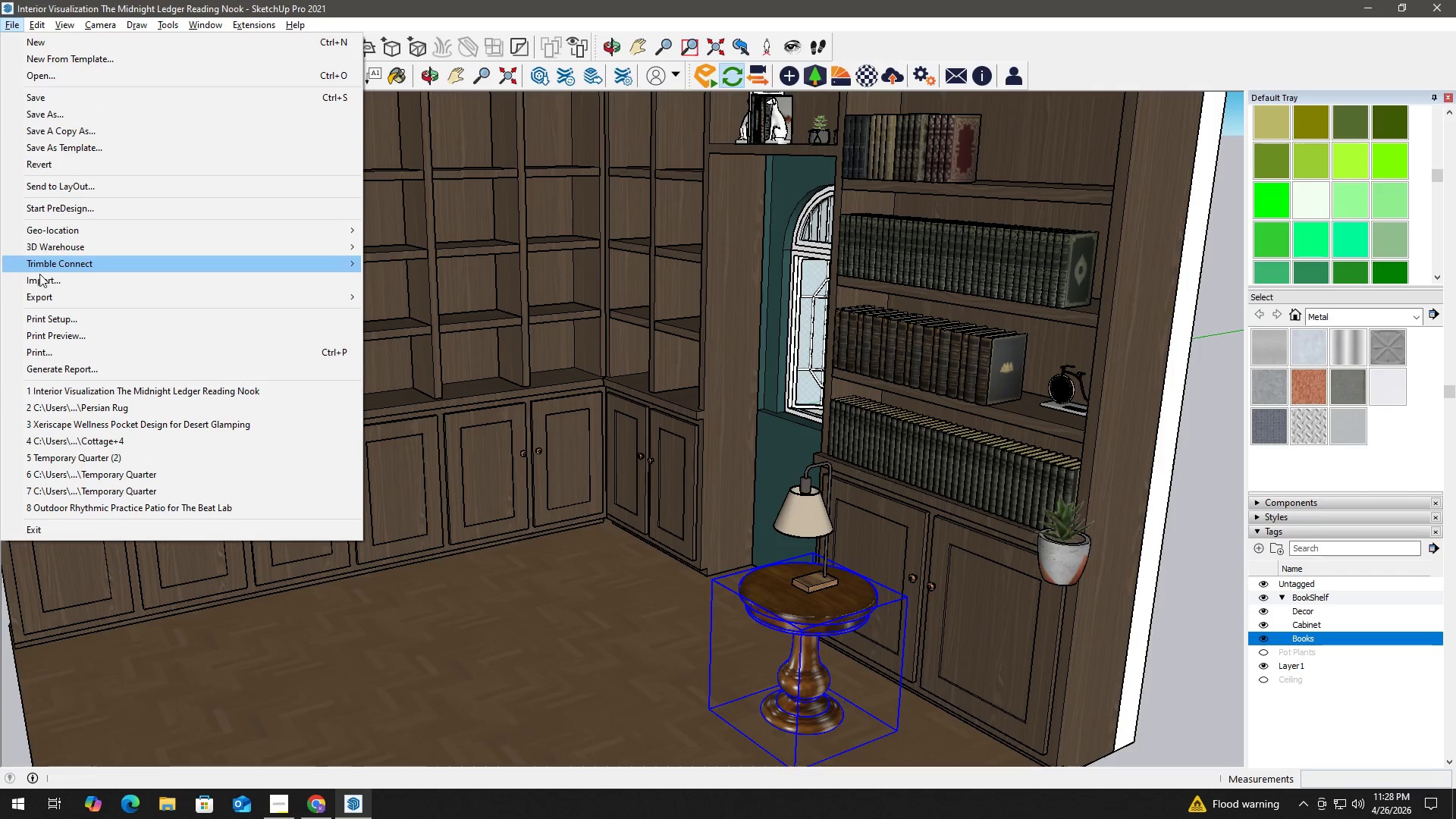 
left_click([41, 276])
 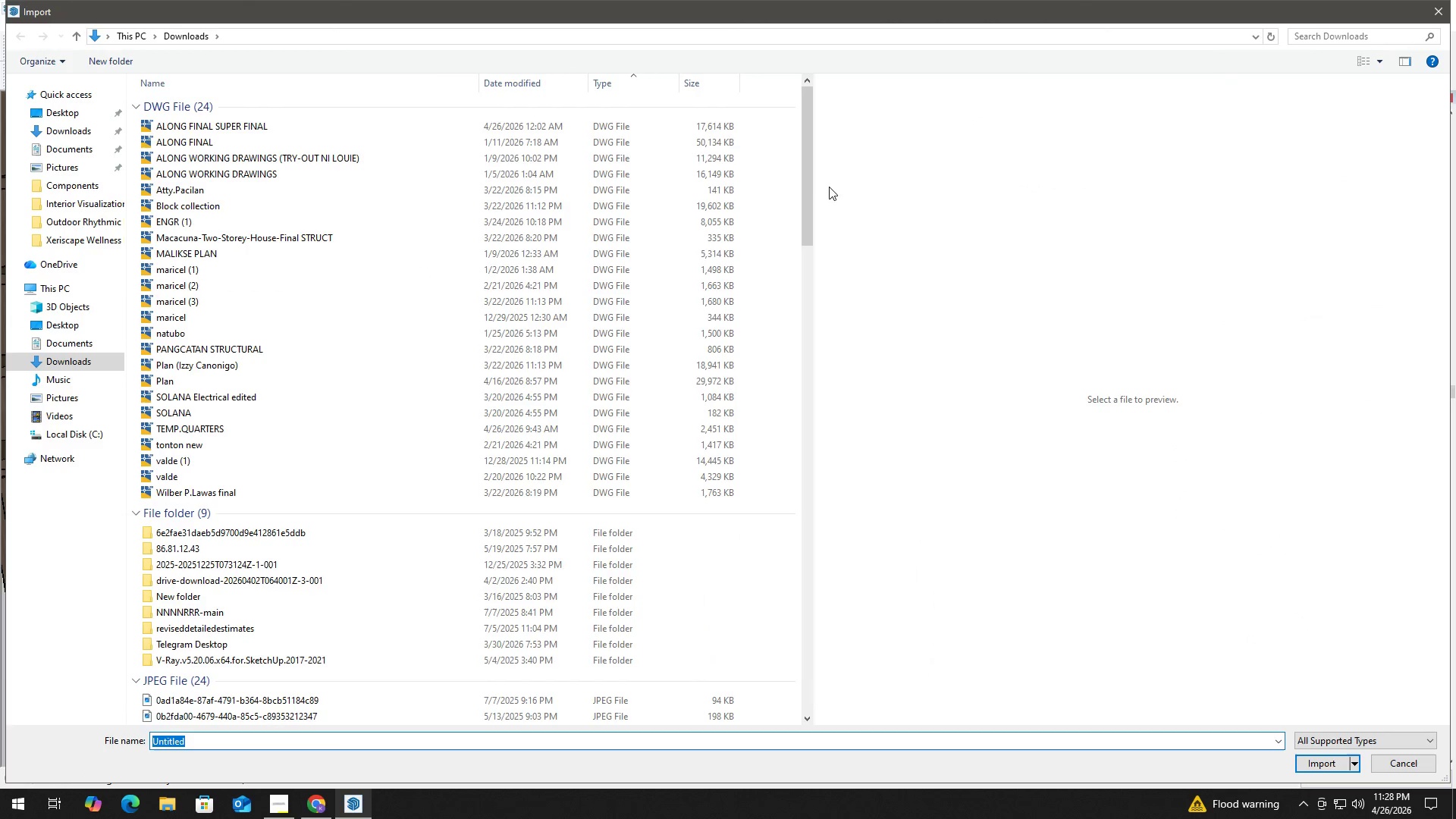 
left_click_drag(start_coordinate=[808, 175], to_coordinate=[803, 618])
 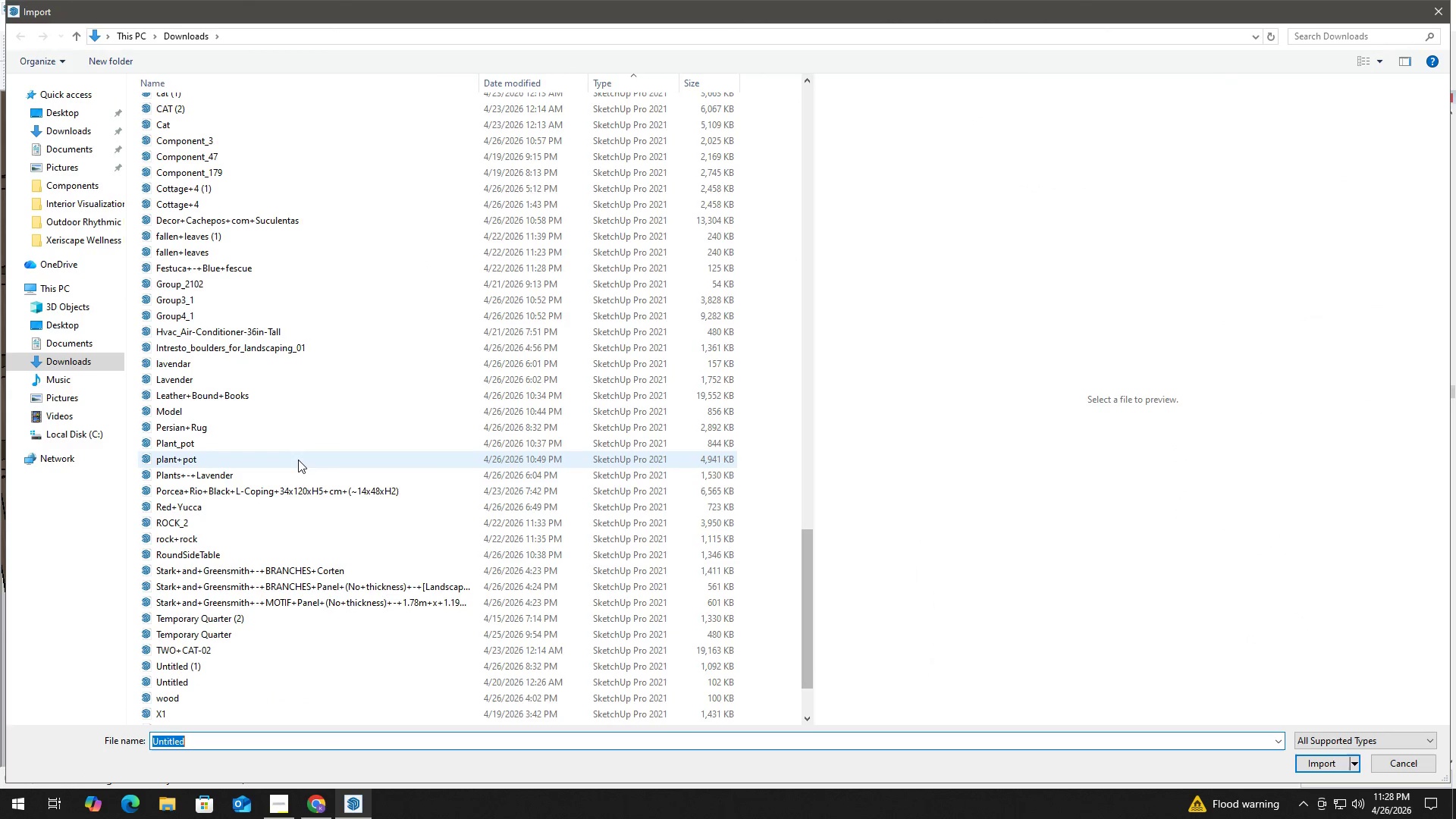 
left_click([298, 459])
 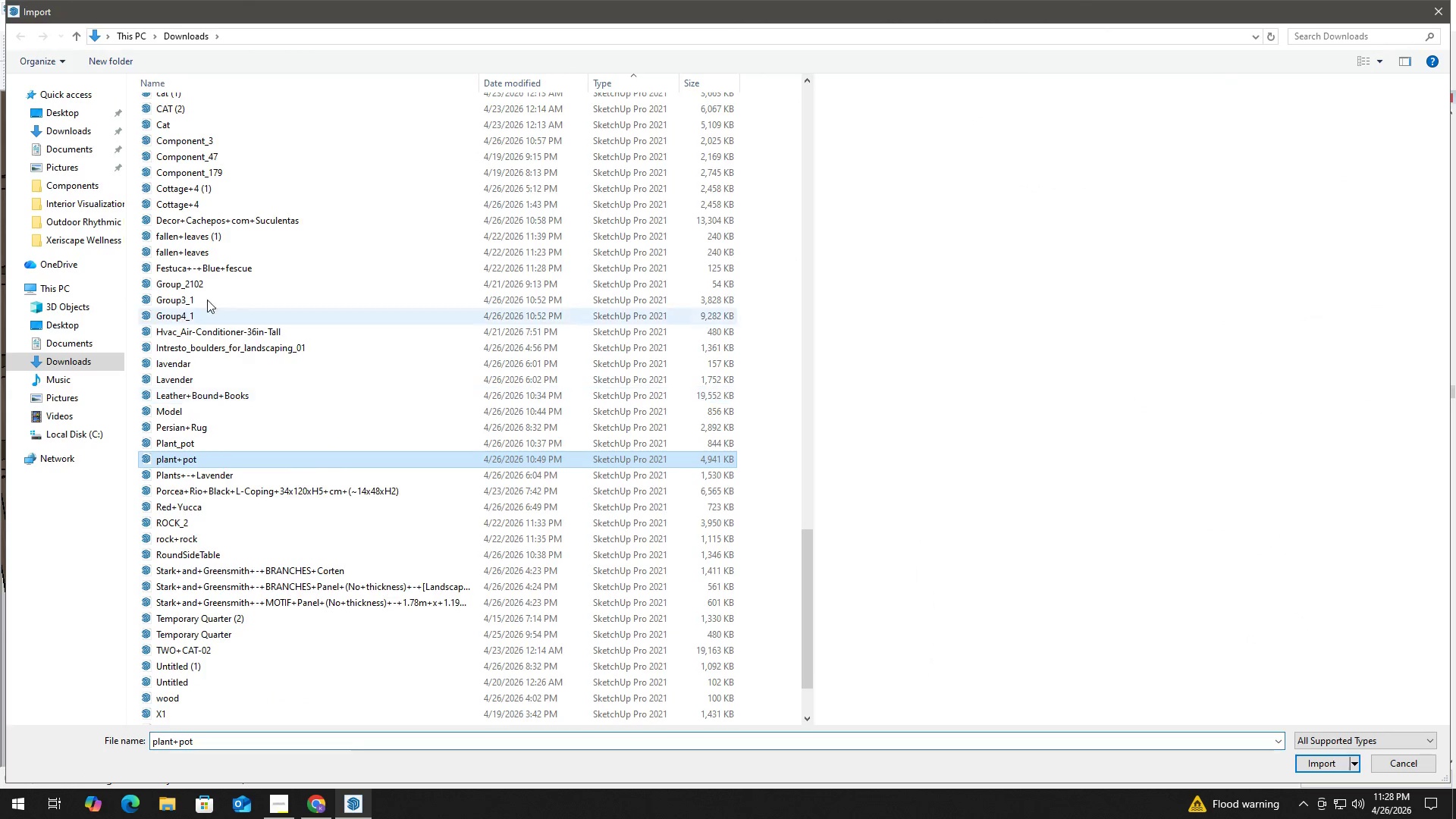 
scroll: coordinate [206, 246], scroll_direction: up, amount: 3.0
 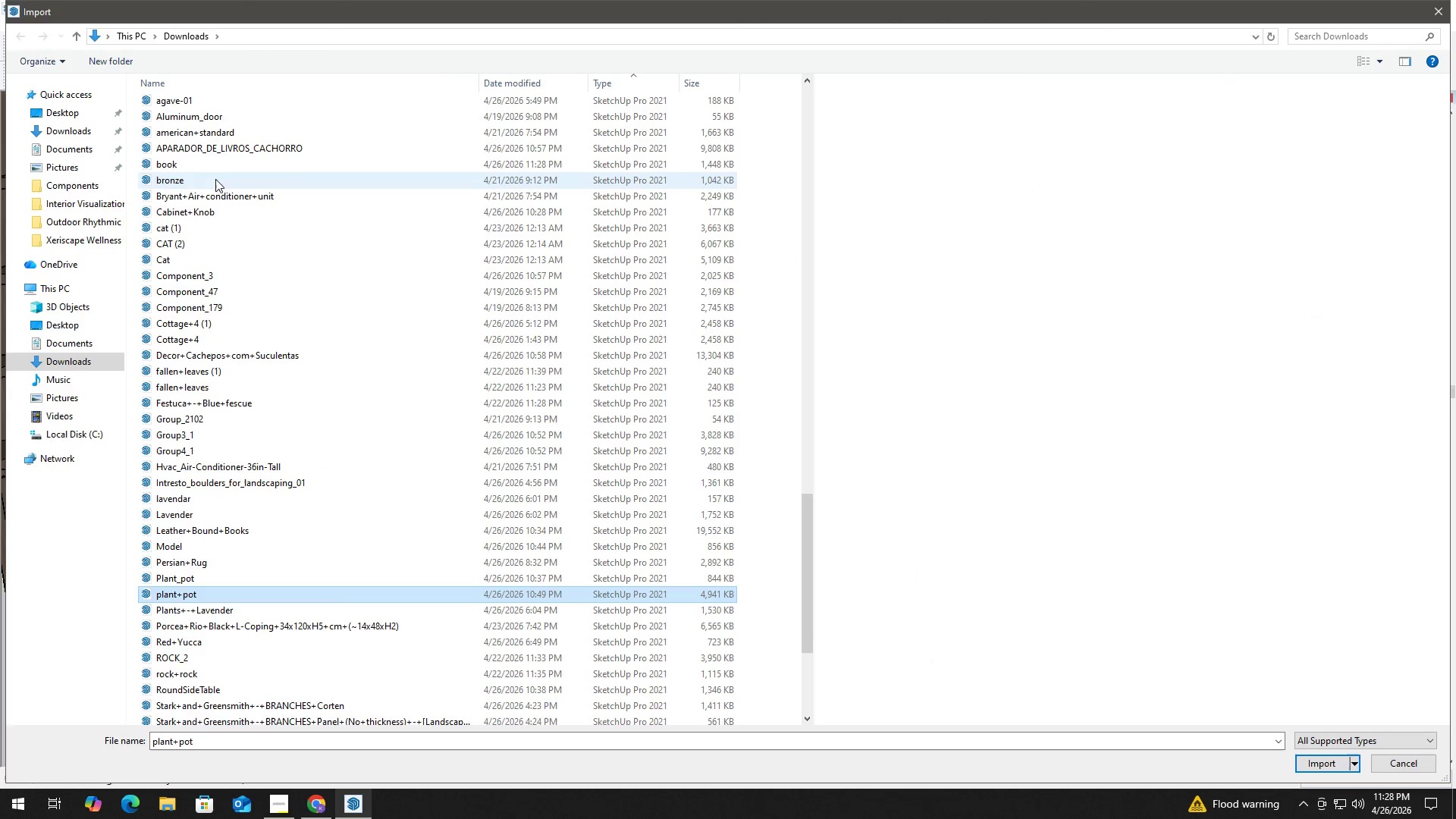 
left_click([216, 164])
 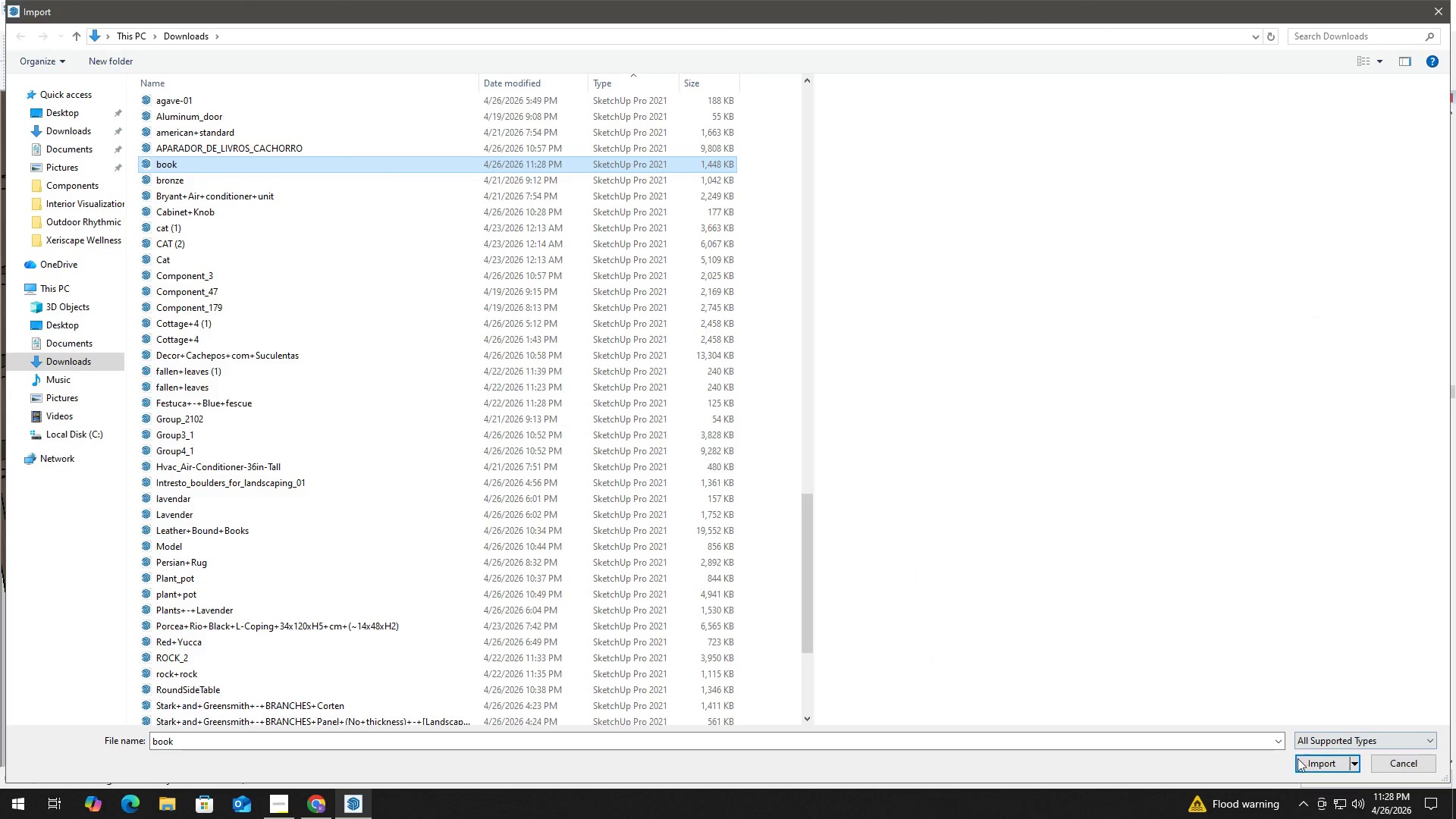 
left_click([1323, 760])
 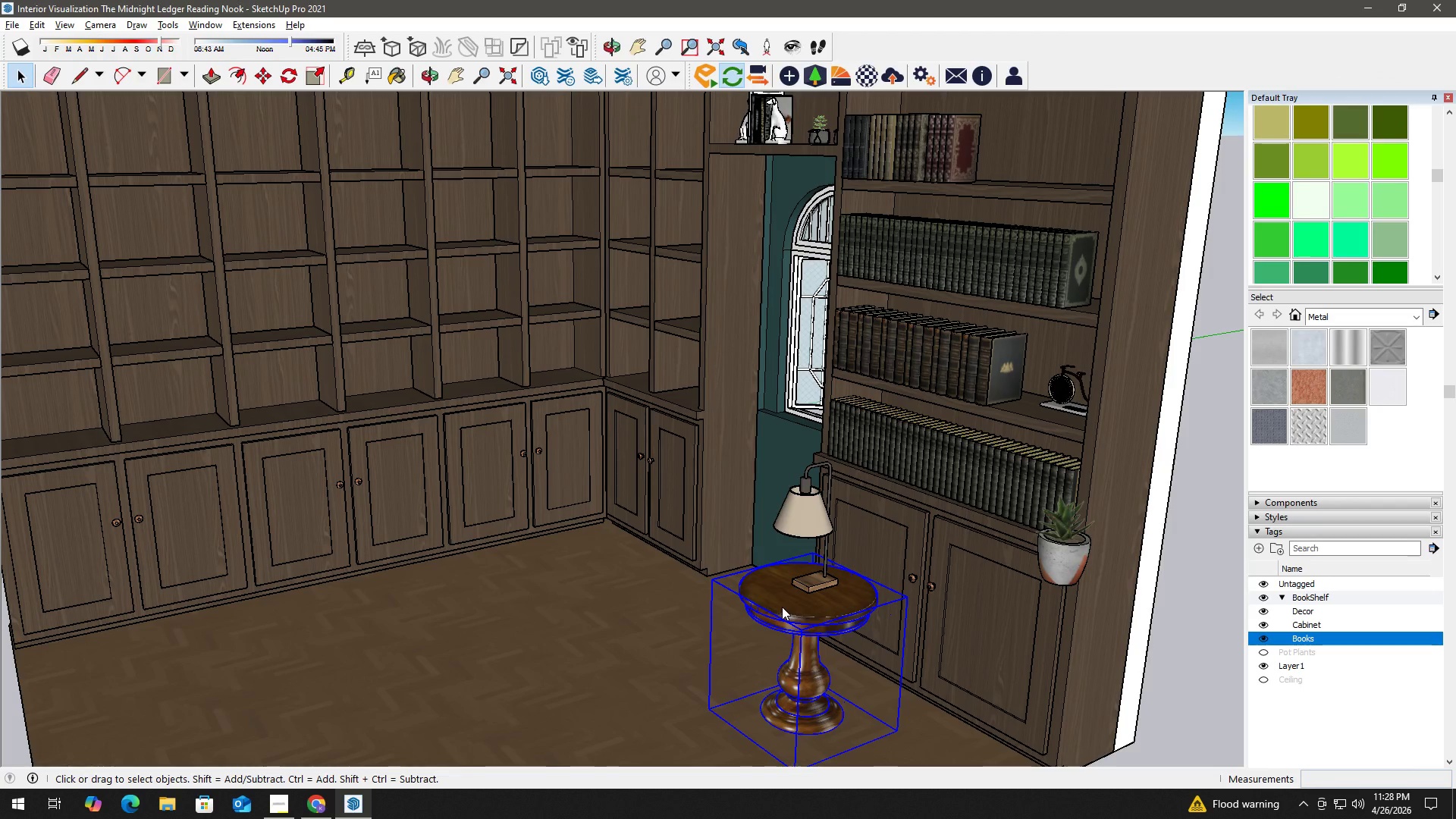 
scroll: coordinate [790, 598], scroll_direction: up, amount: 3.0
 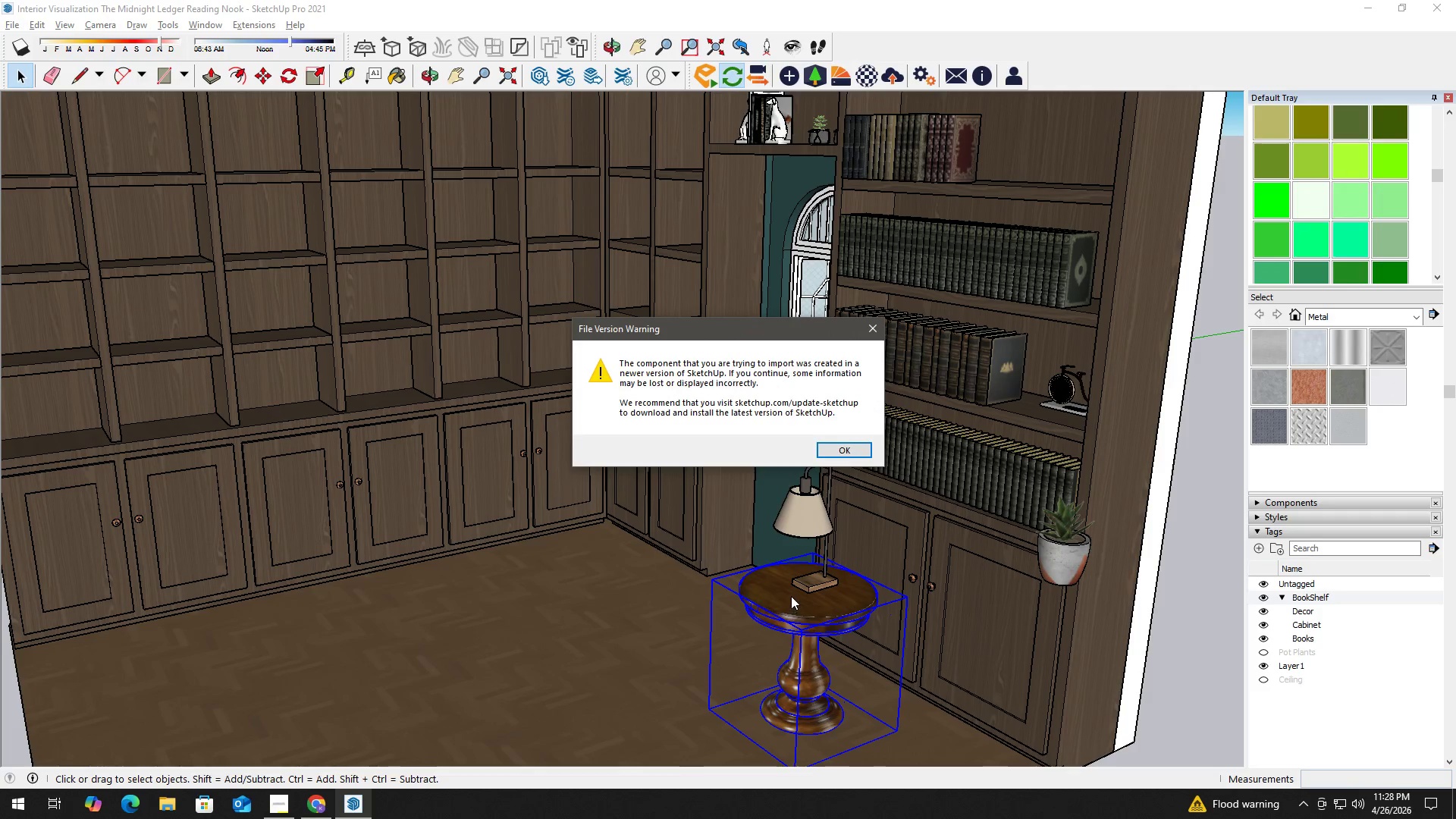 
left_click([838, 456])
 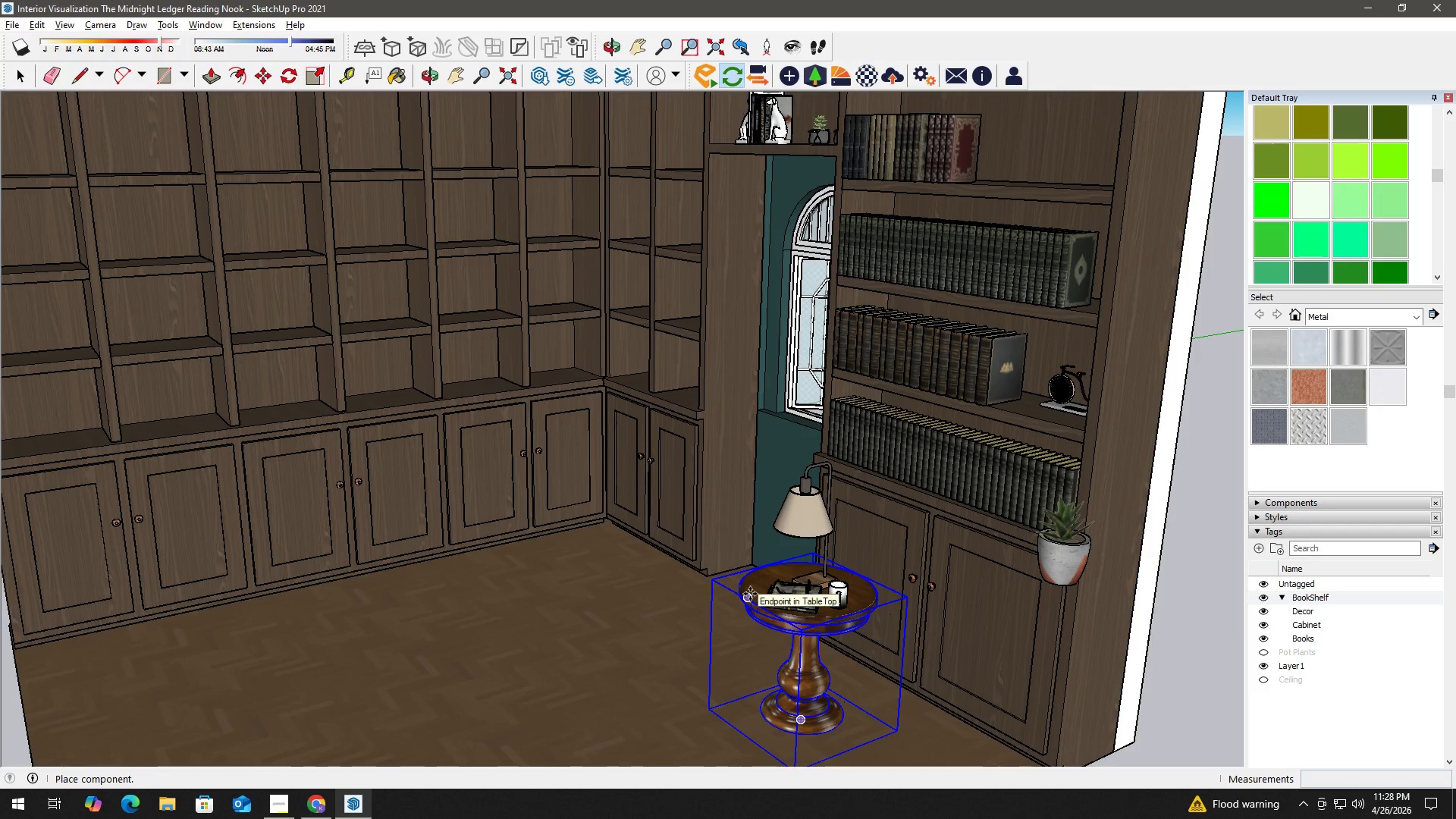 
key(Space)
 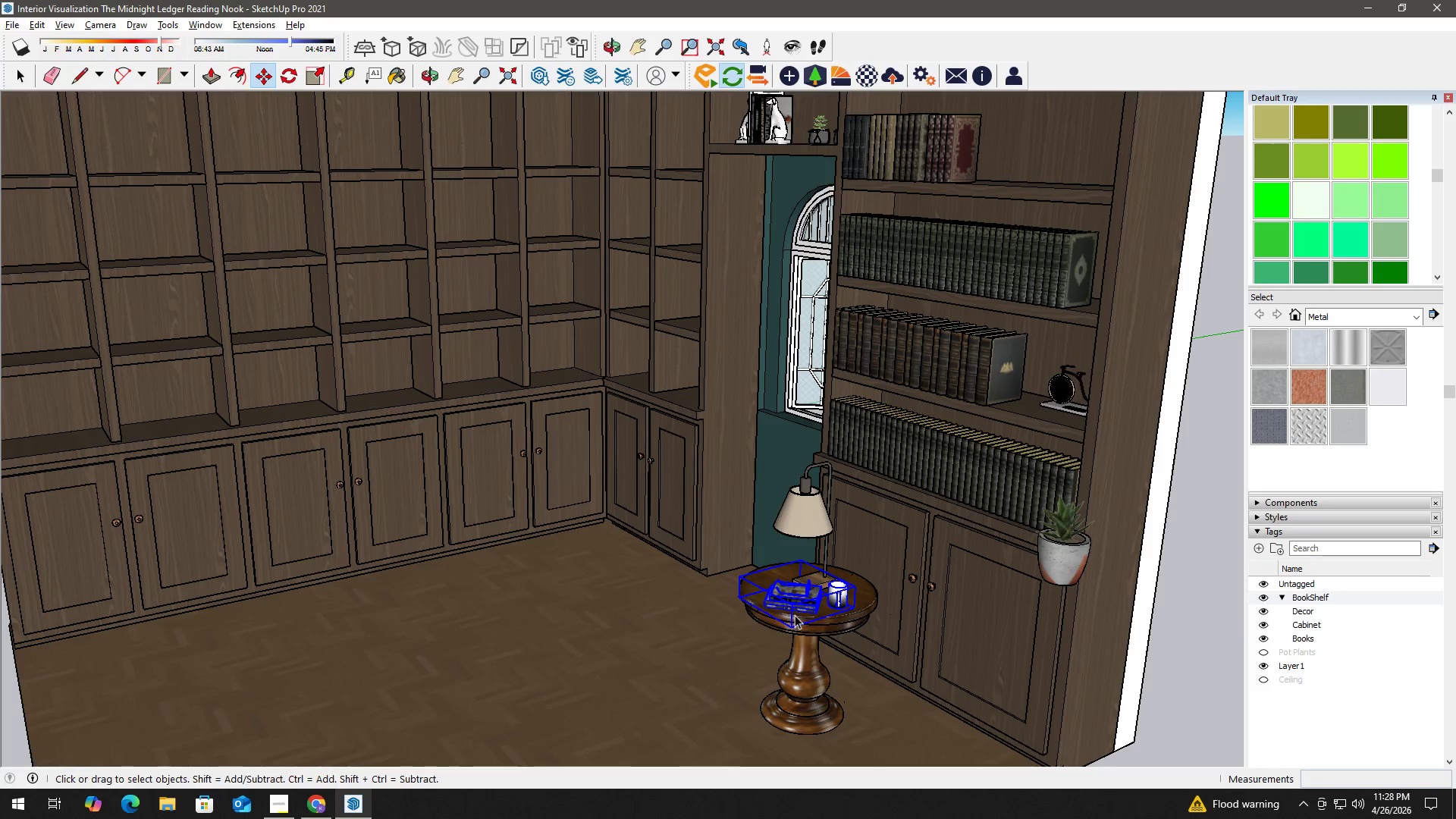 
scroll: coordinate [769, 584], scroll_direction: up, amount: 16.0
 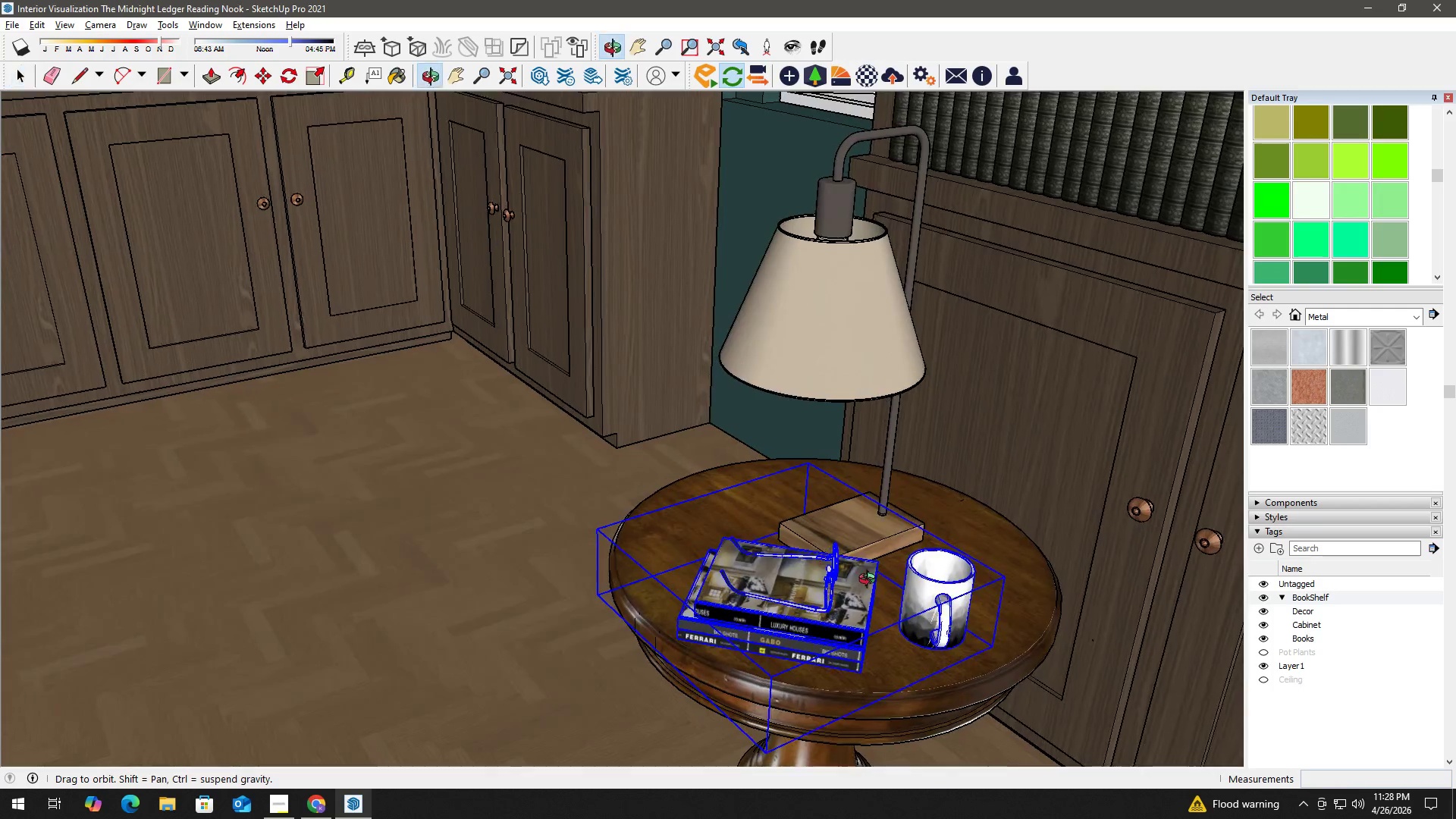 
left_click([836, 457])
 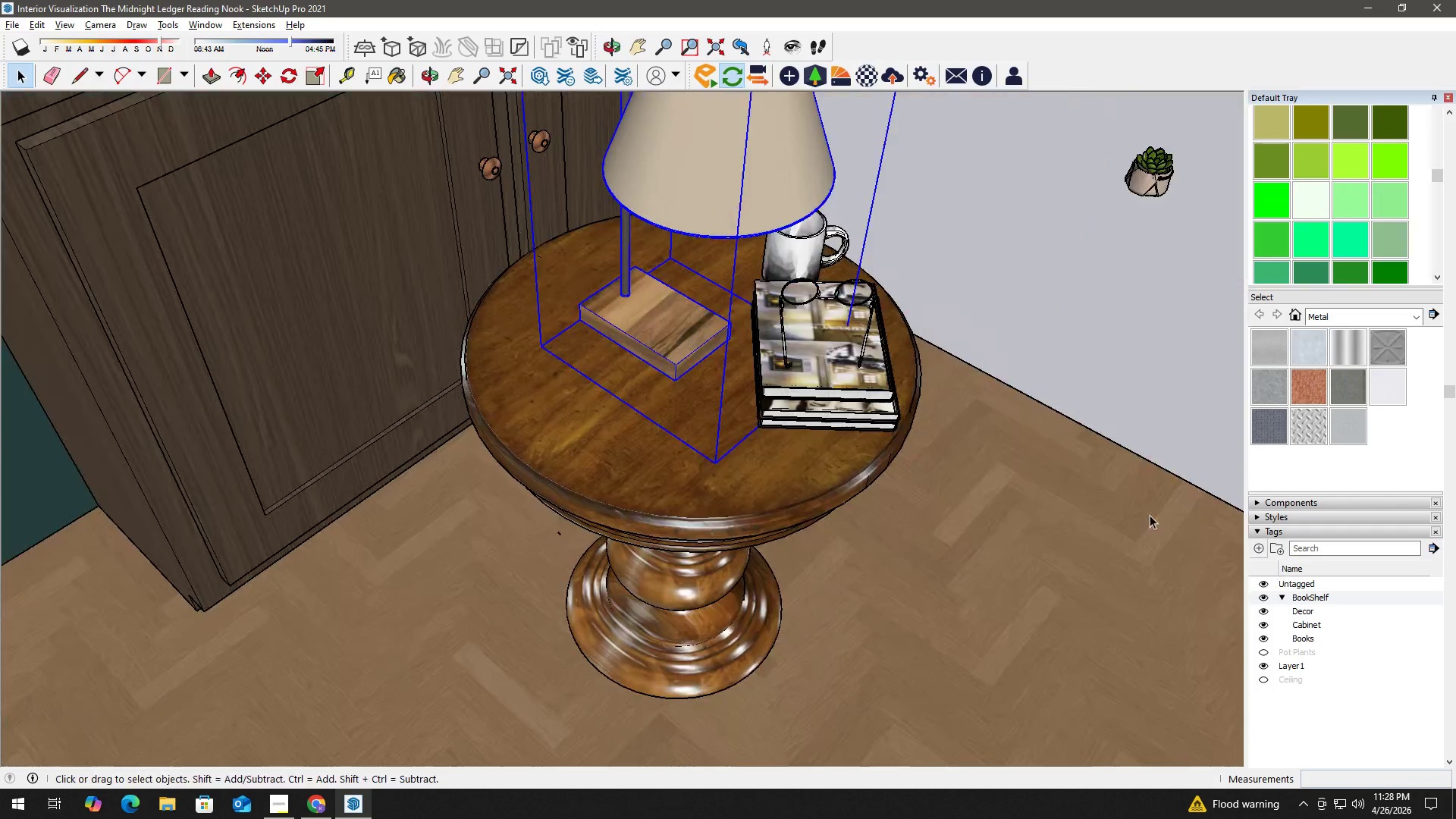 
scroll: coordinate [802, 441], scroll_direction: up, amount: 5.0
 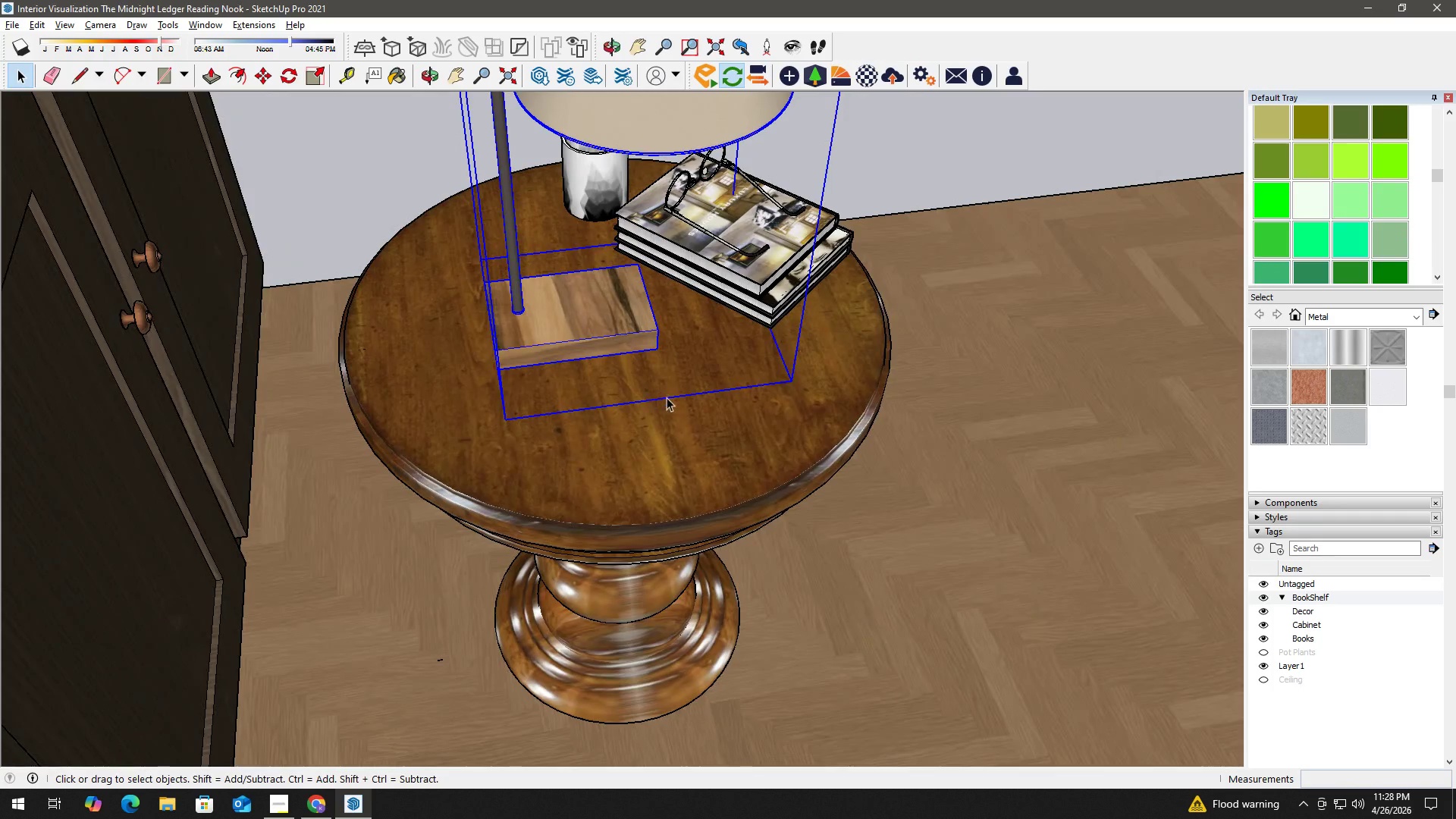 
key(H)
 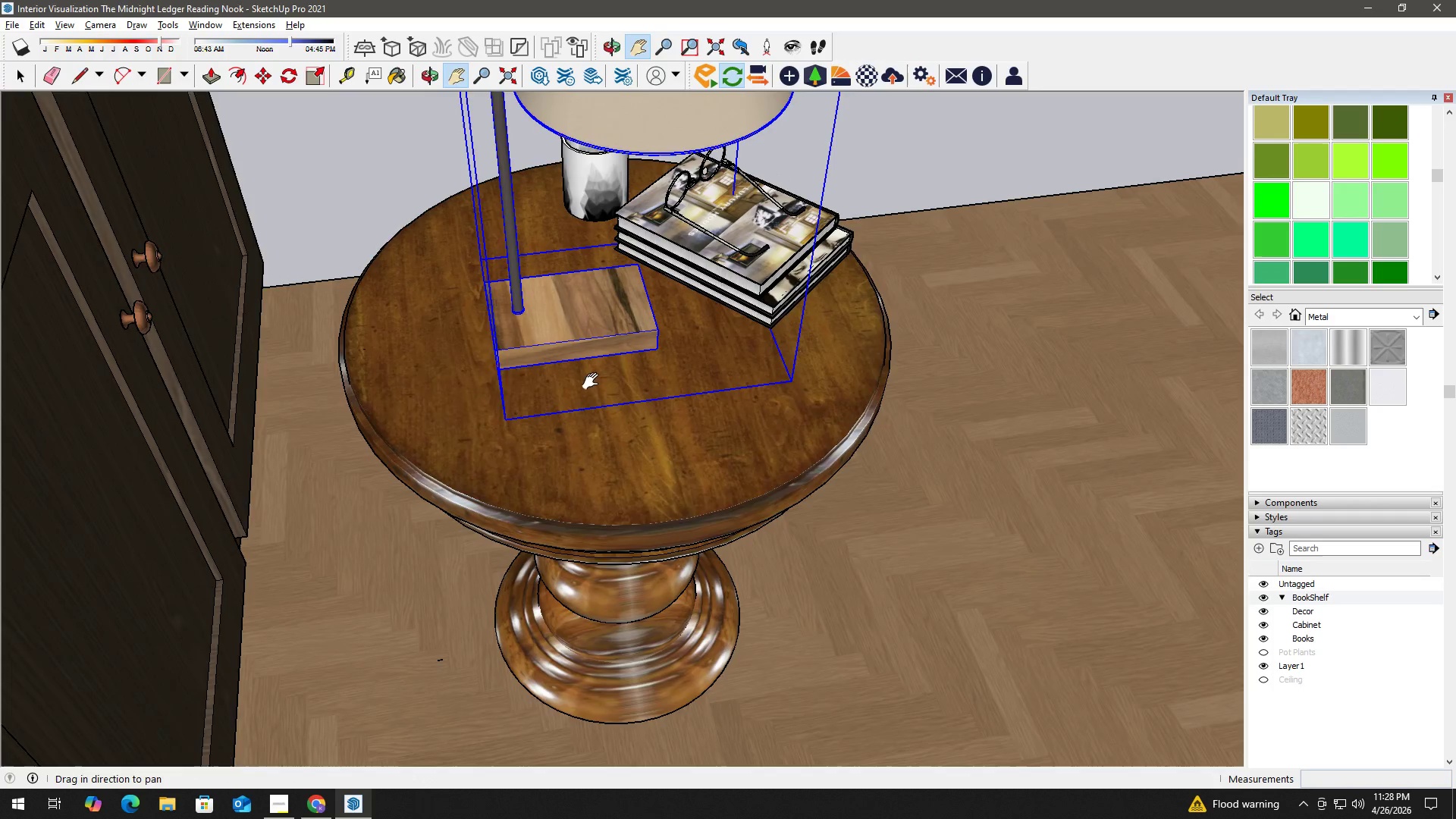 
left_click_drag(start_coordinate=[601, 377], to_coordinate=[668, 353])
 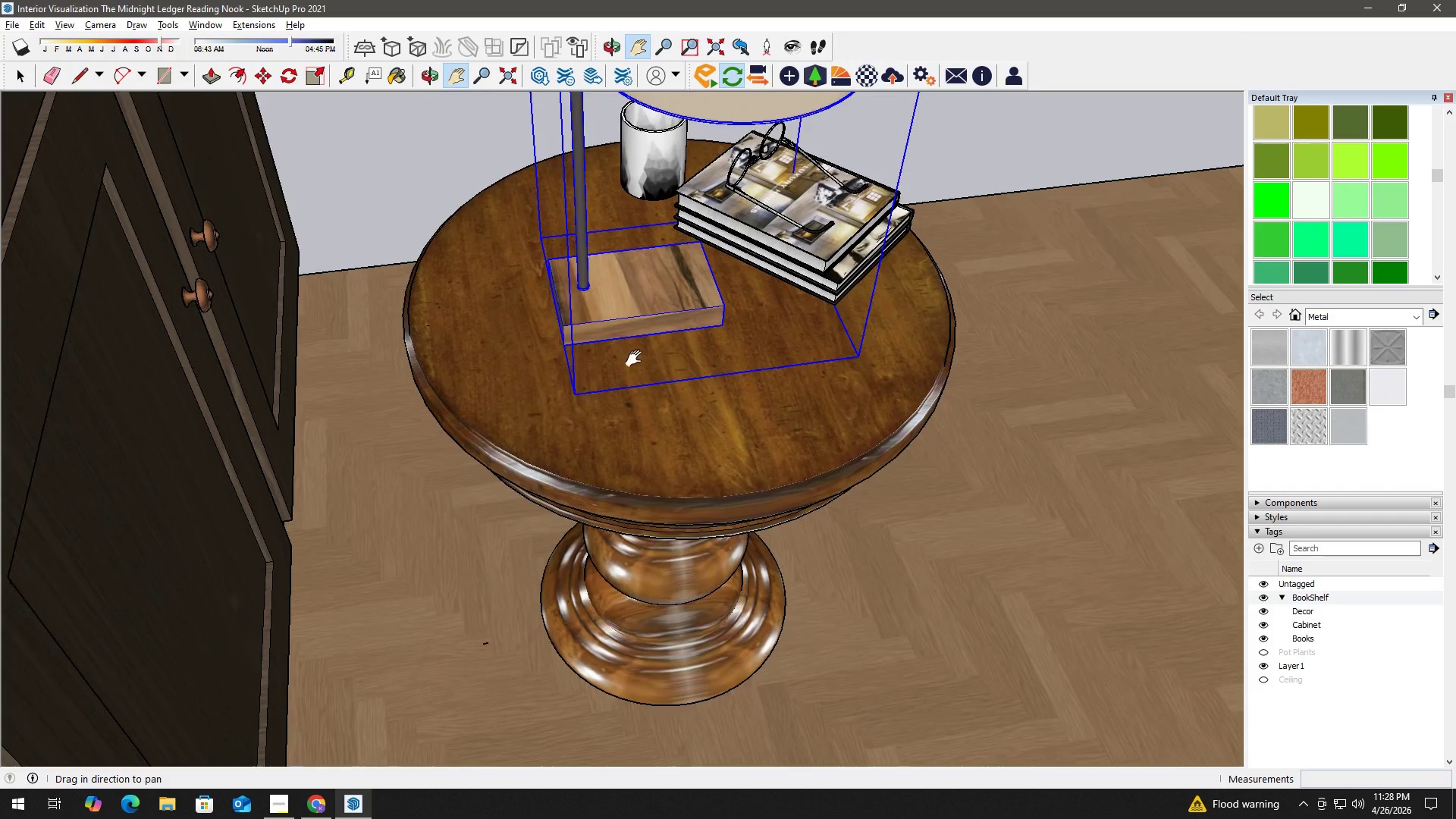 
key(Space)
 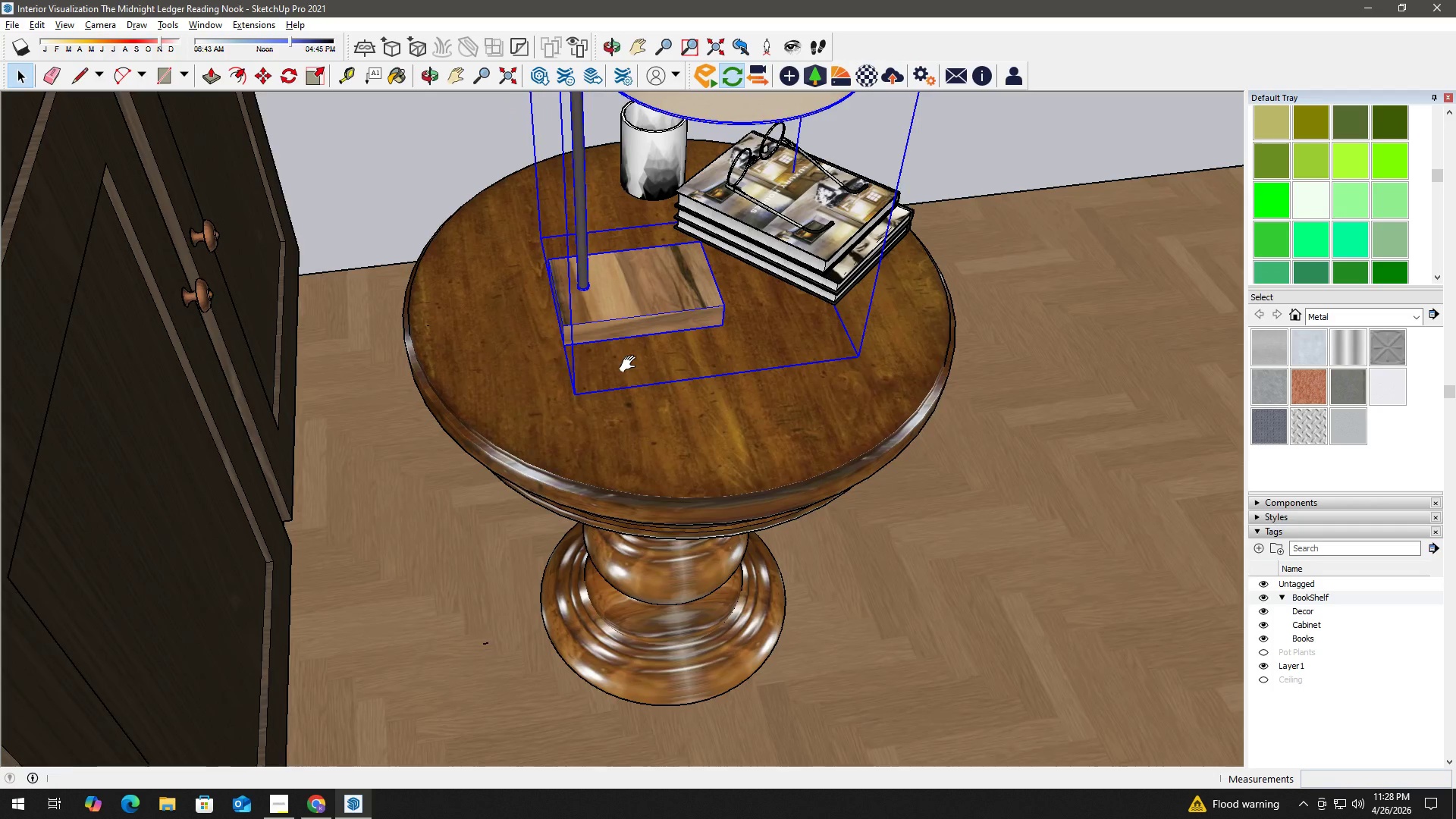 
key(M)
 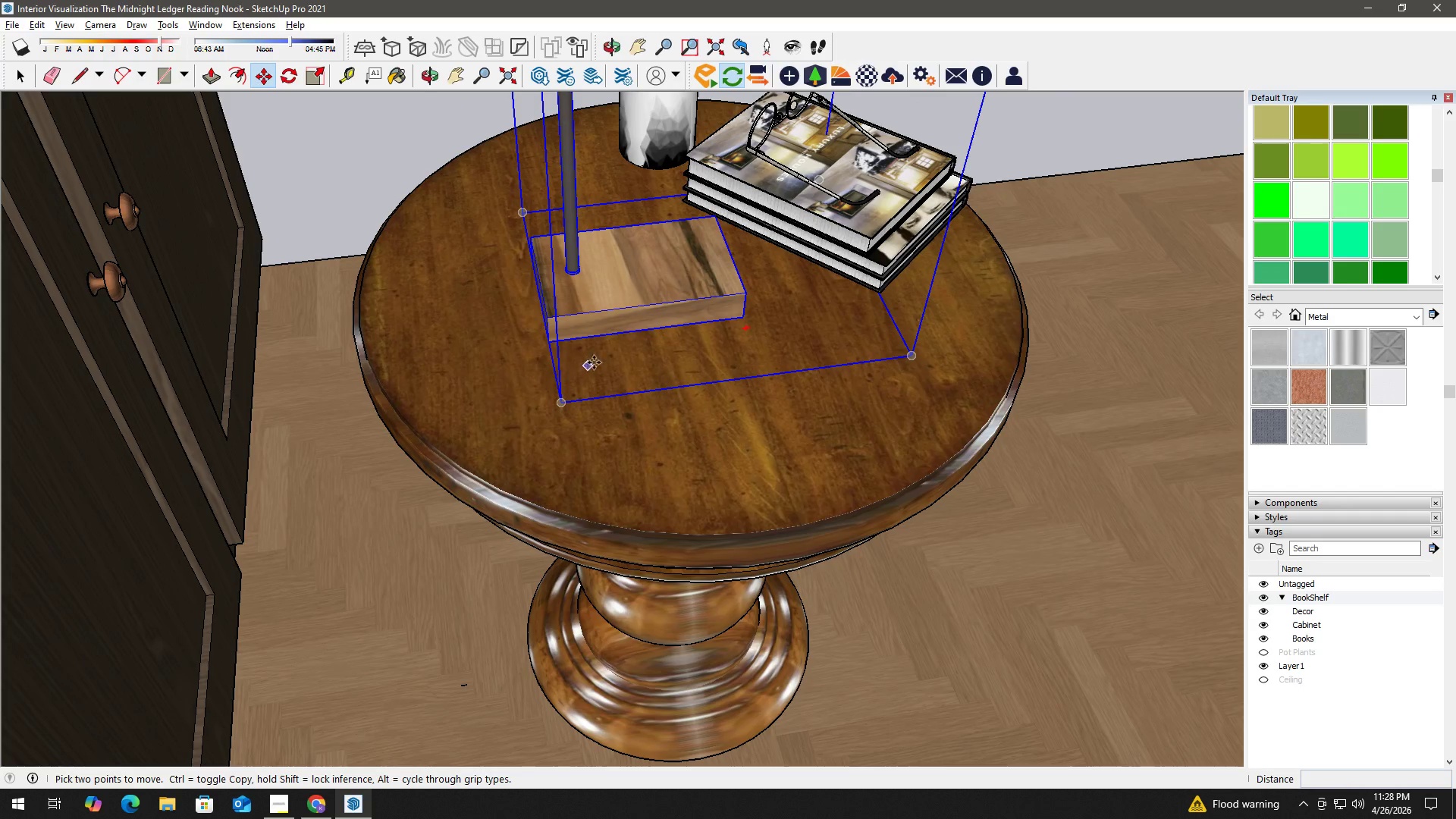 
scroll: coordinate [630, 360], scroll_direction: up, amount: 2.0
 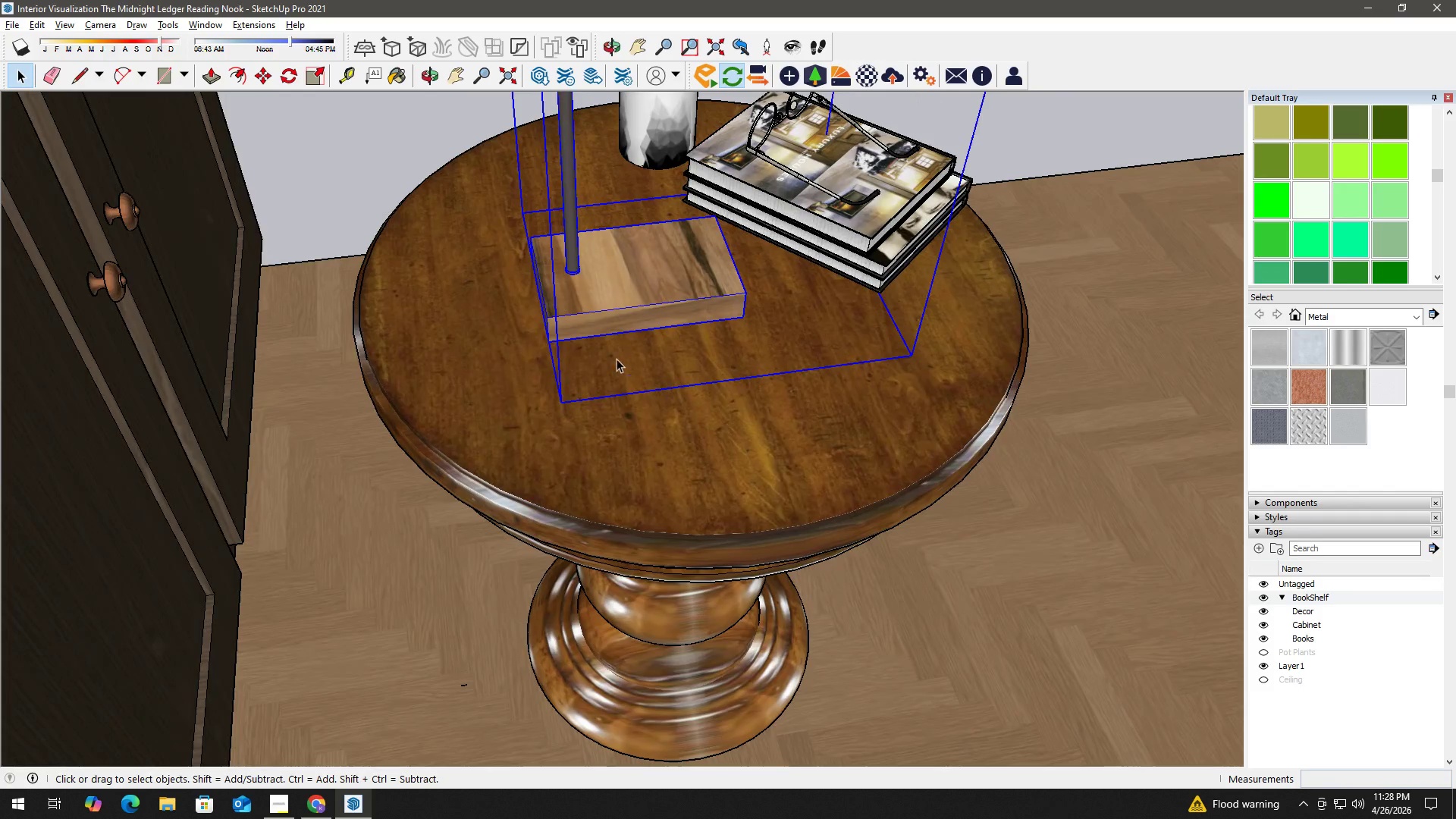 
left_click_drag(start_coordinate=[597, 361], to_coordinate=[504, 360])
 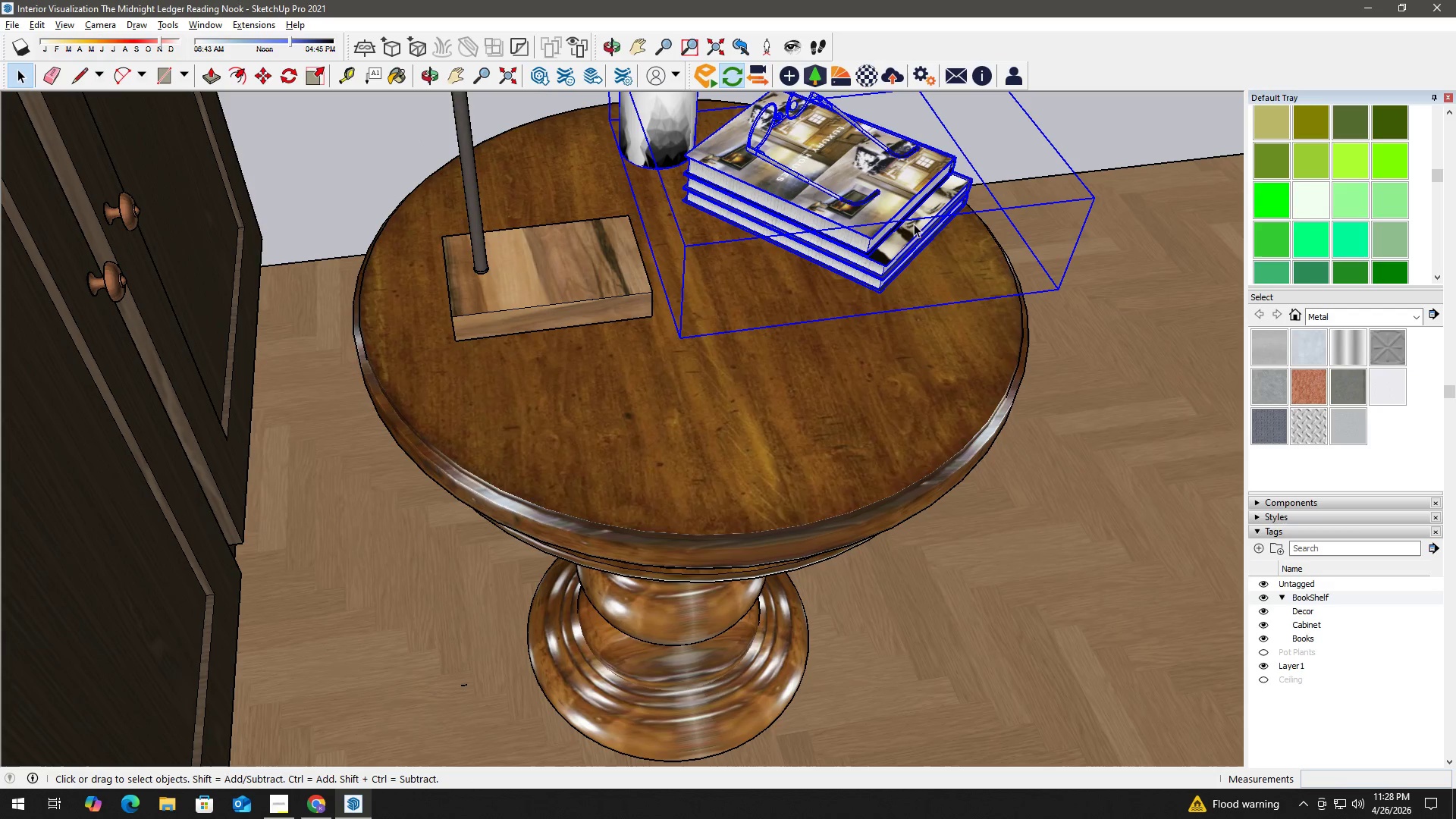 
left_click([504, 360])
 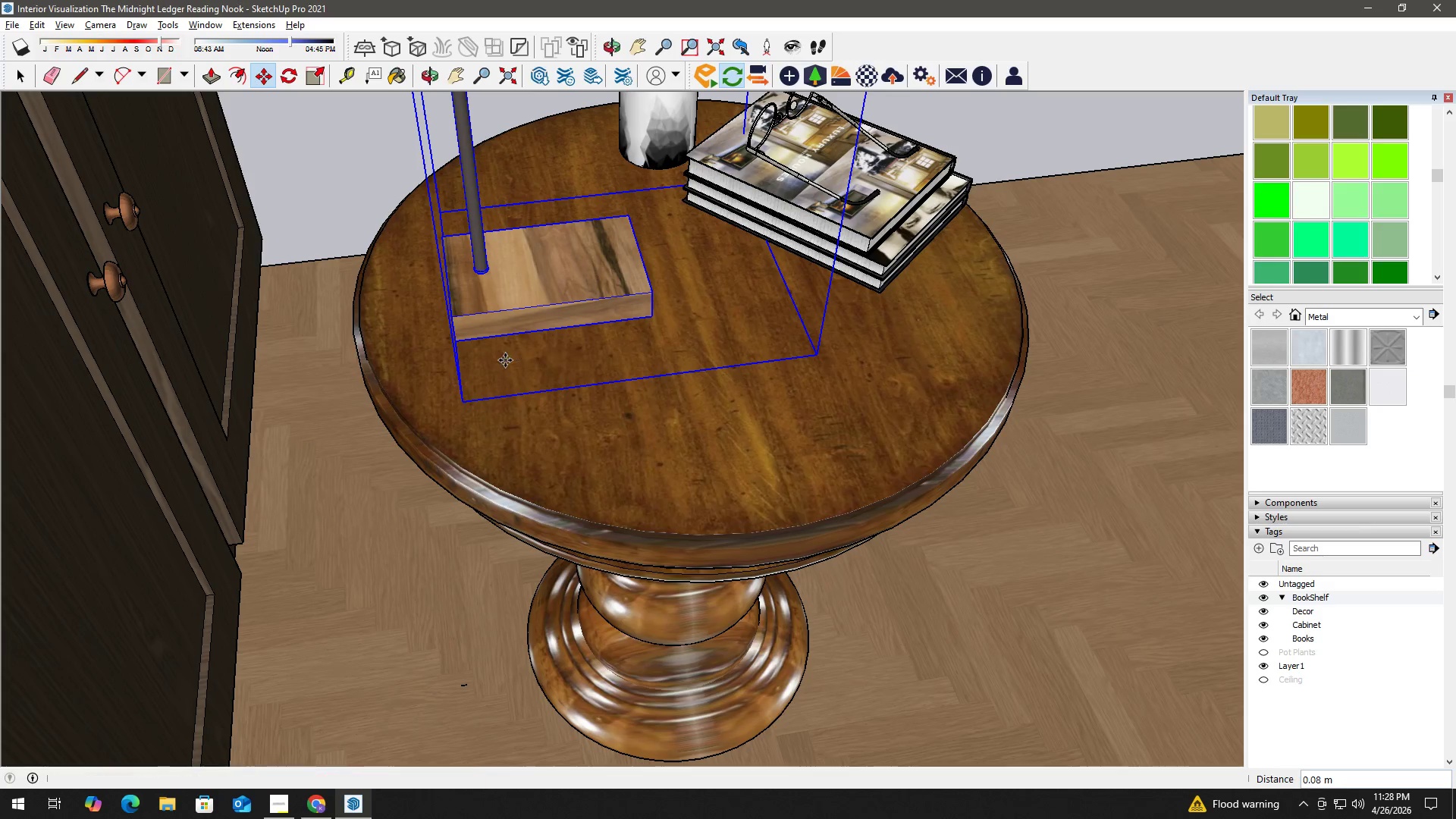 
key(Space)
 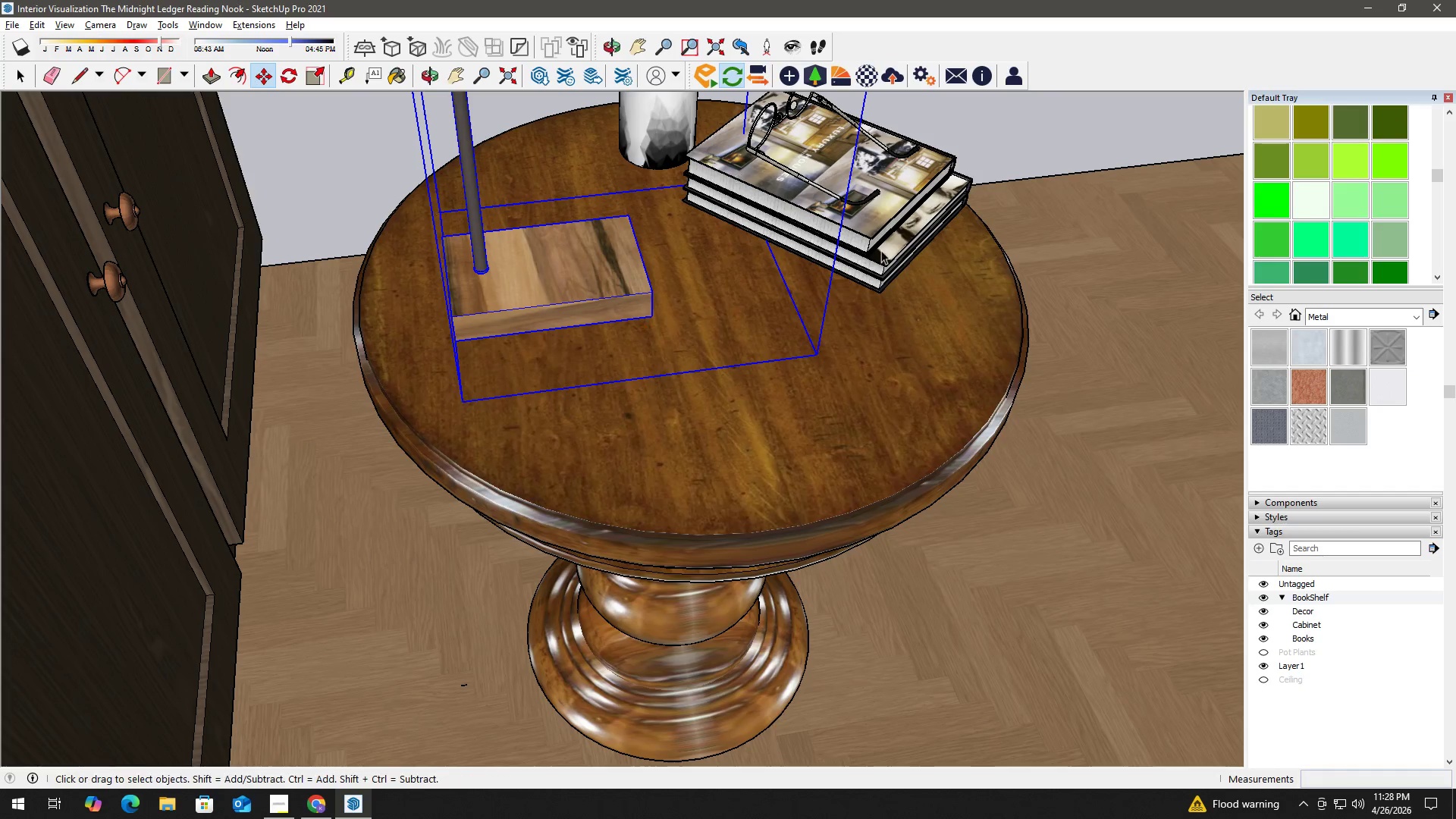 
double_click([916, 223])
 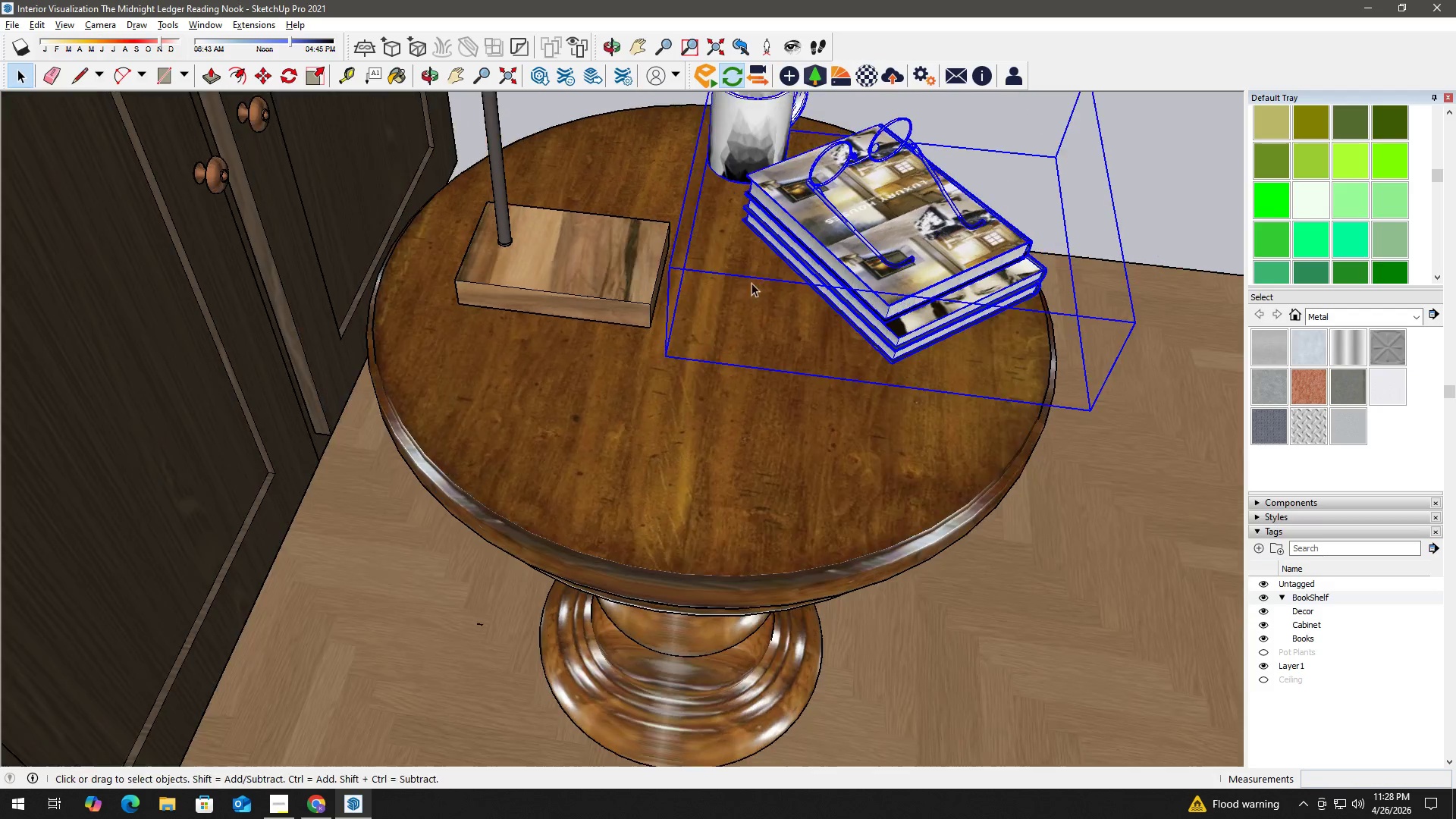 
key(M)
 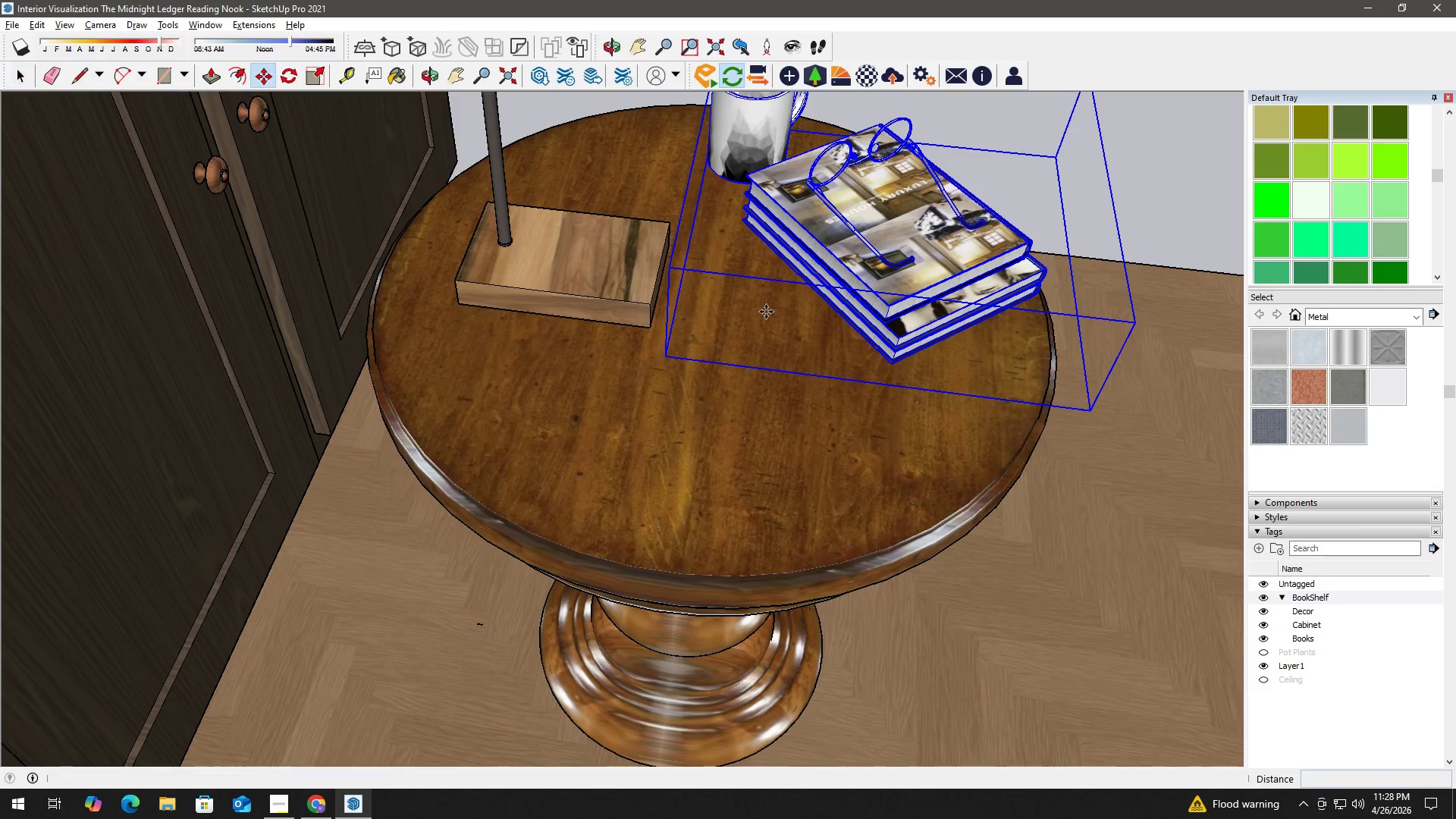 
left_click([767, 312])
 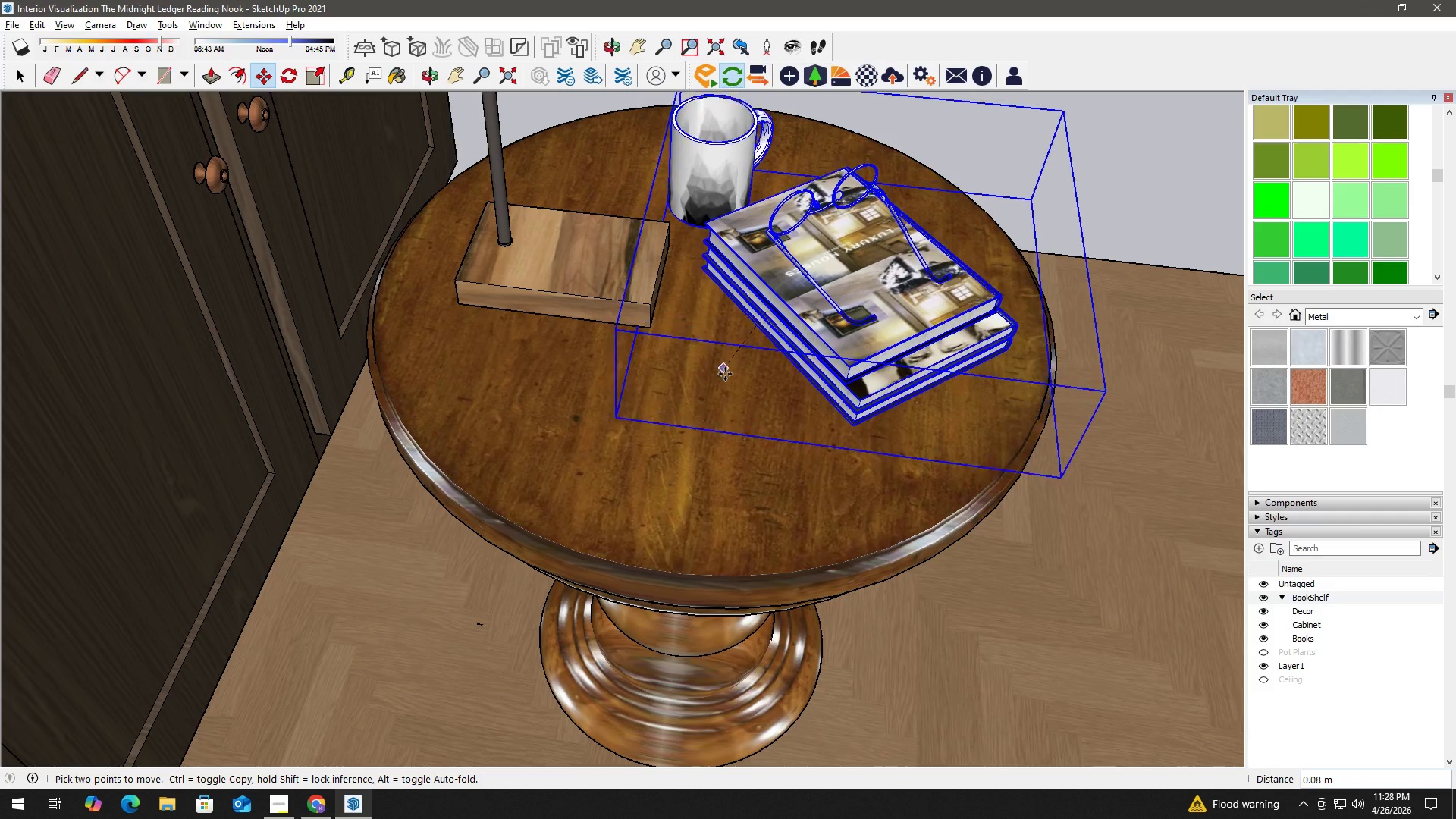 
key(Space)
 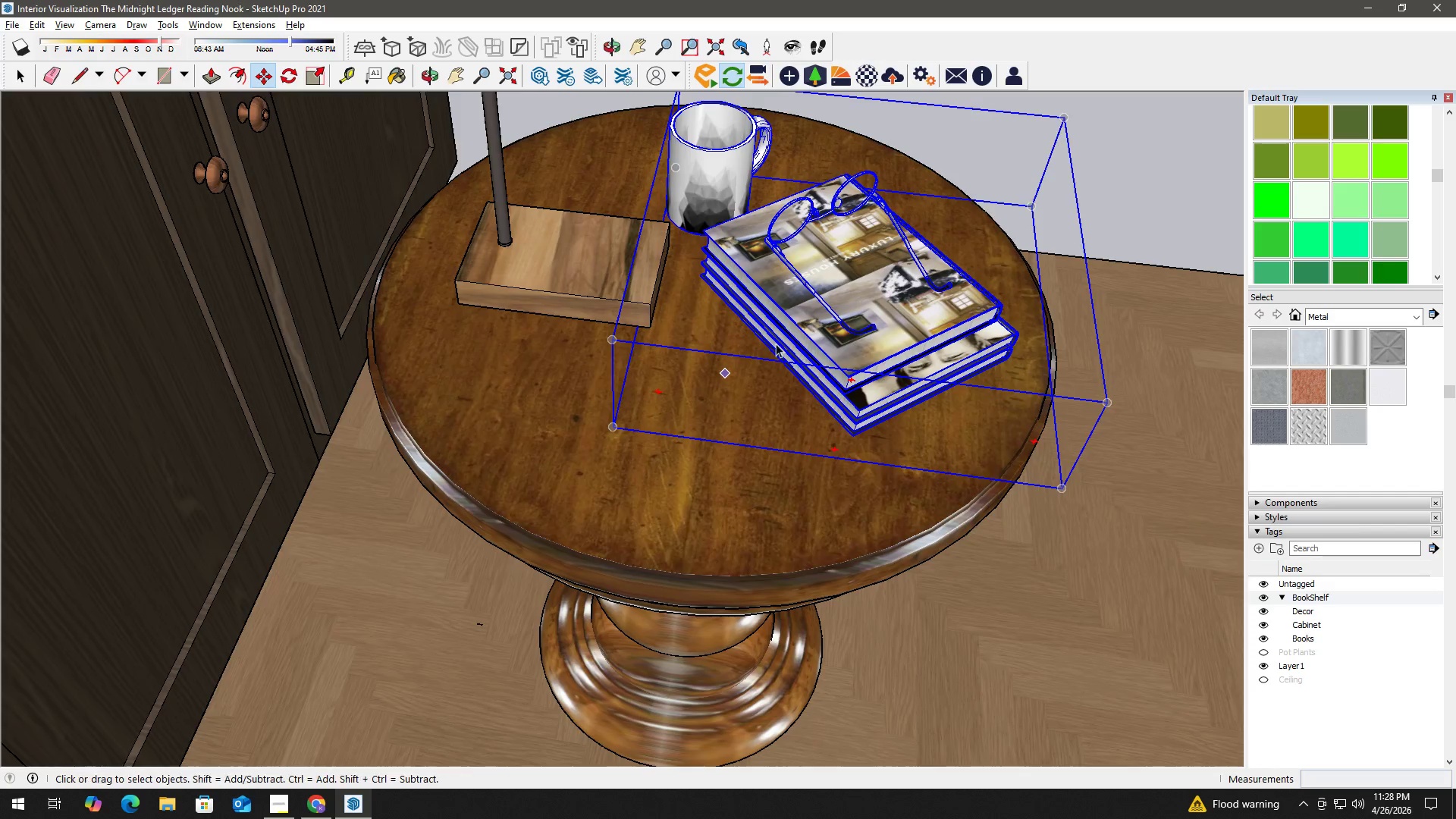 
key(H)
 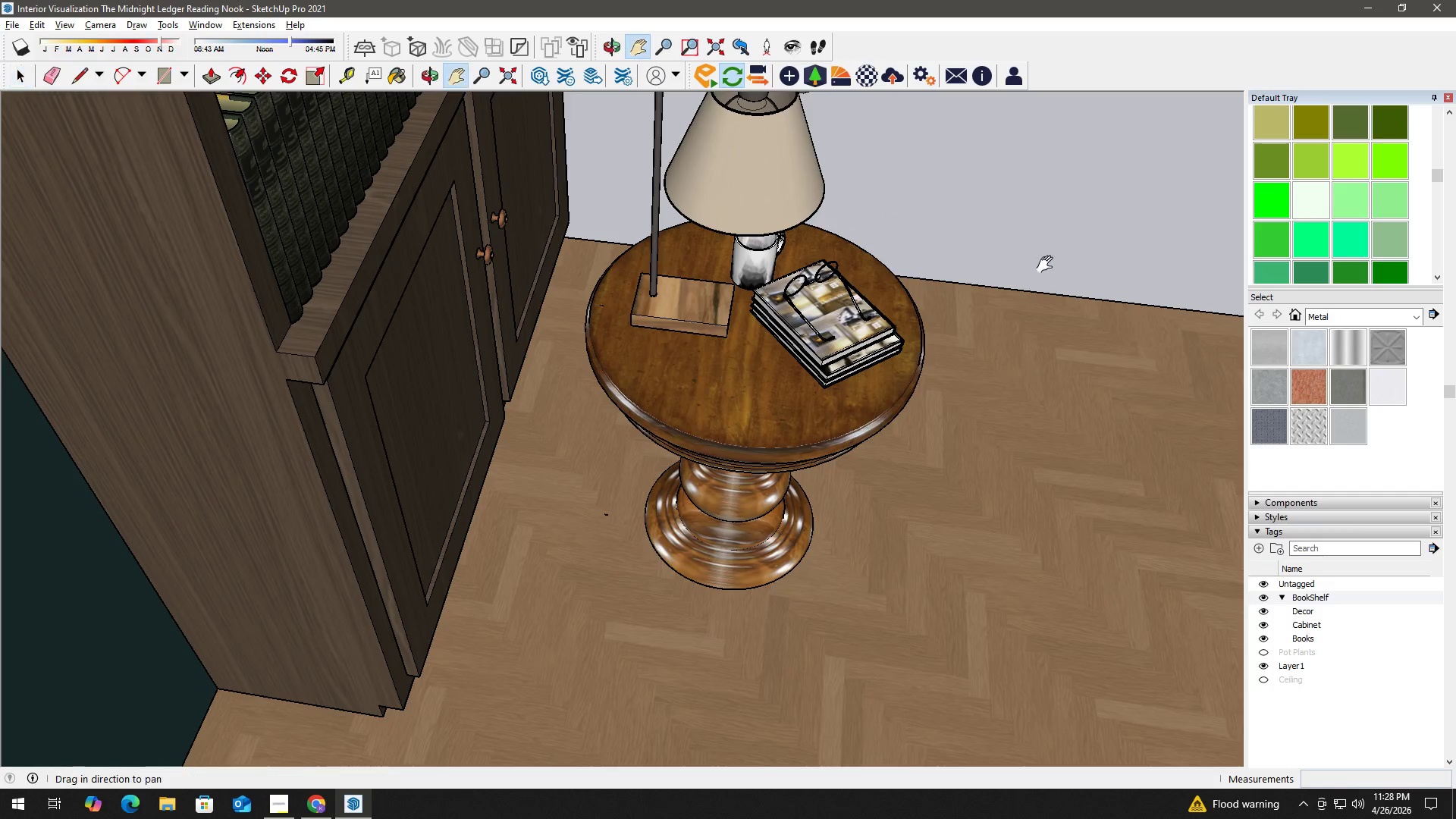 
scroll: coordinate [805, 354], scroll_direction: down, amount: 7.0
 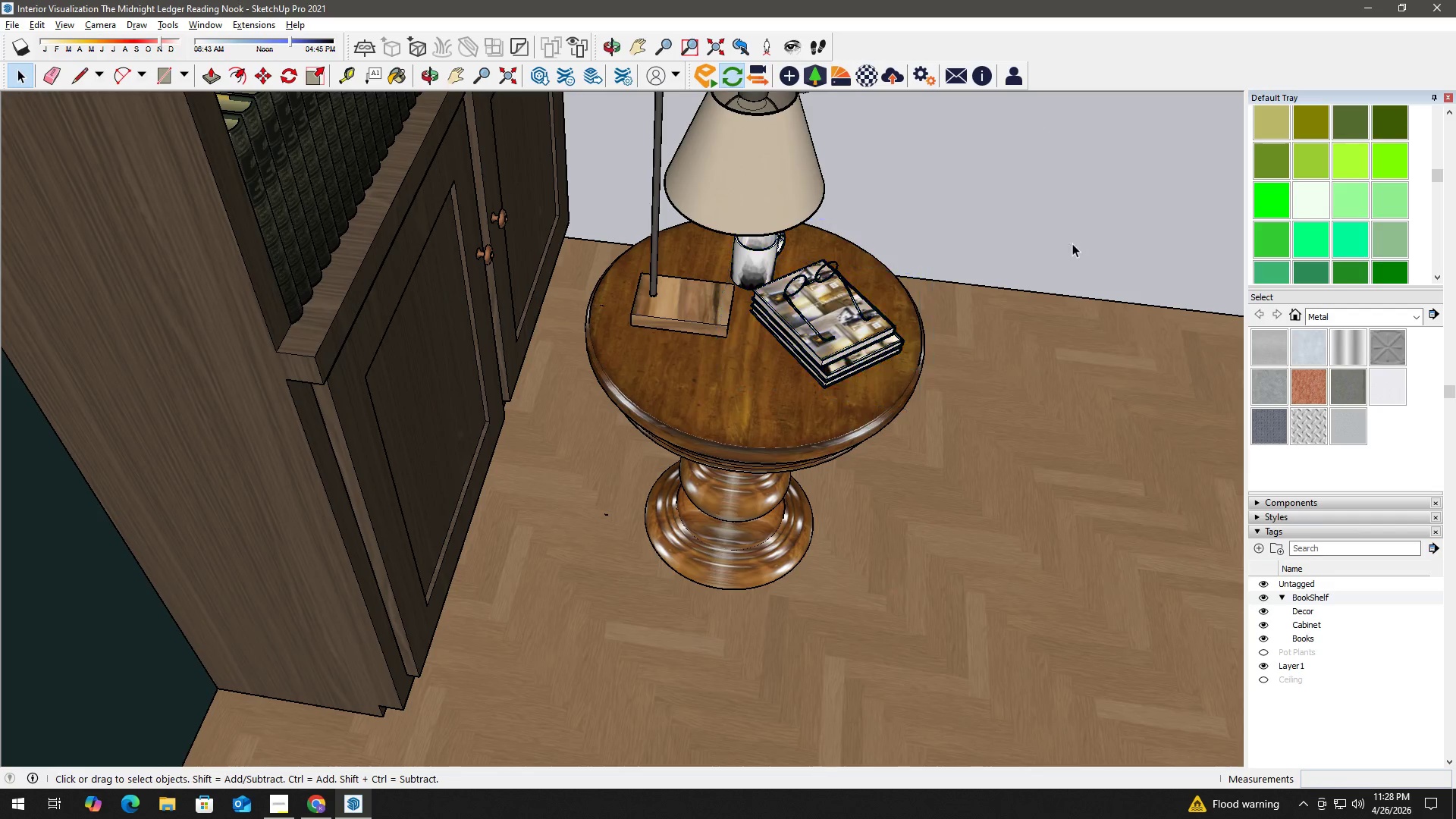 
left_click_drag(start_coordinate=[1044, 266], to_coordinate=[518, 305])
 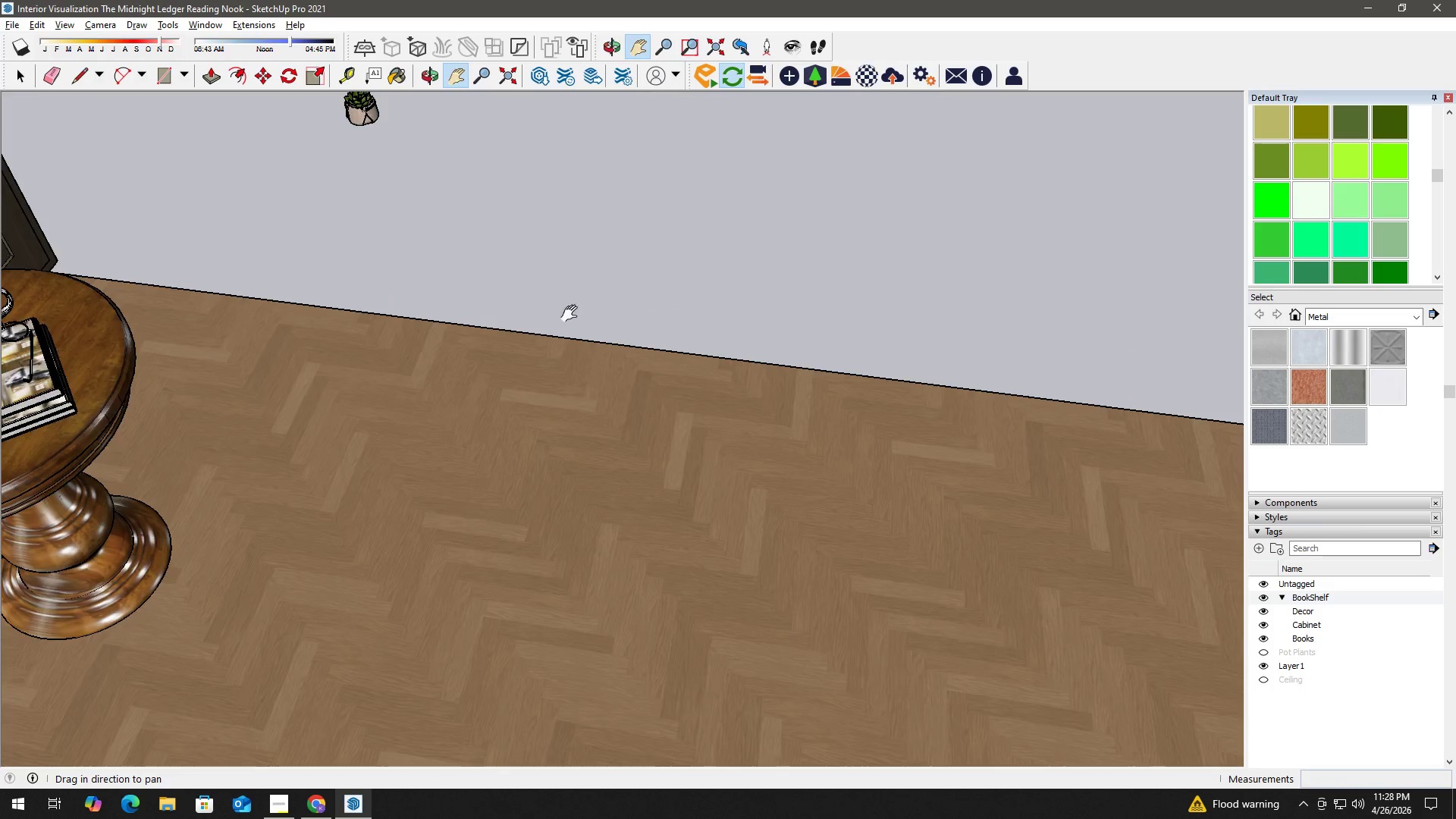 
key(H)
 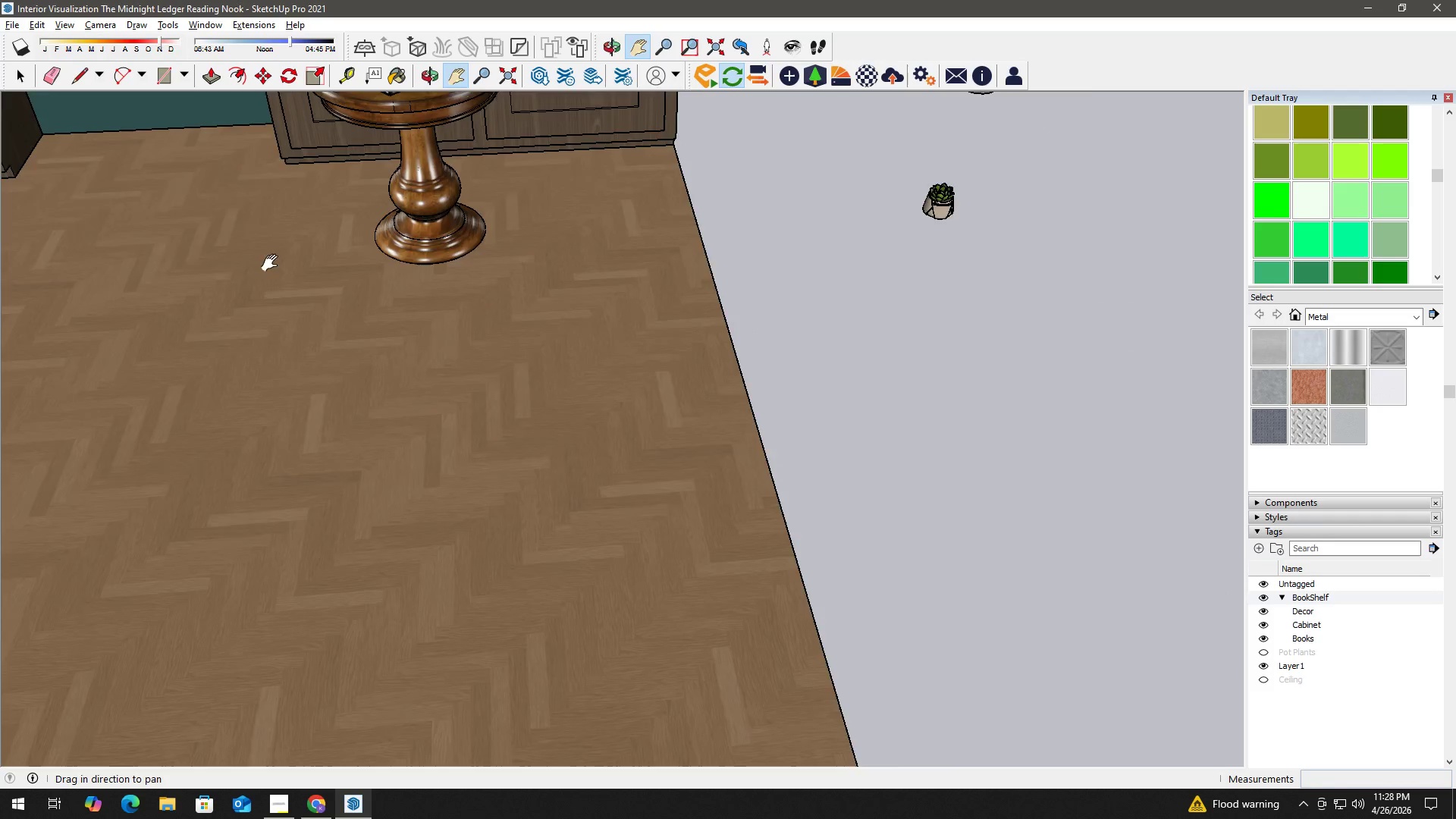 
left_click_drag(start_coordinate=[275, 264], to_coordinate=[661, 412])
 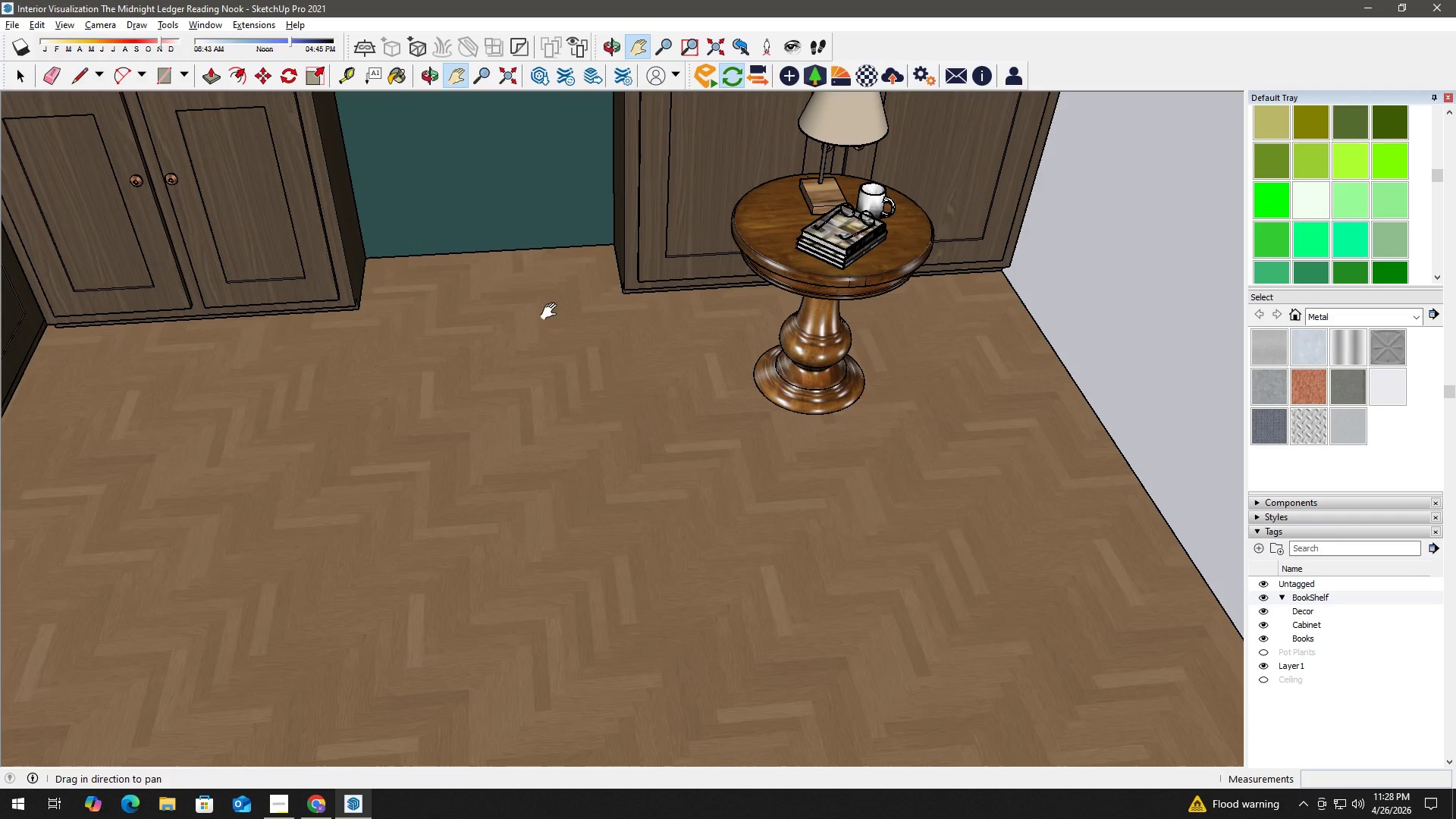 
scroll: coordinate [783, 325], scroll_direction: down, amount: 1.0
 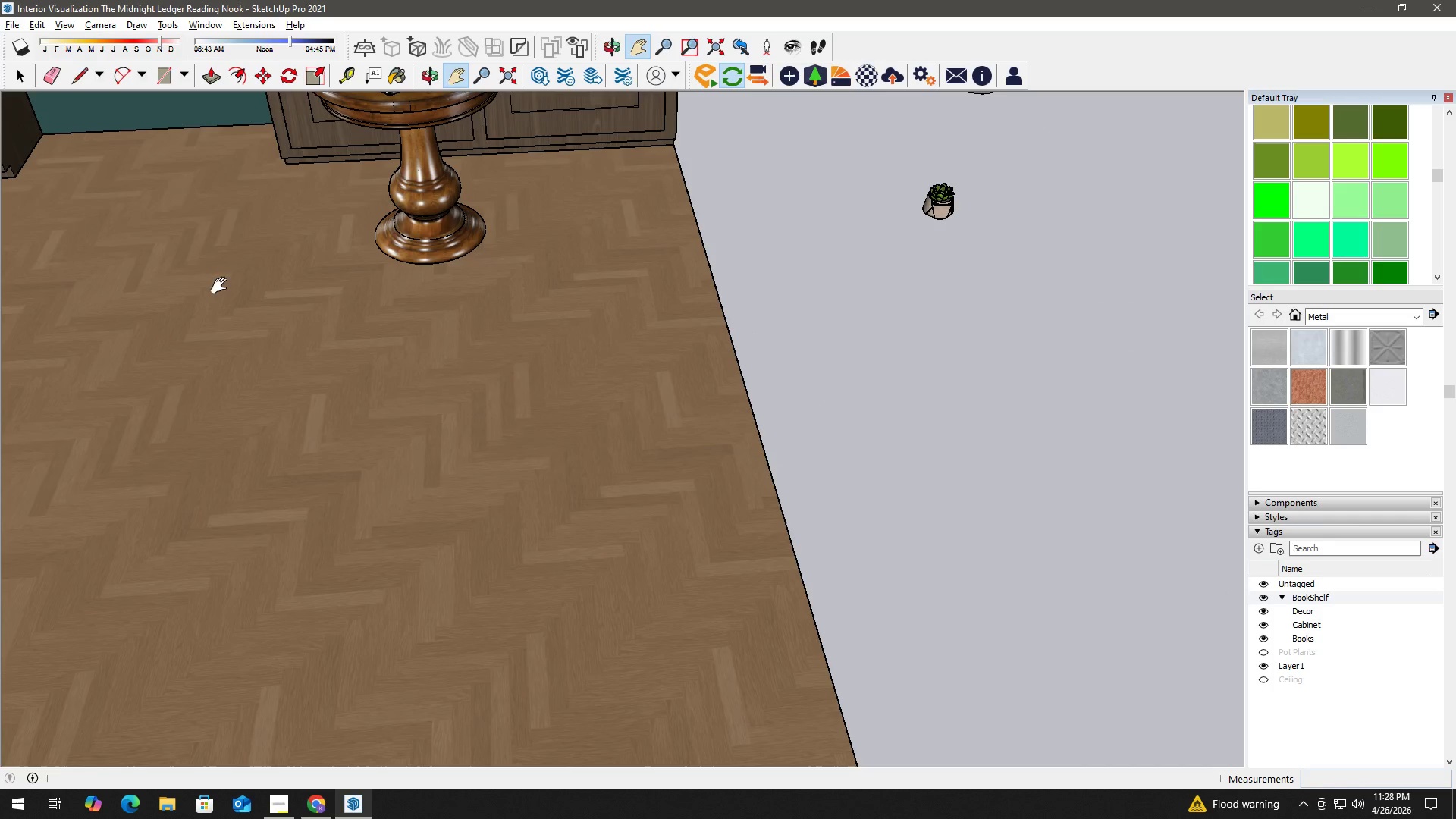 
key(Space)
 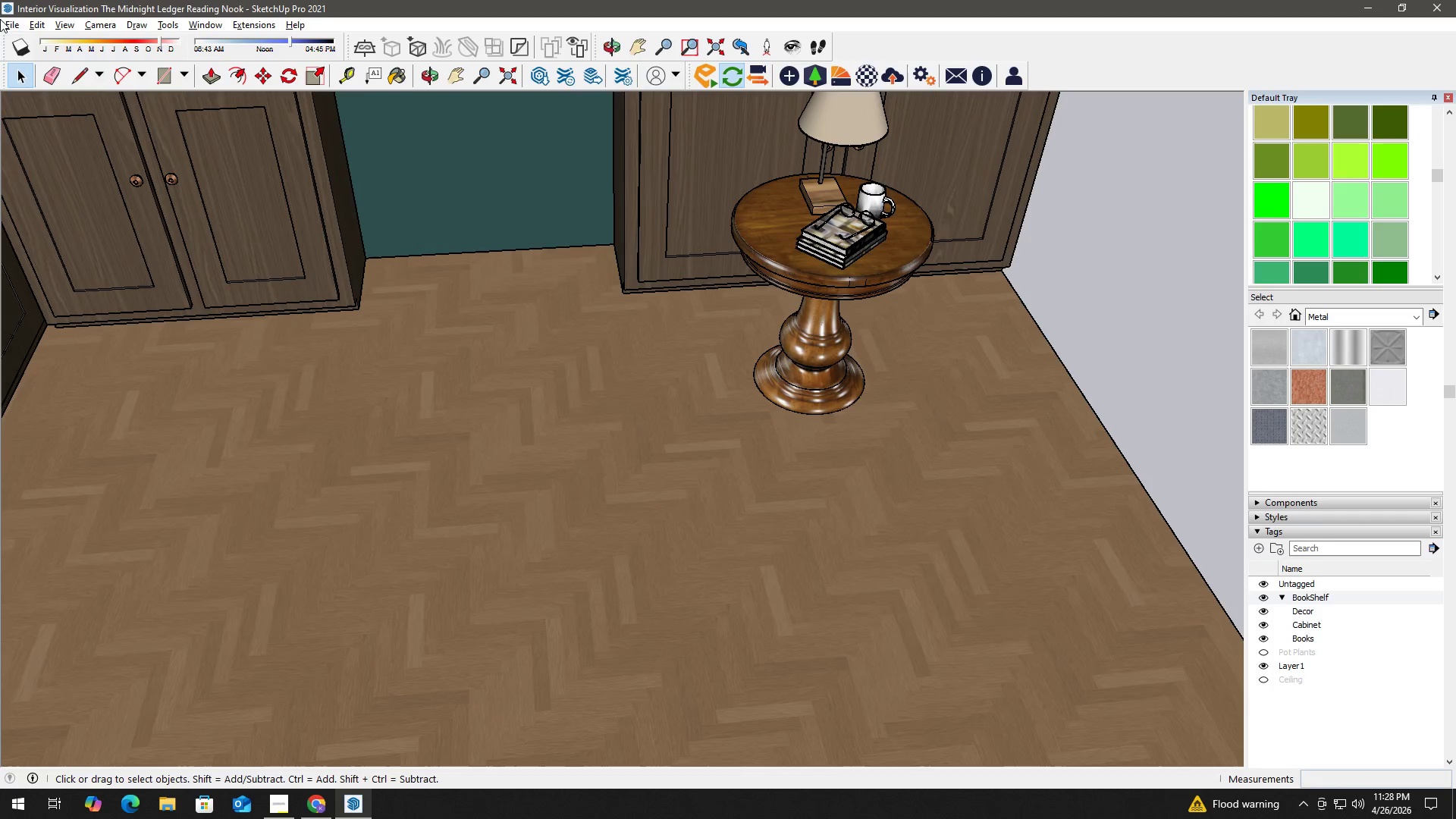 
left_click([20, 30])
 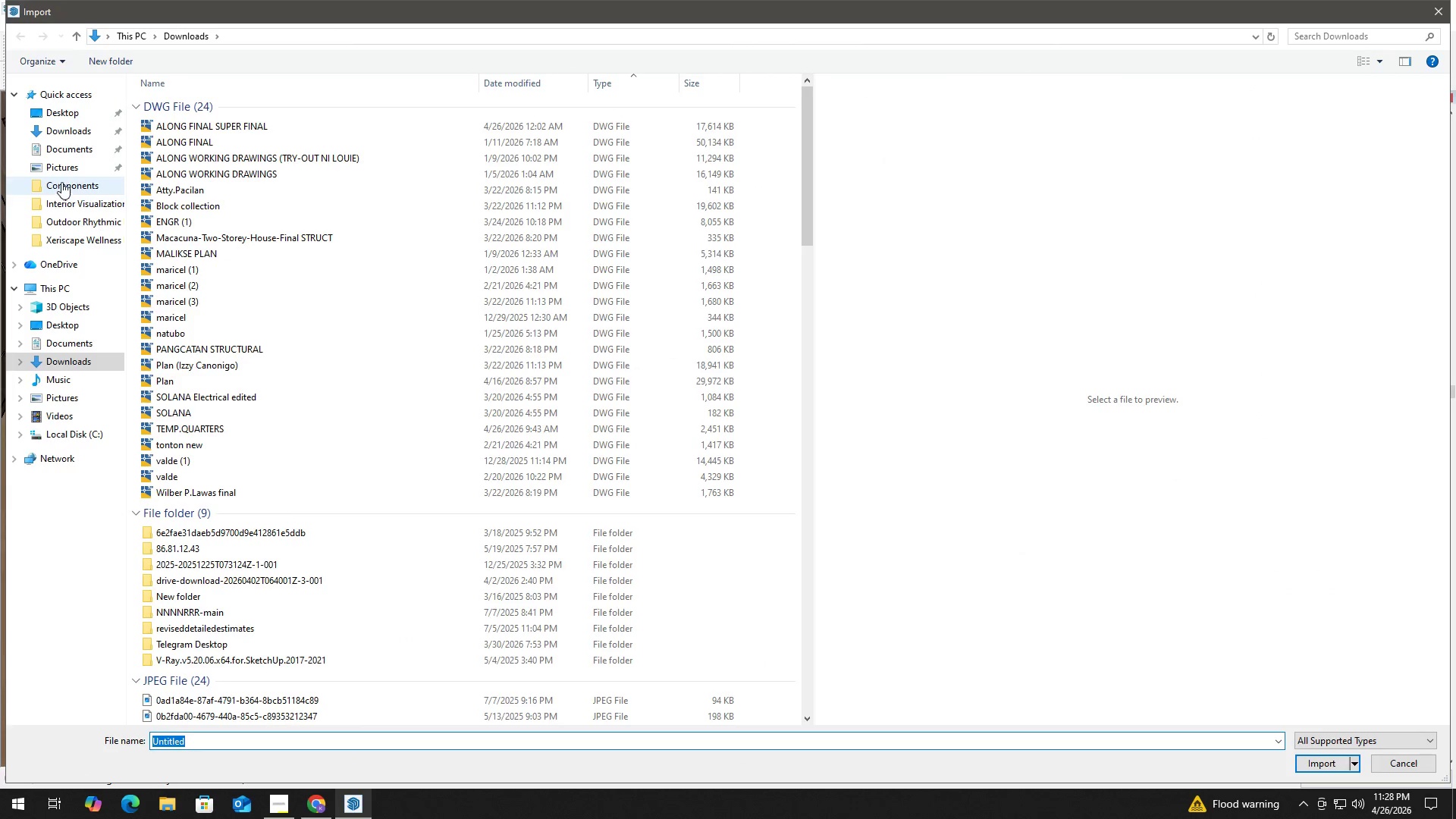 
left_click([46, 187])
 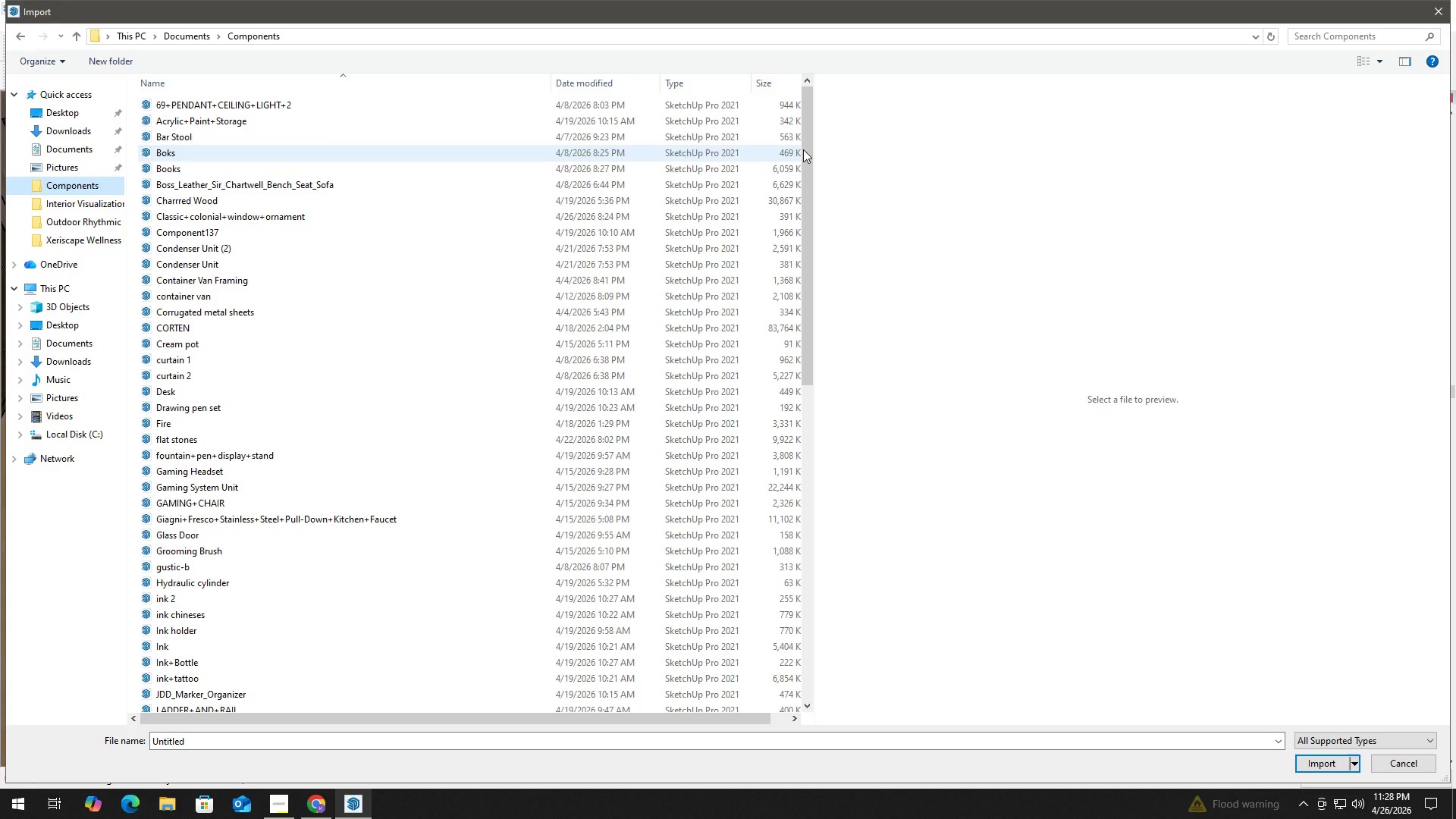 
left_click_drag(start_coordinate=[805, 149], to_coordinate=[790, 441])
 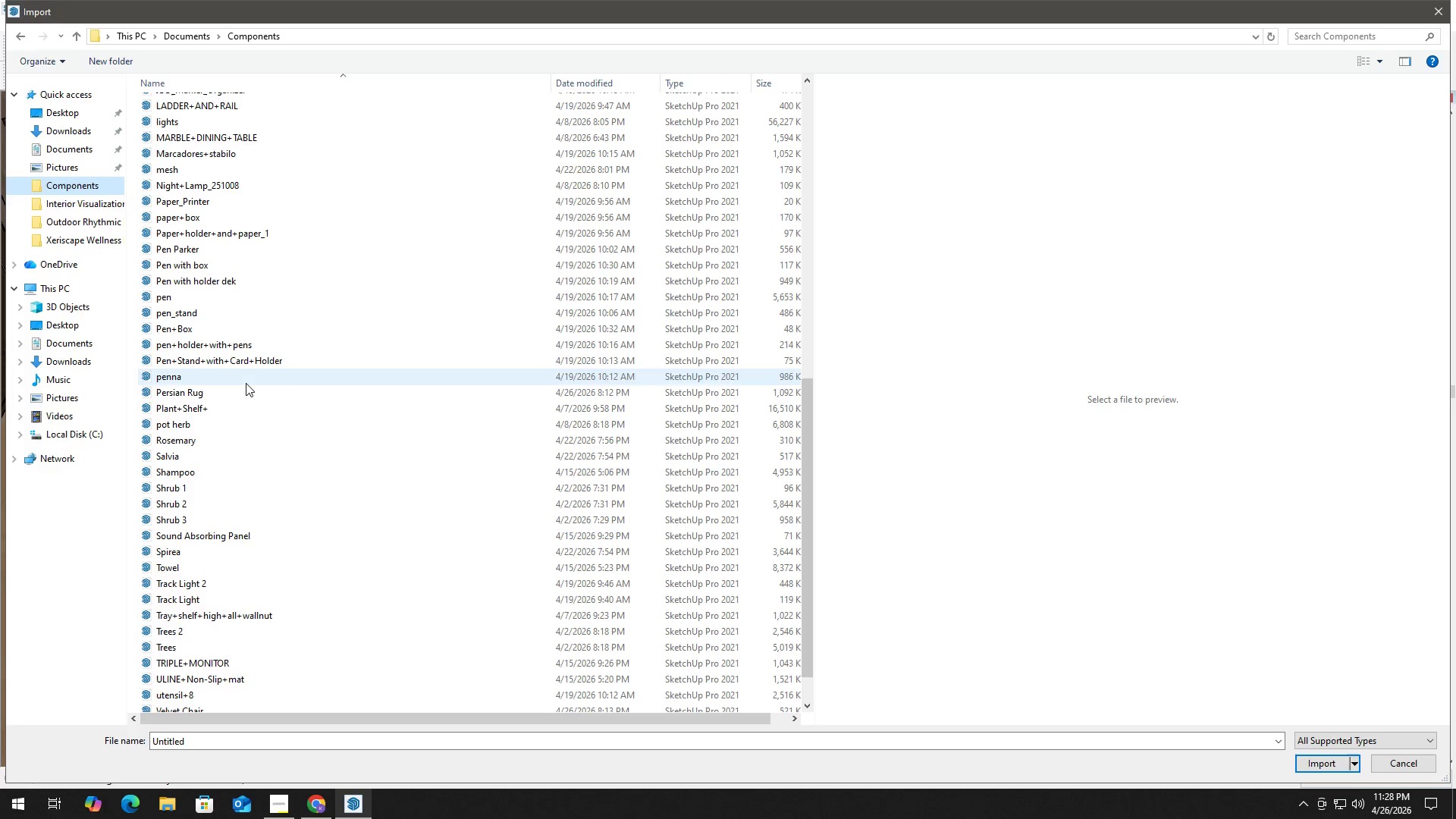 
left_click([243, 391])
 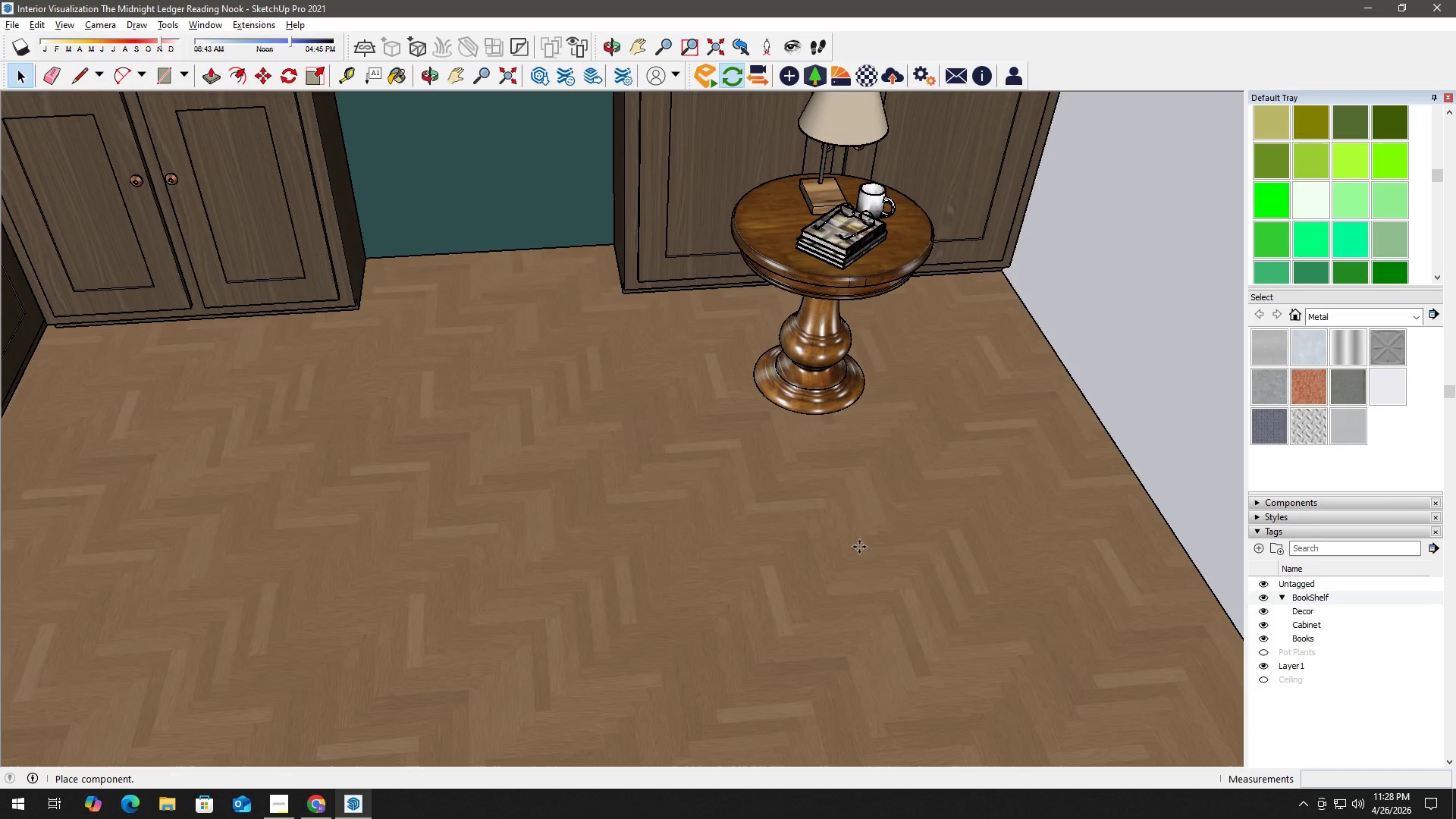 
scroll: coordinate [729, 647], scroll_direction: down, amount: 22.0
 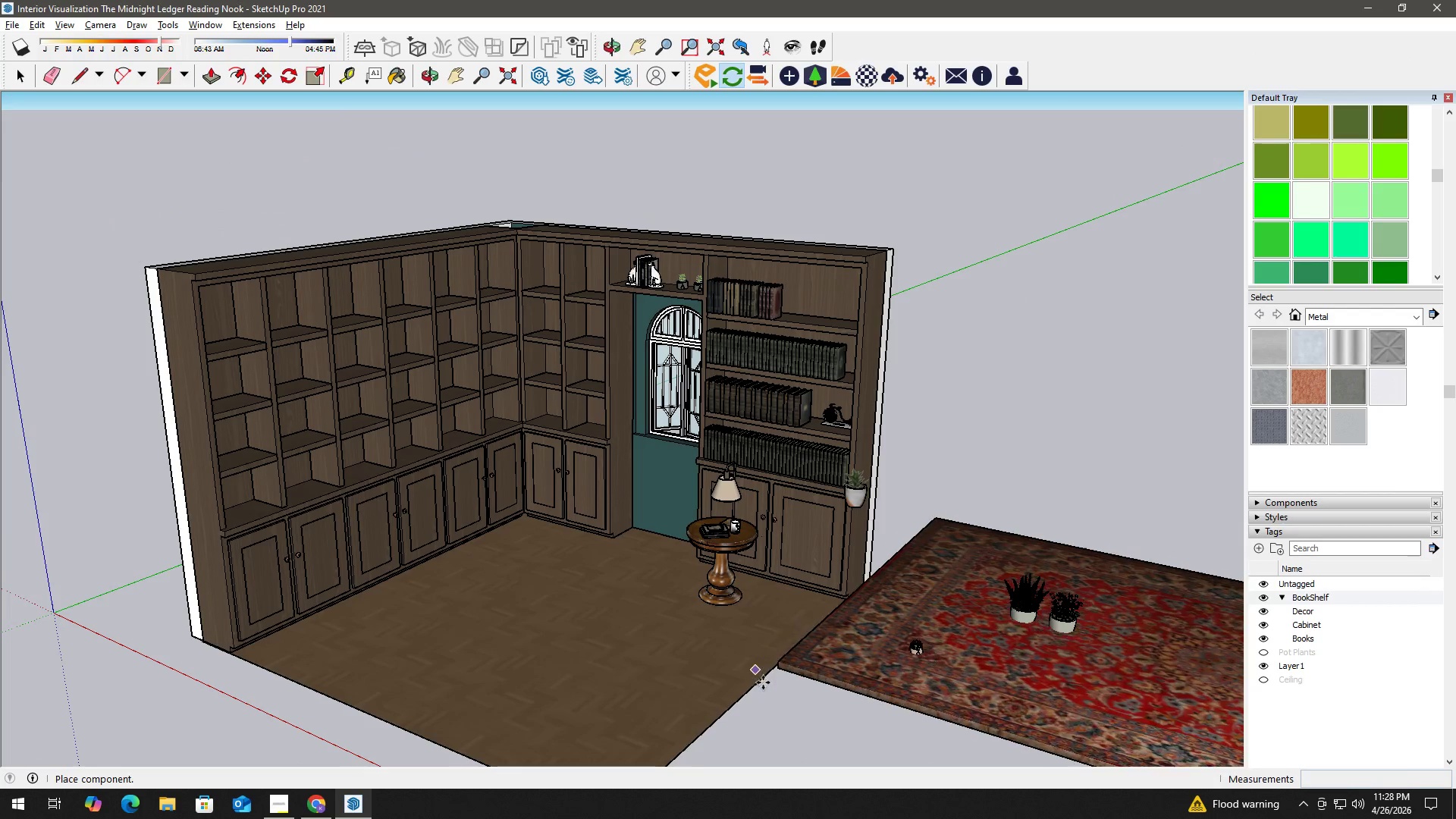 
left_click([765, 690])
 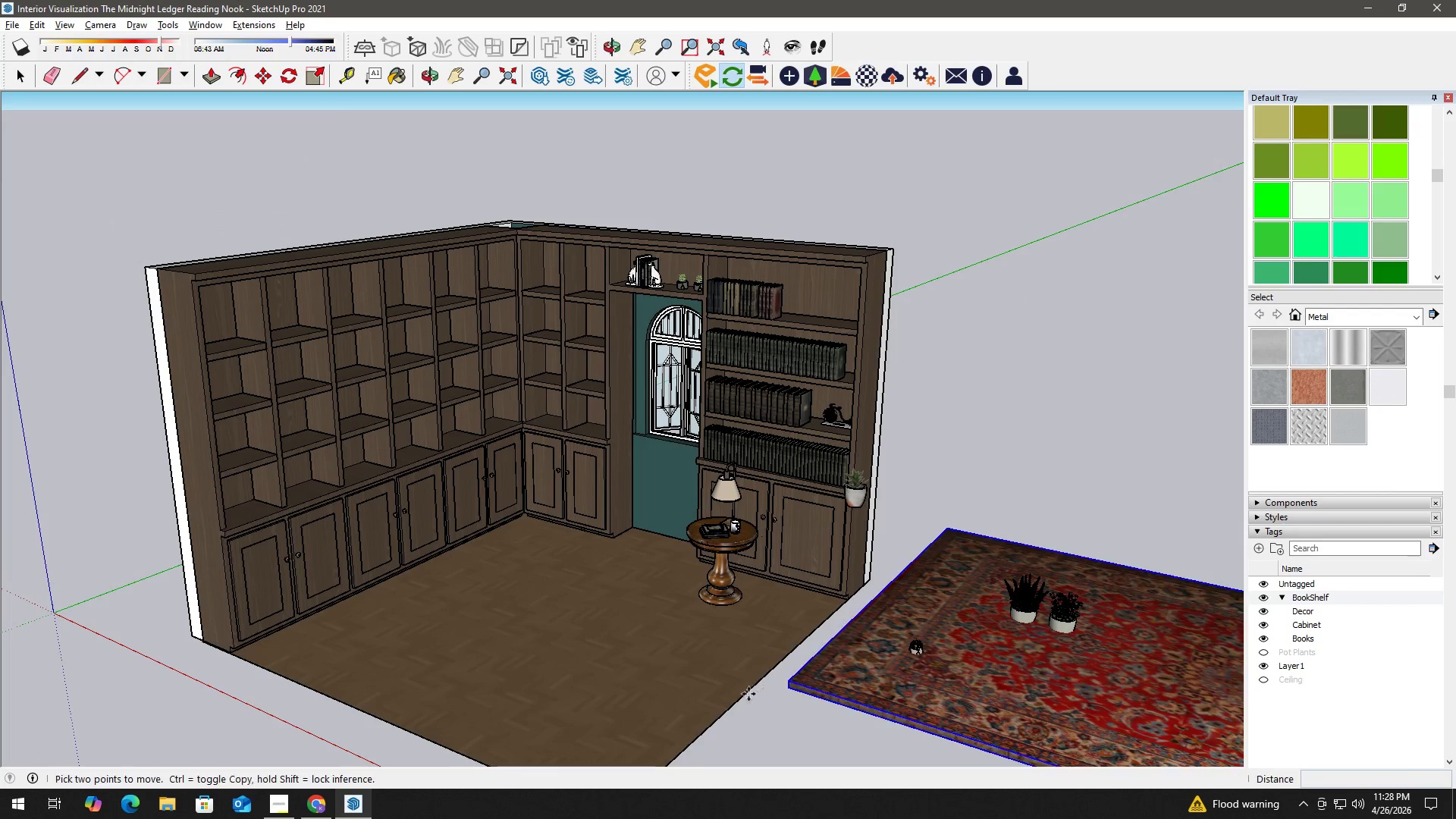 
scroll: coordinate [745, 695], scroll_direction: down, amount: 3.0
 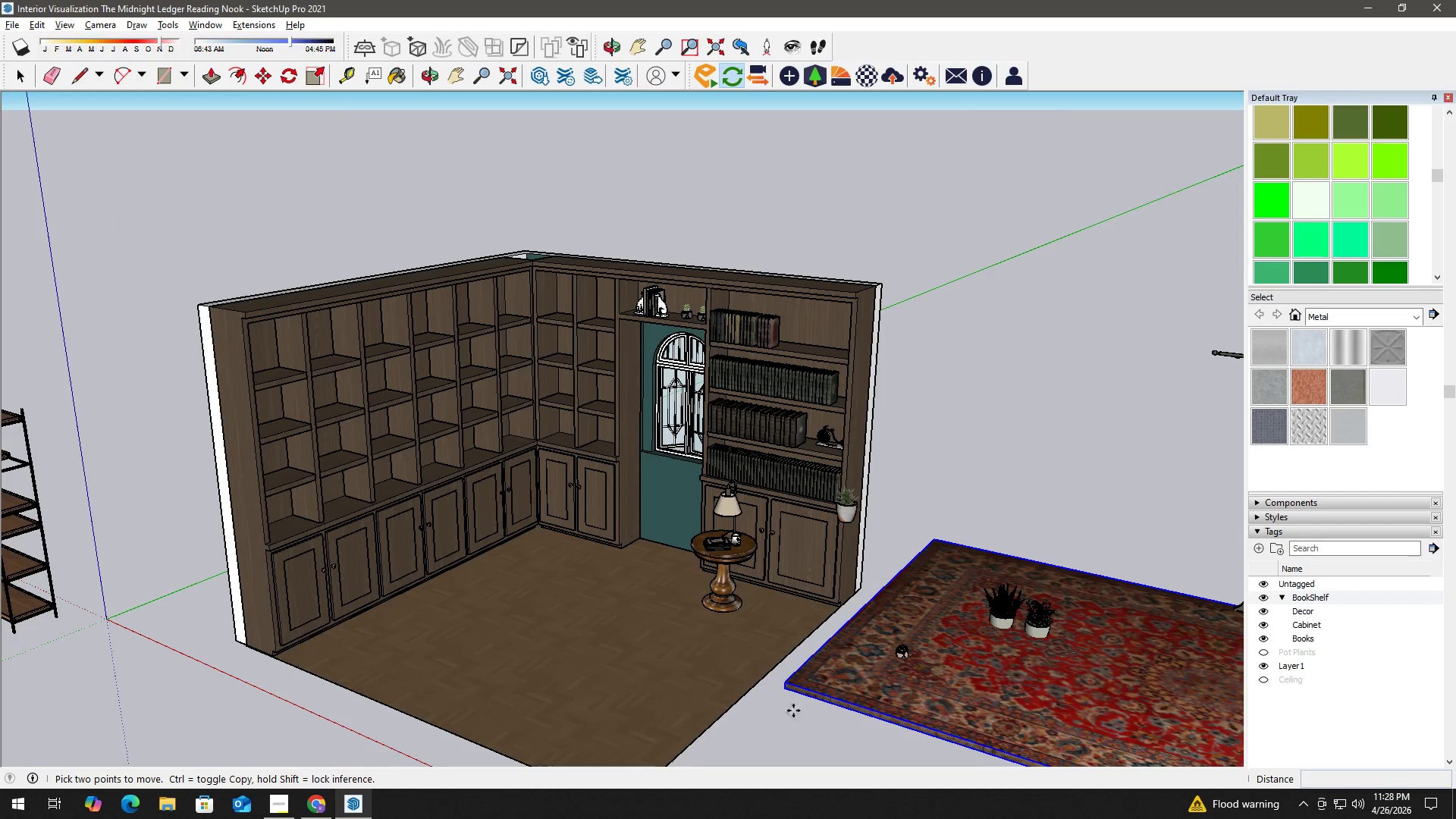 
key(H)
 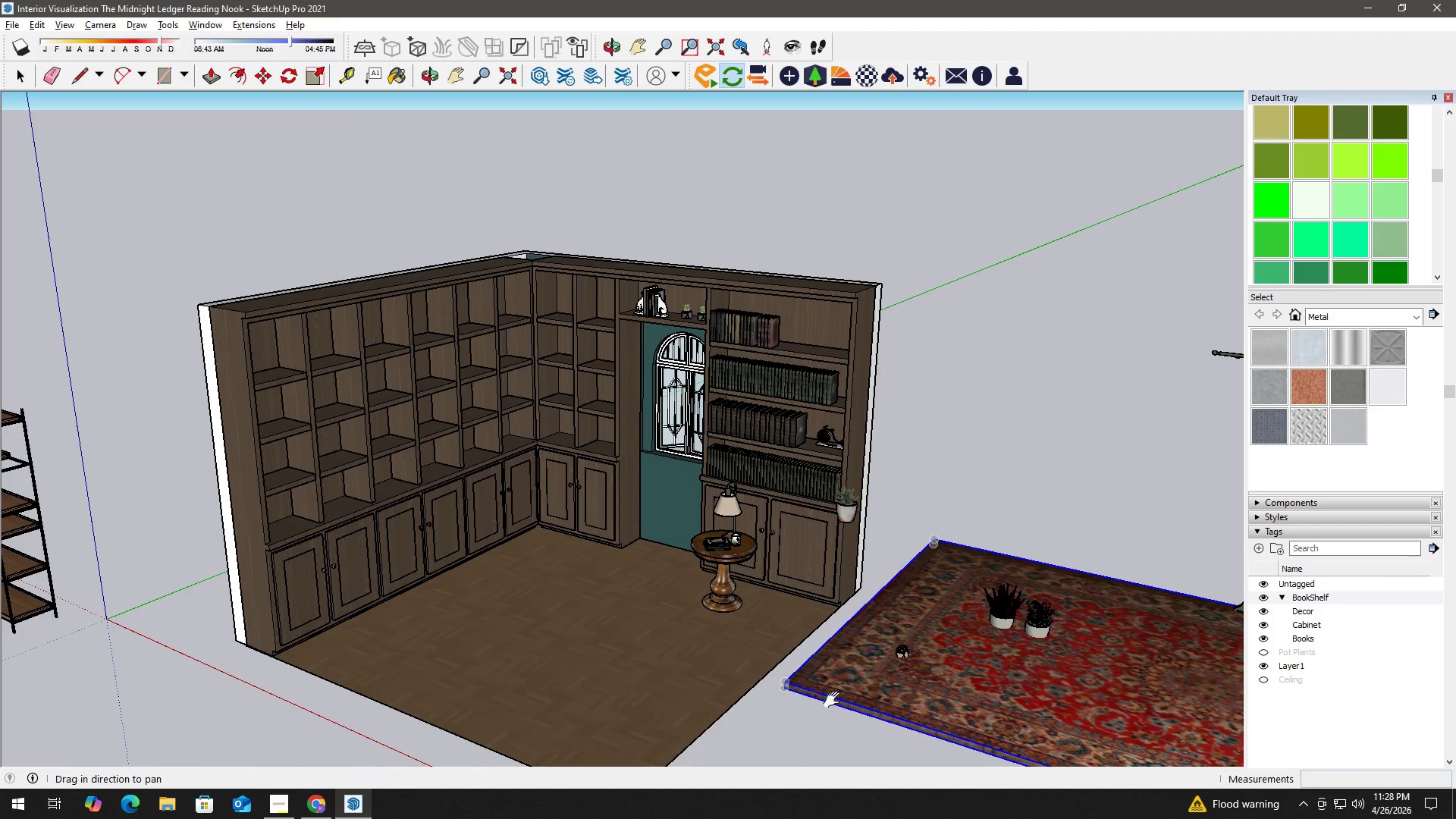 
left_click_drag(start_coordinate=[833, 698], to_coordinate=[475, 497])
 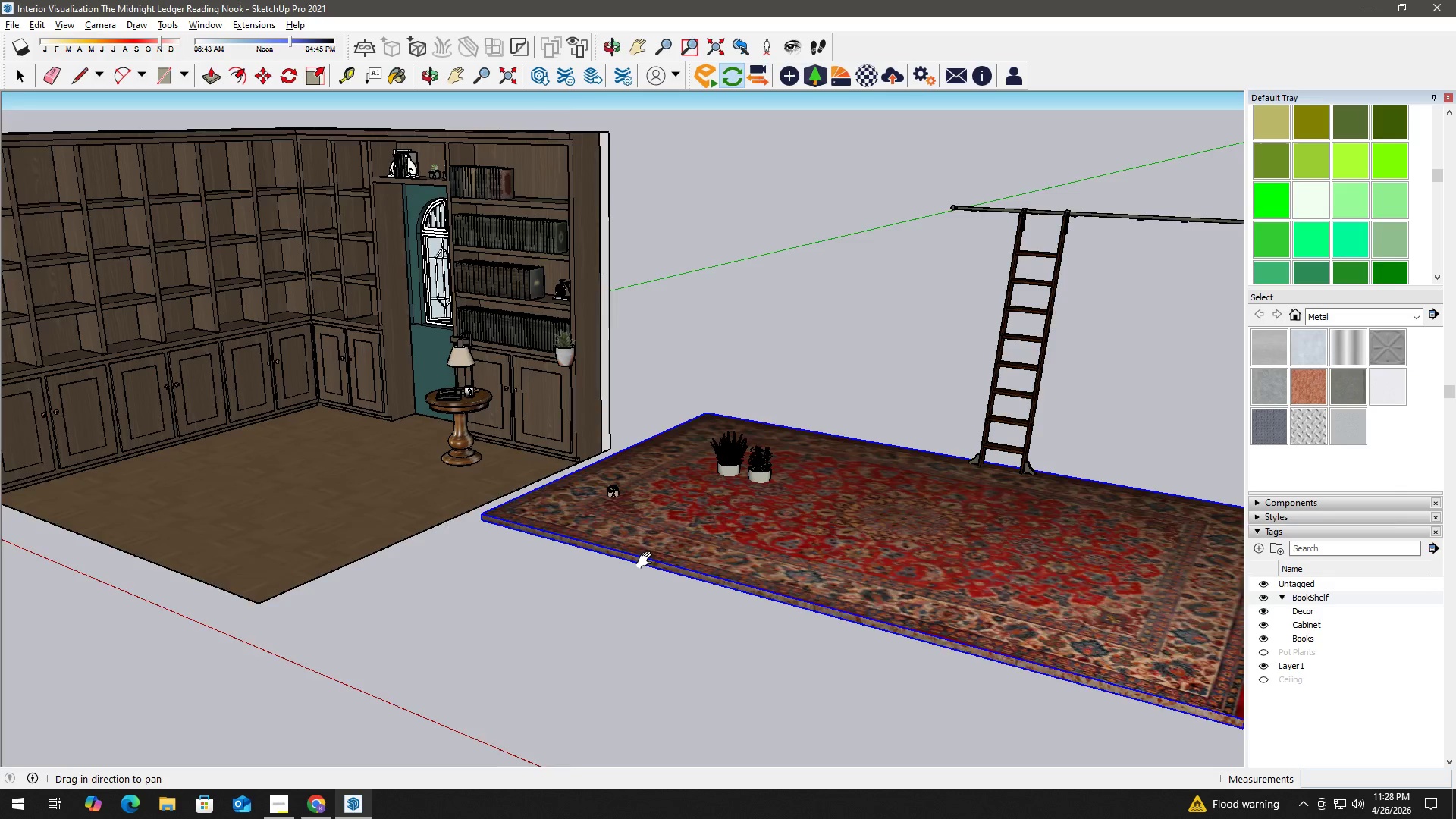 
scroll: coordinate [814, 603], scroll_direction: down, amount: 4.0
 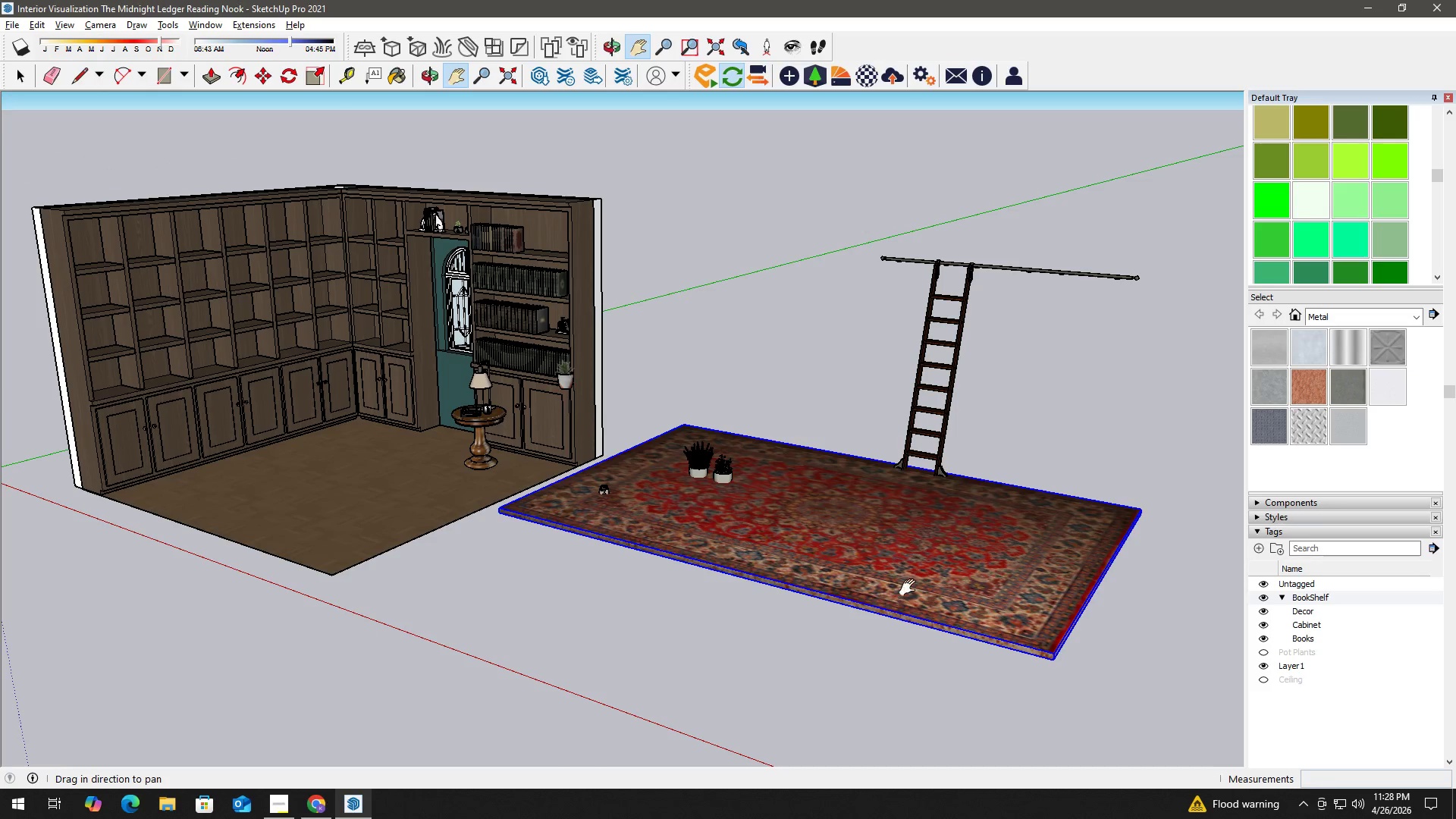 
key(M)
 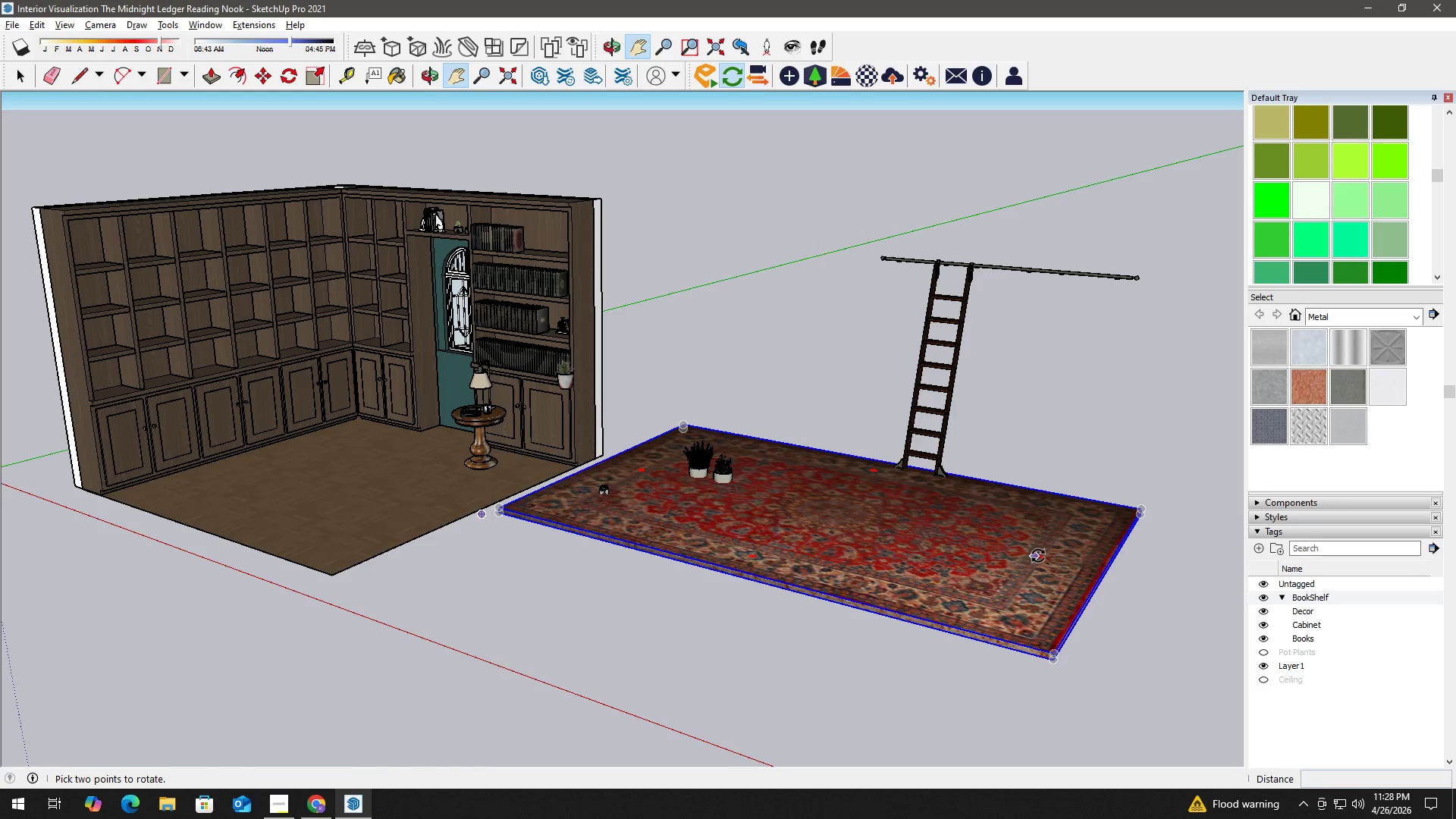 
left_click_drag(start_coordinate=[1041, 556], to_coordinate=[1040, 552])
 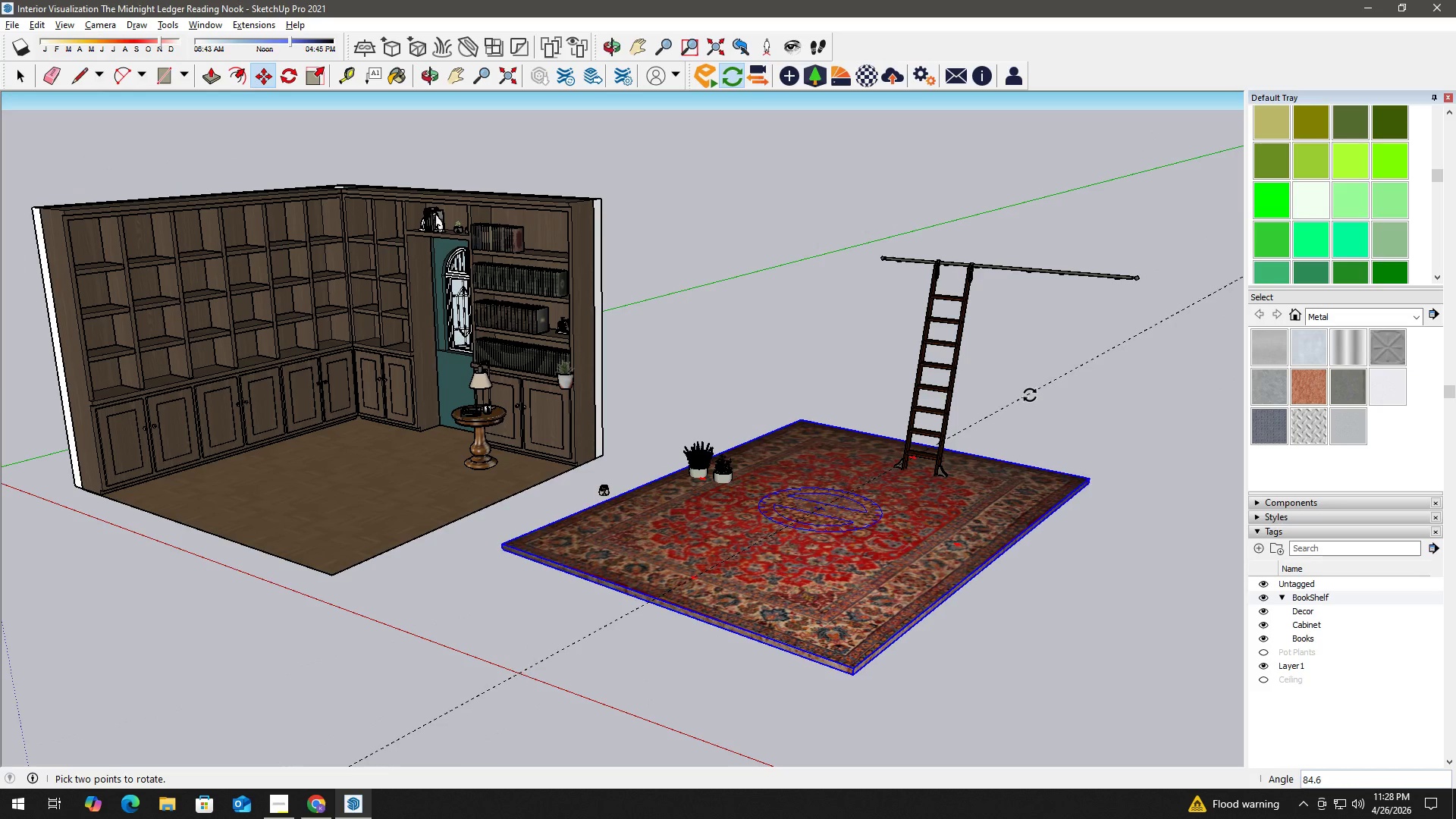 
wait(7.06)
 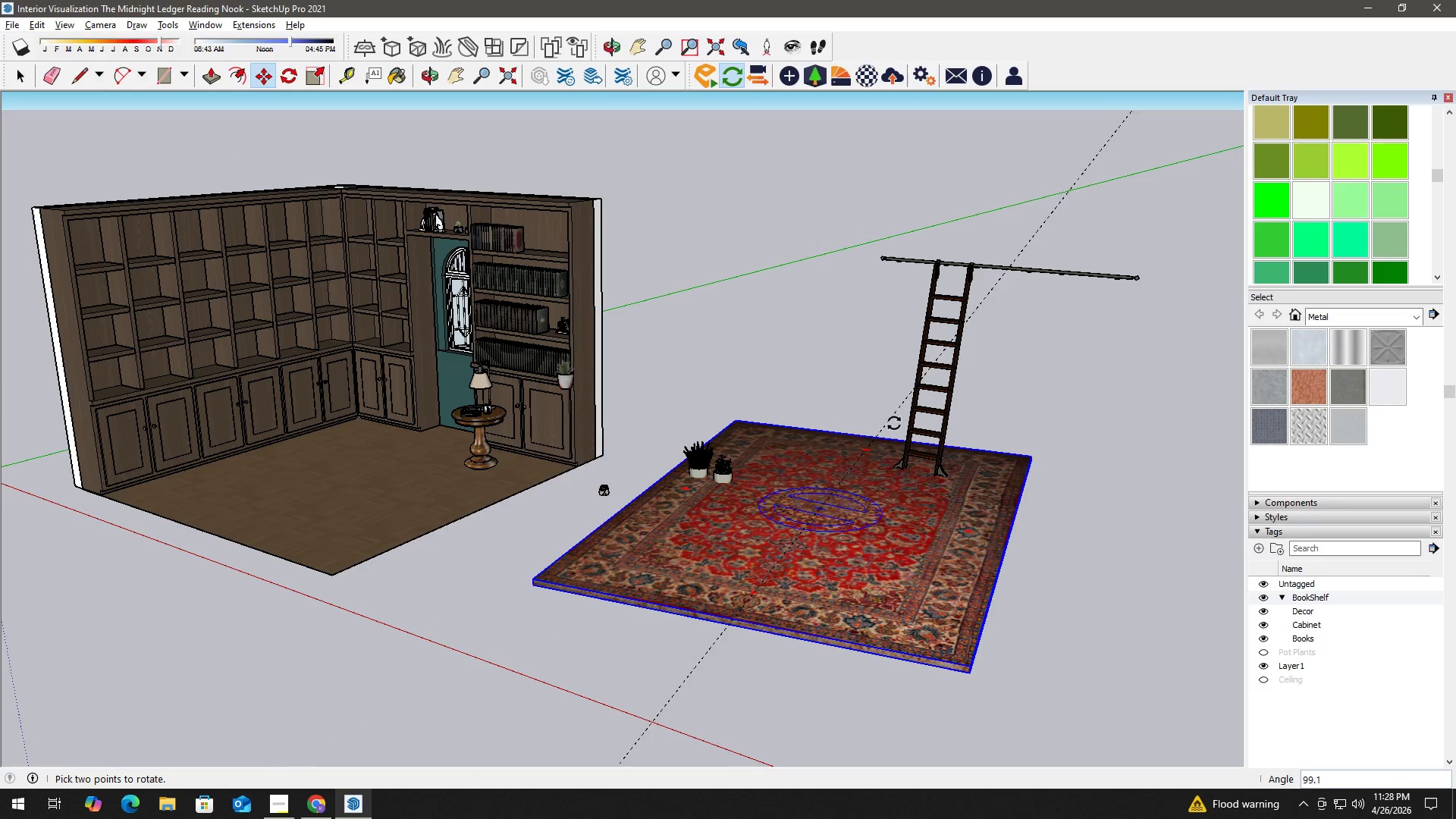 
left_click([1024, 362])
 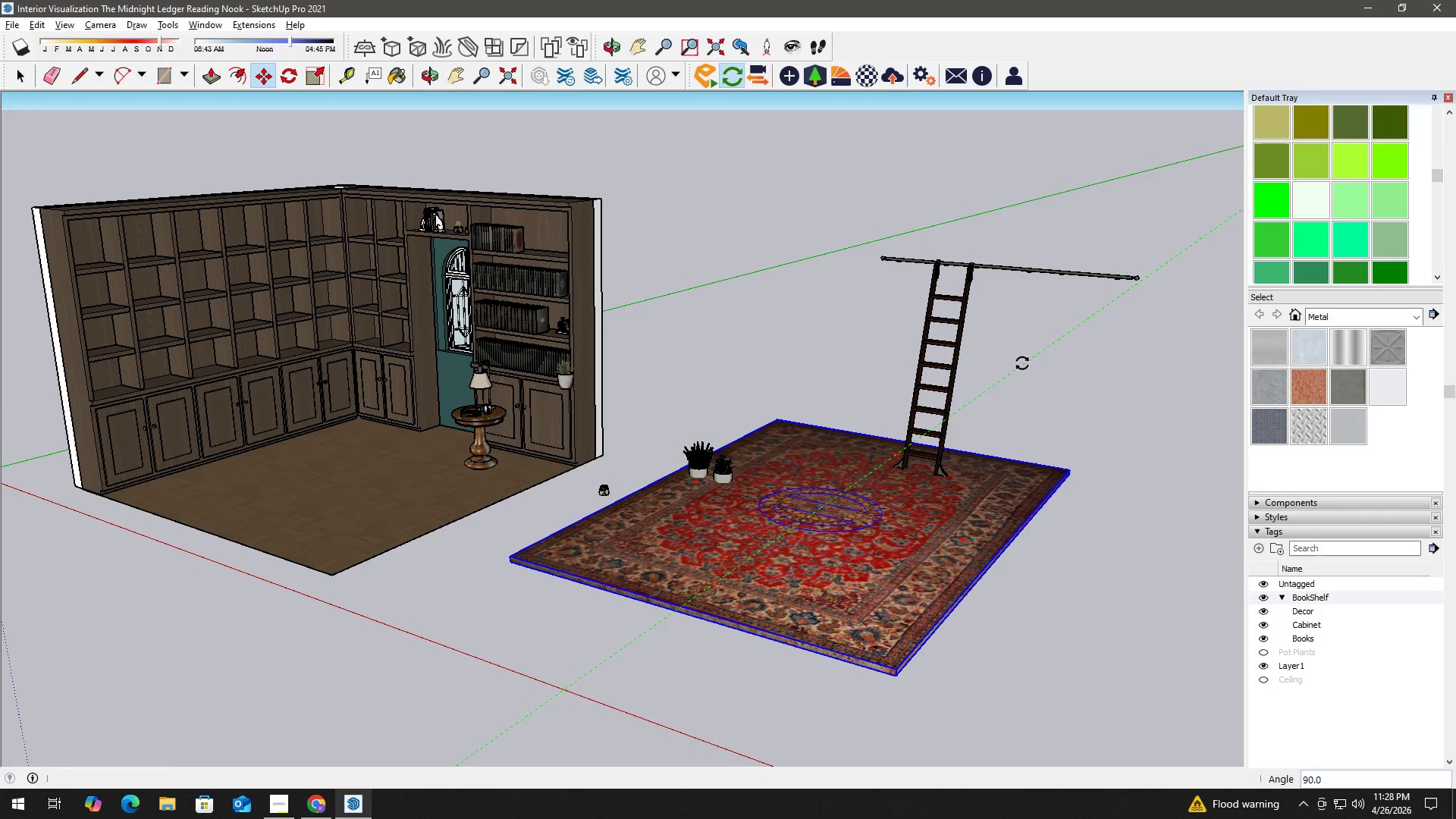 
key(Space)
 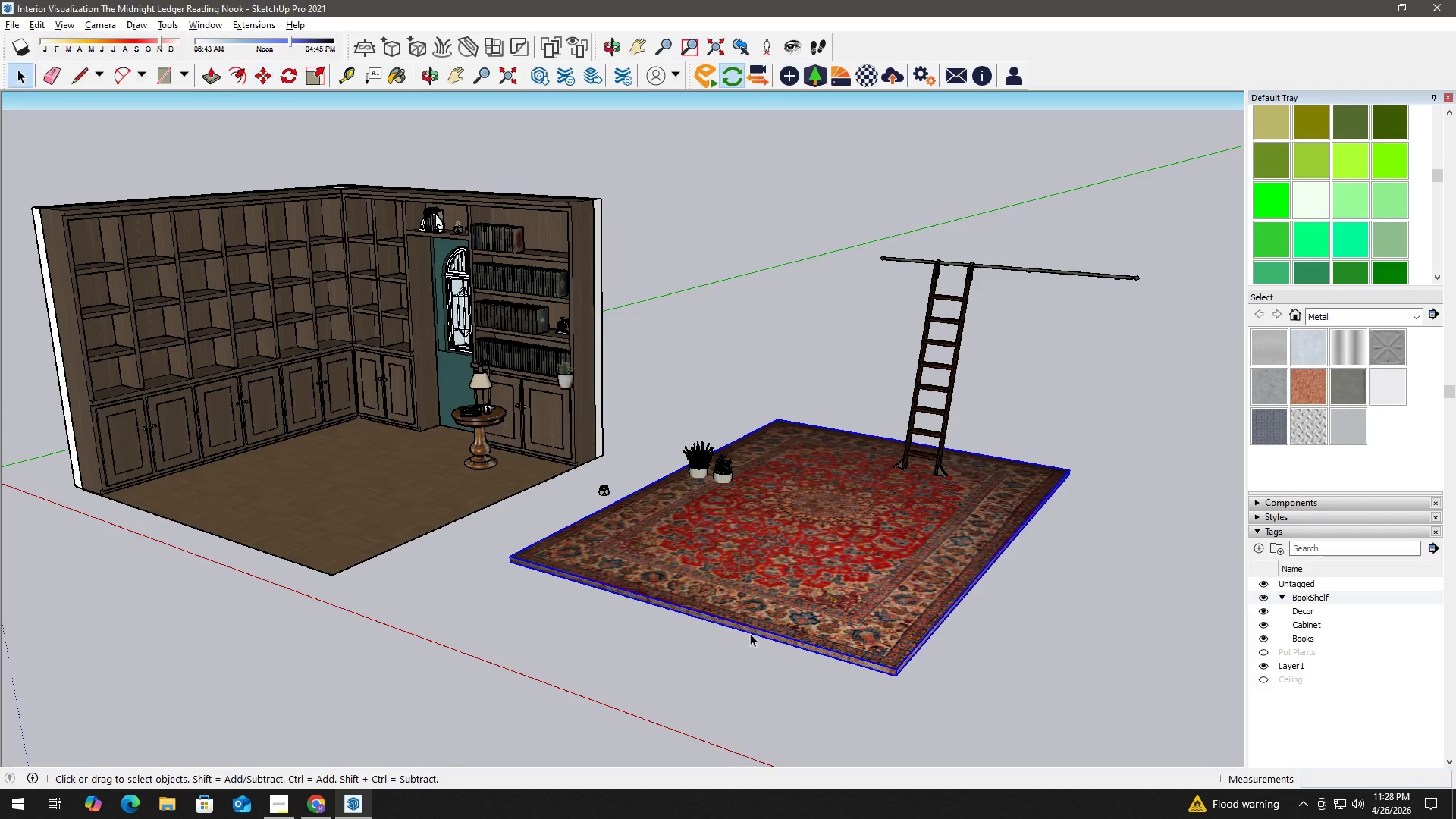 
key(M)
 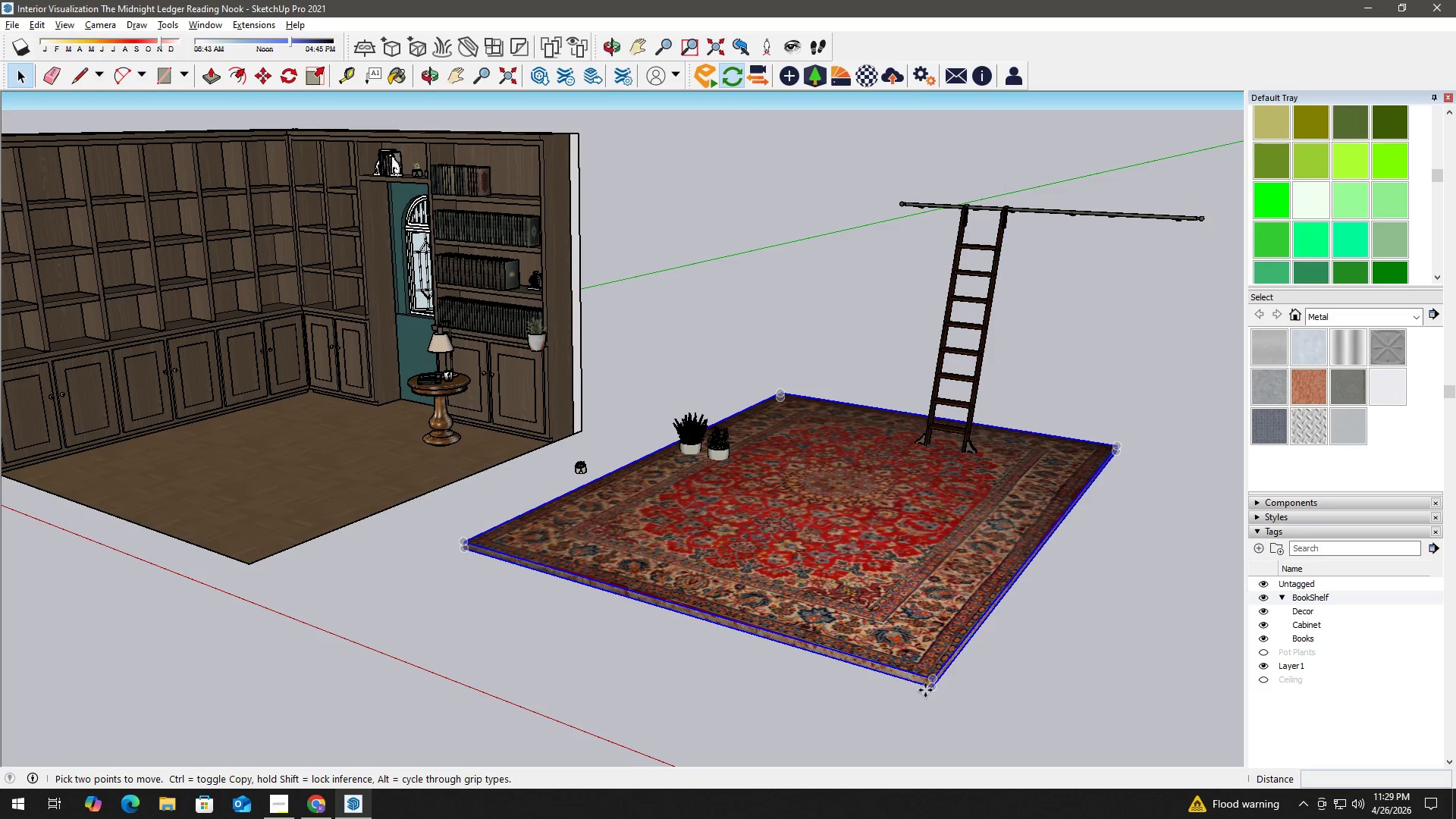 
scroll: coordinate [751, 632], scroll_direction: up, amount: 2.0
 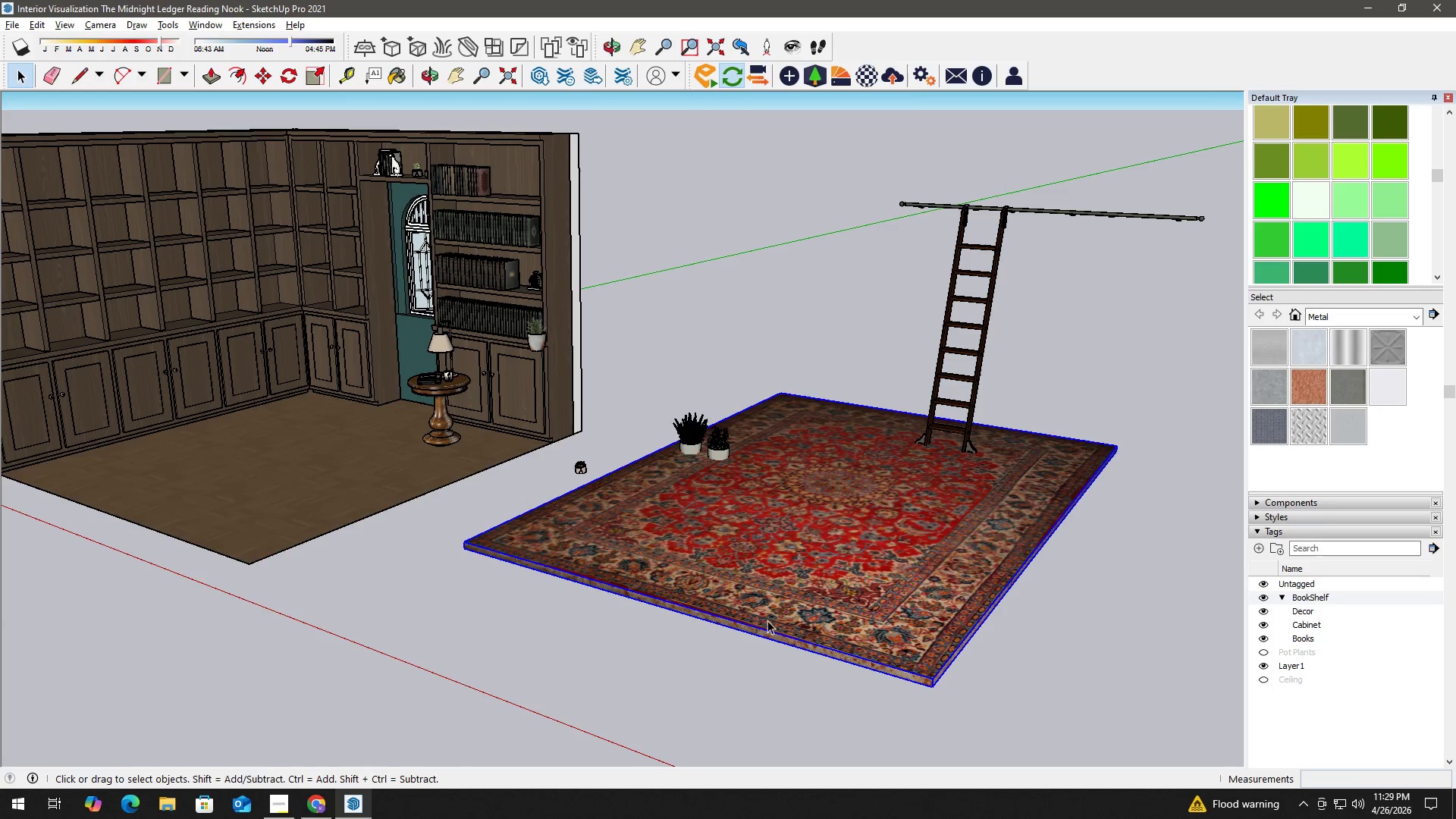 
left_click([930, 688])
 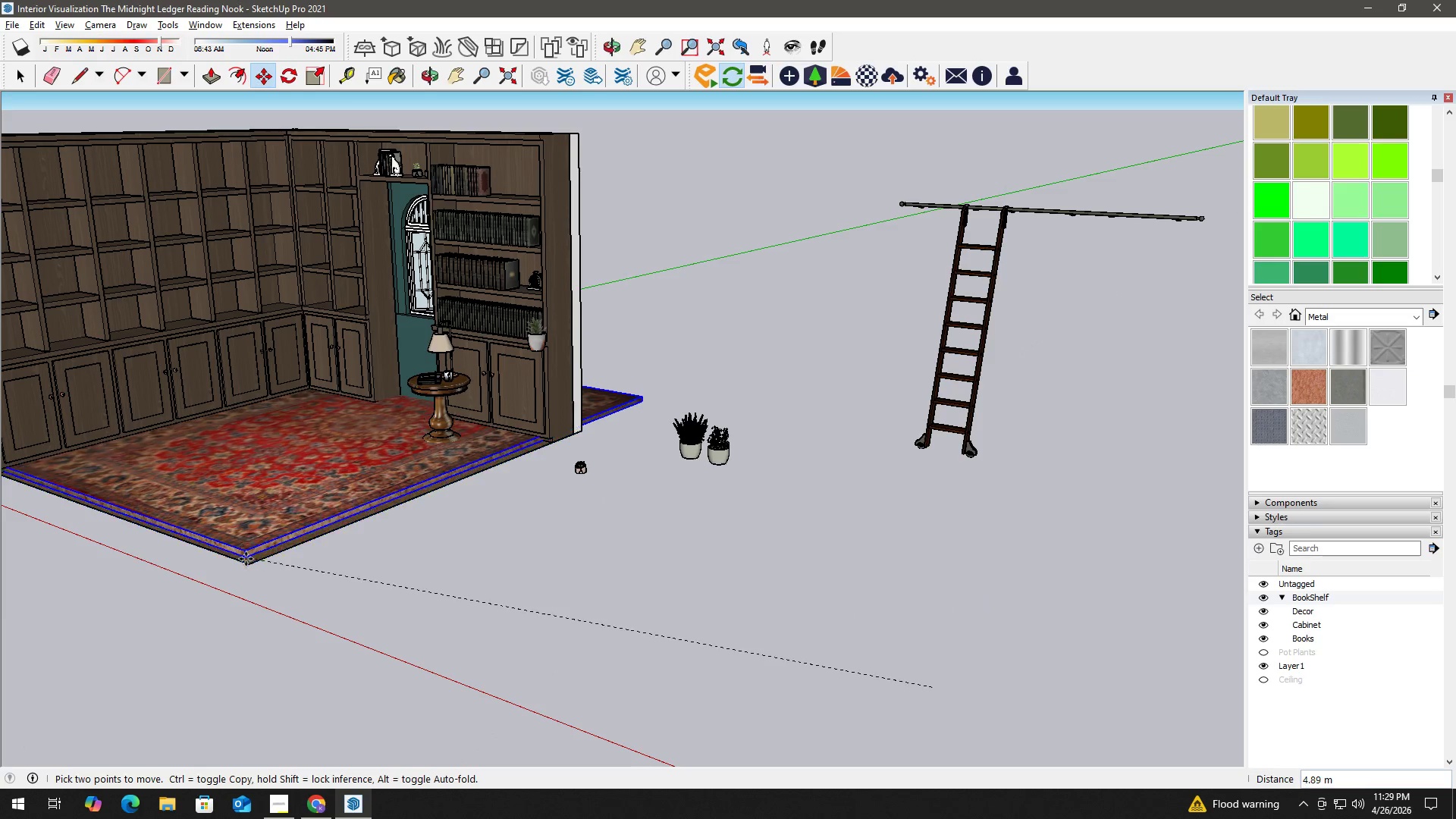 
left_click([249, 560])
 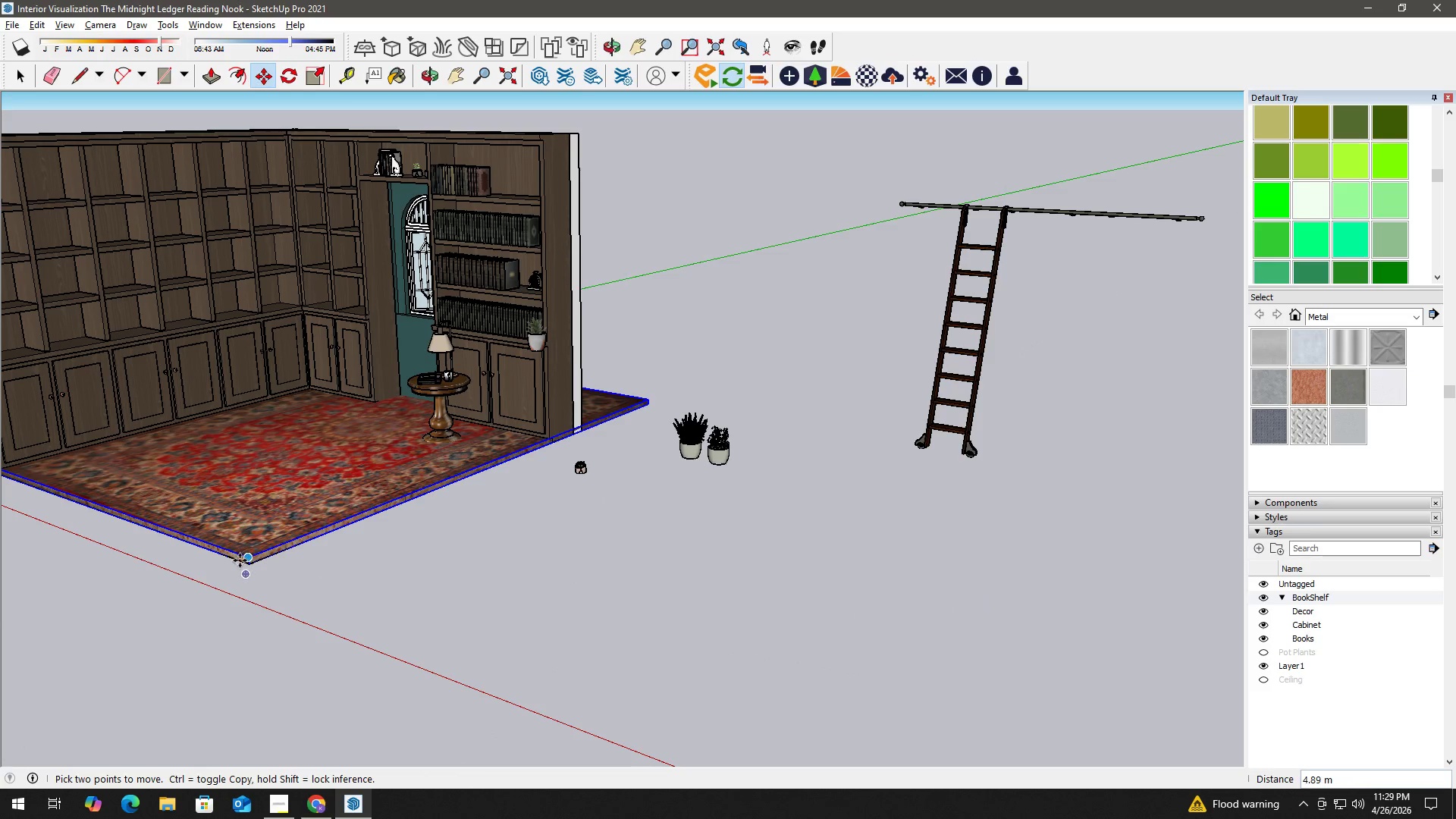 
scroll: coordinate [228, 566], scroll_direction: down, amount: 2.0
 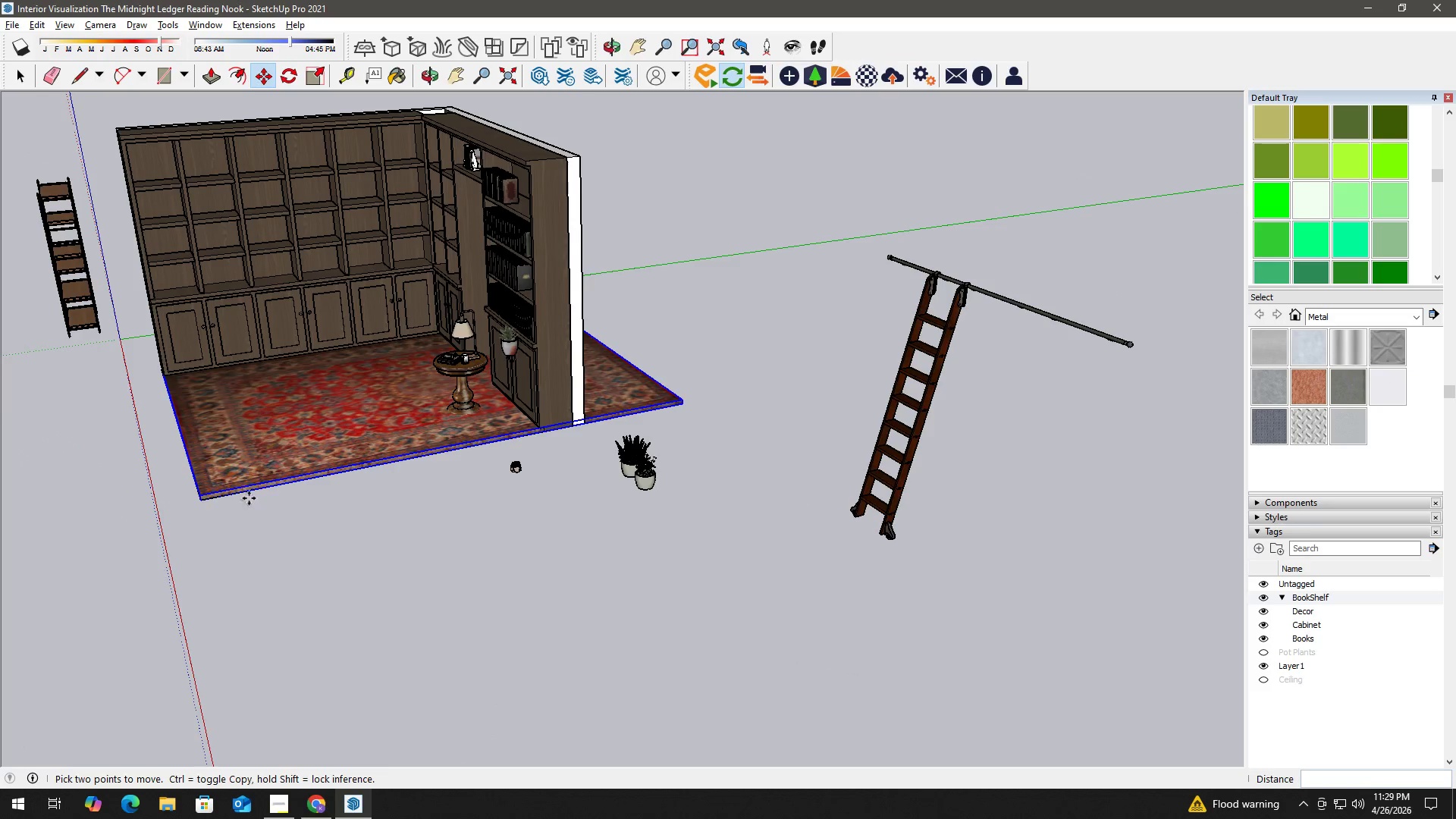 
type(hs)
 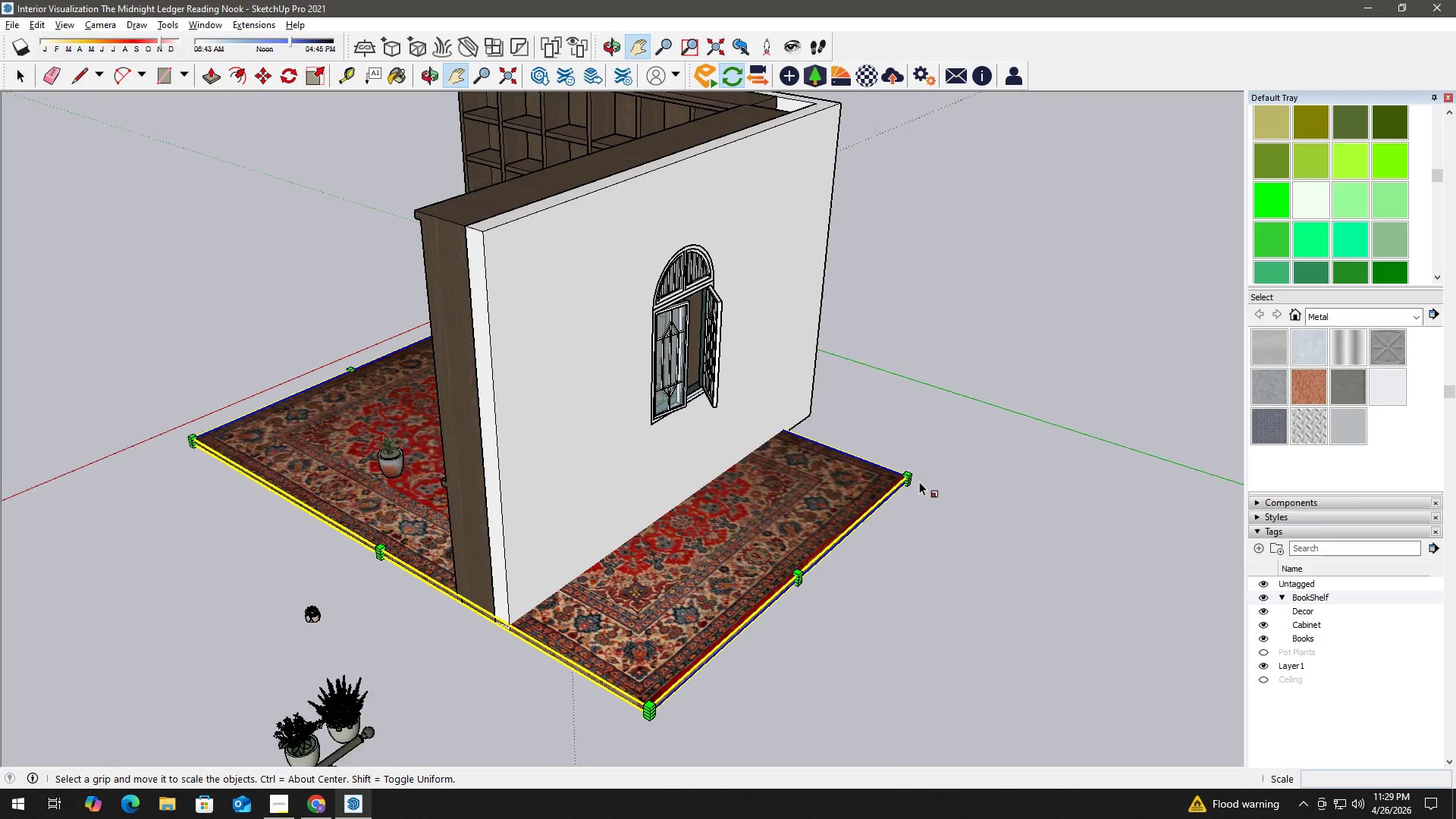 
left_click_drag(start_coordinate=[293, 417], to_coordinate=[454, 540])
 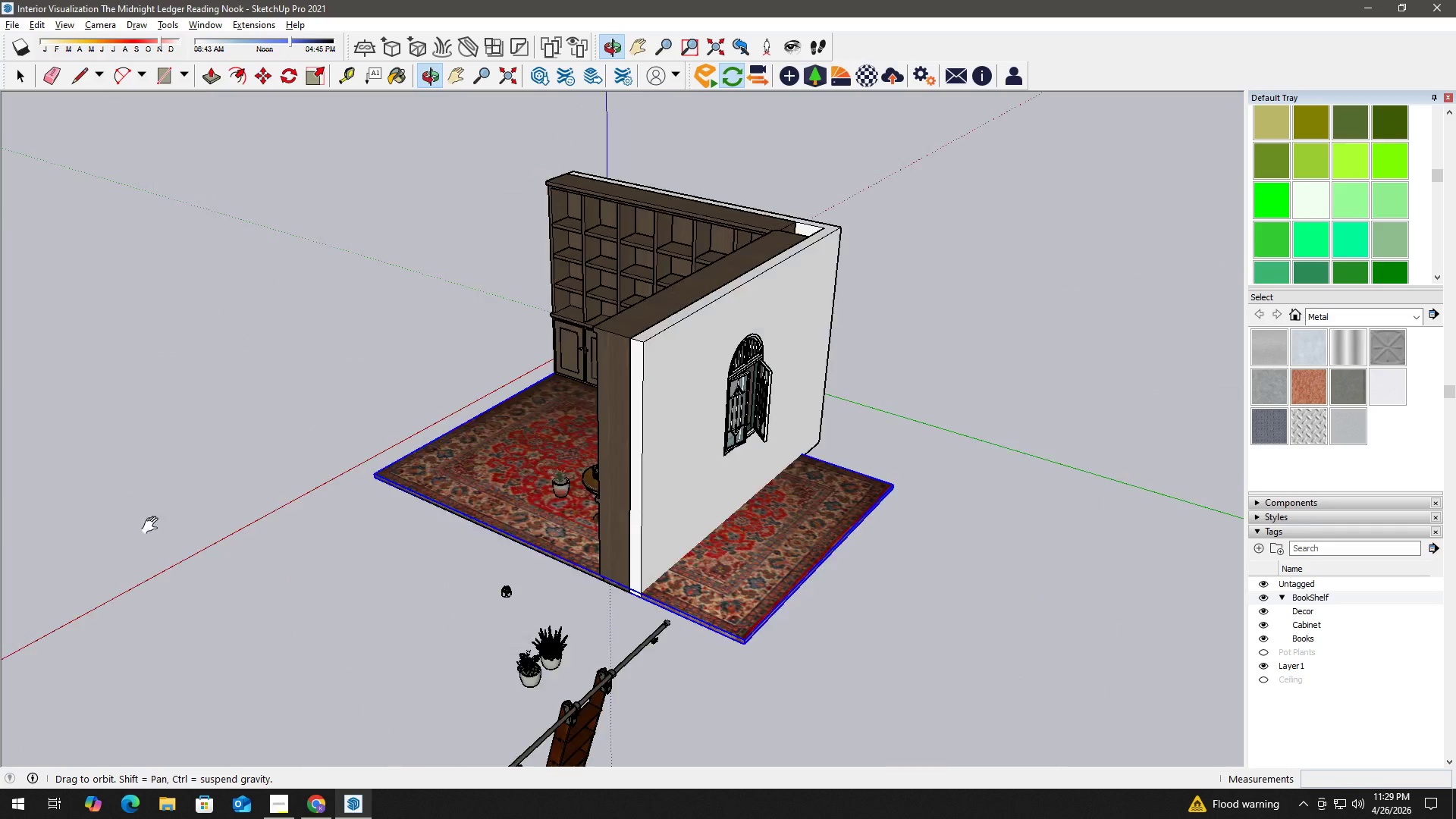 
scroll: coordinate [905, 485], scroll_direction: up, amount: 12.0
 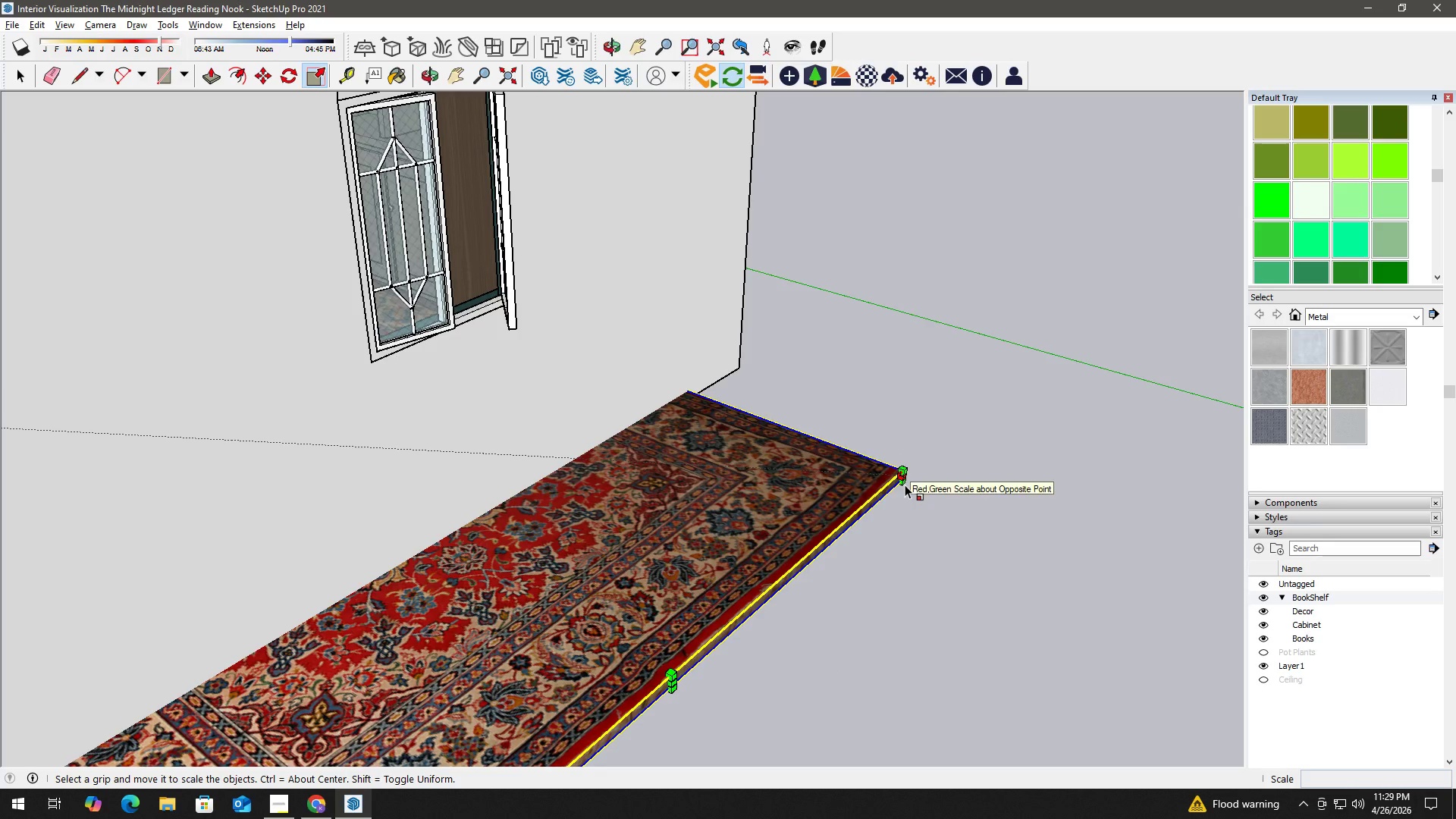 
left_click([905, 485])
 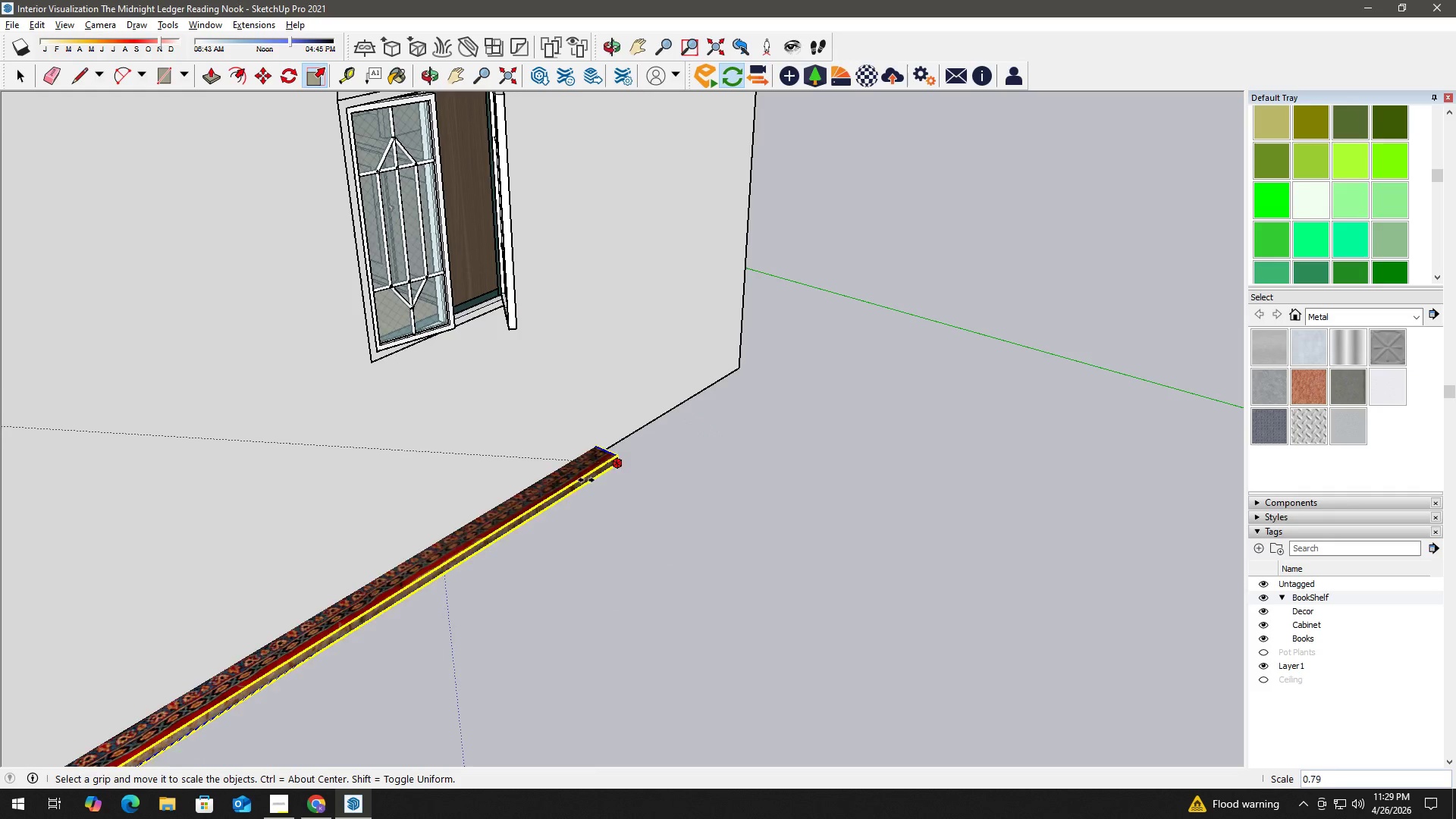 
hold_key(key=ShiftLeft, duration=1.16)
scroll: coordinate [890, 507], scroll_direction: down, amount: 1.0
 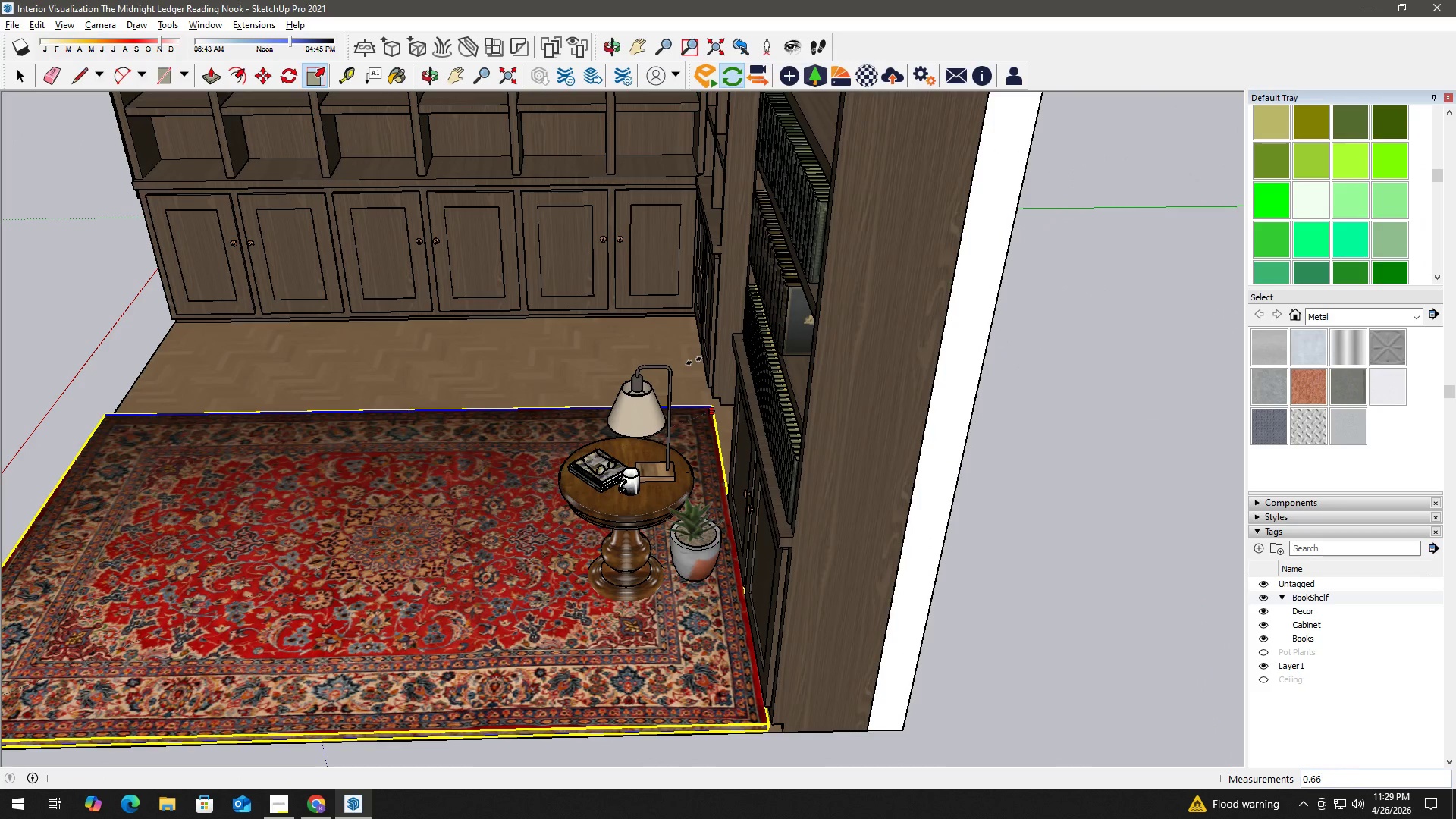 
wait(8.27)
 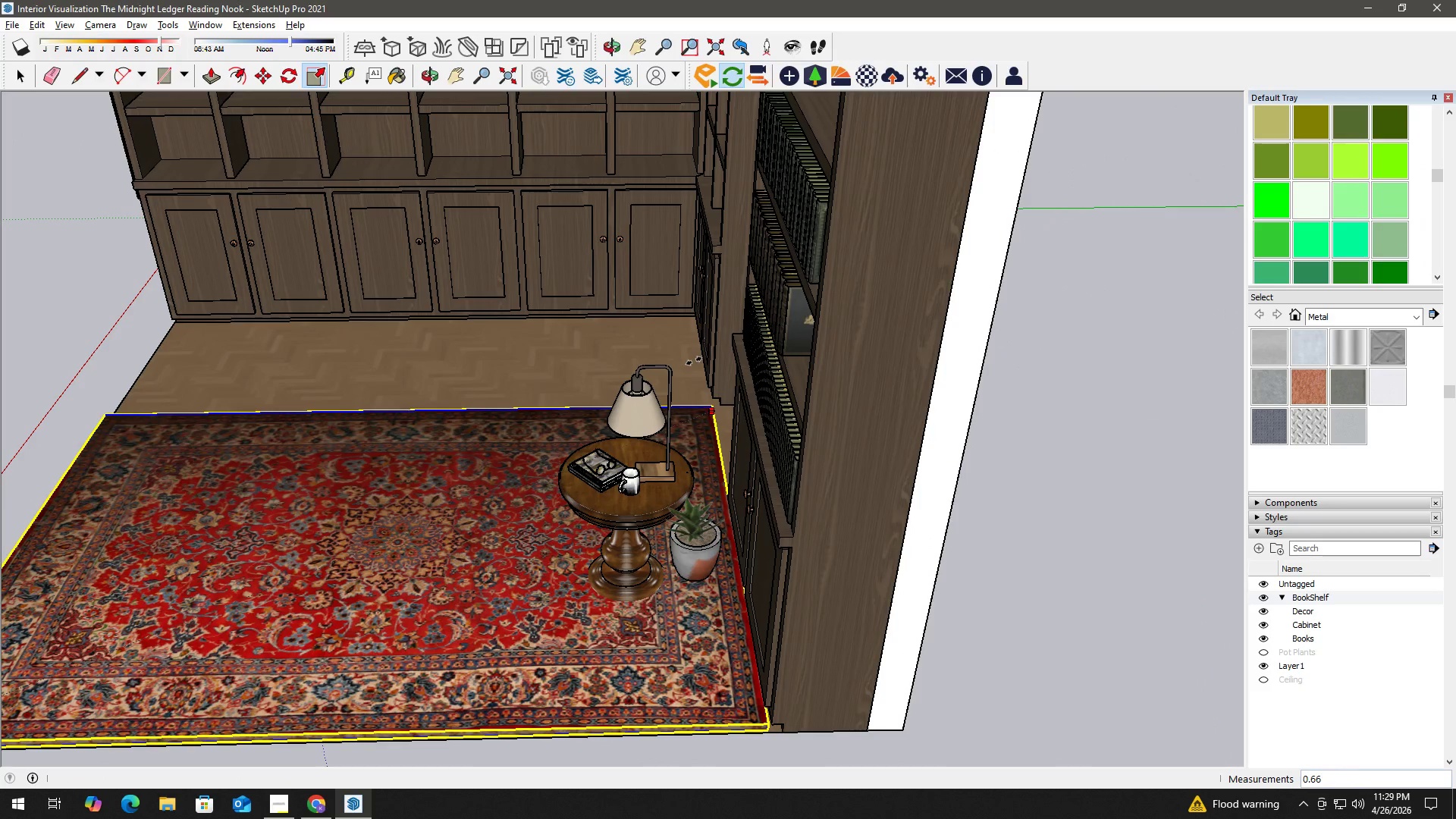 
left_click([716, 413])
 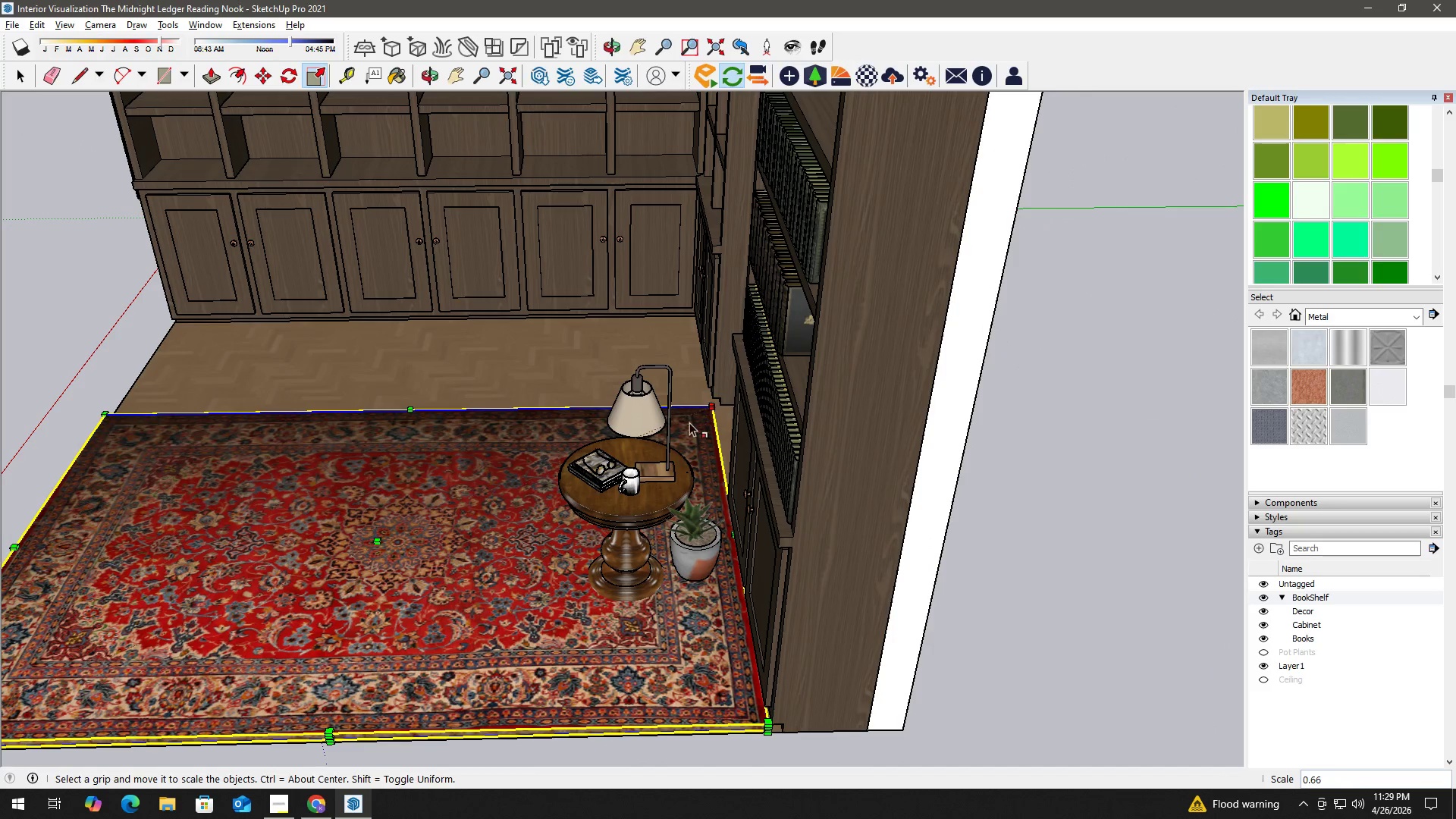 
key(Space)
 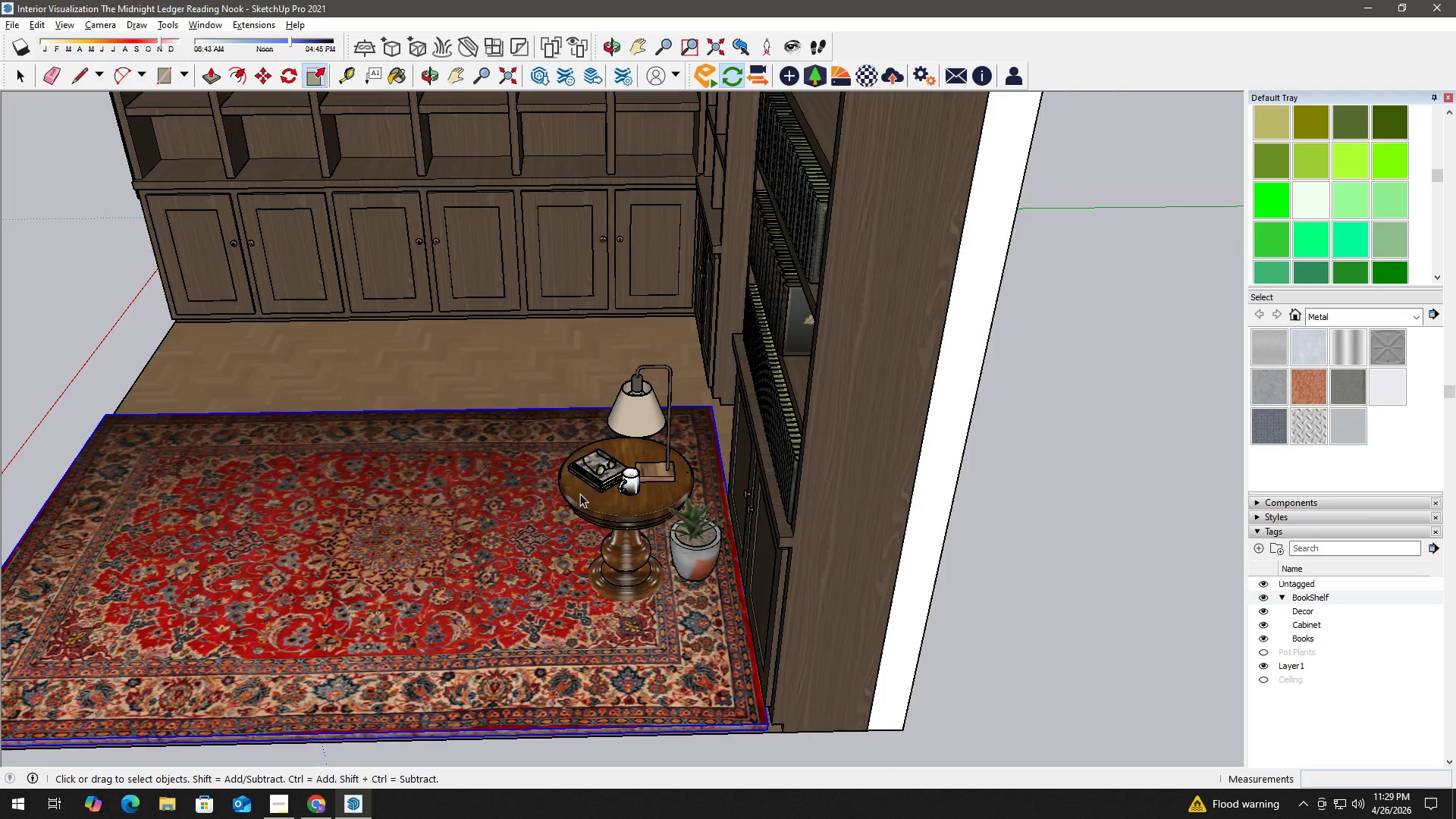 
scroll: coordinate [549, 518], scroll_direction: down, amount: 3.0
 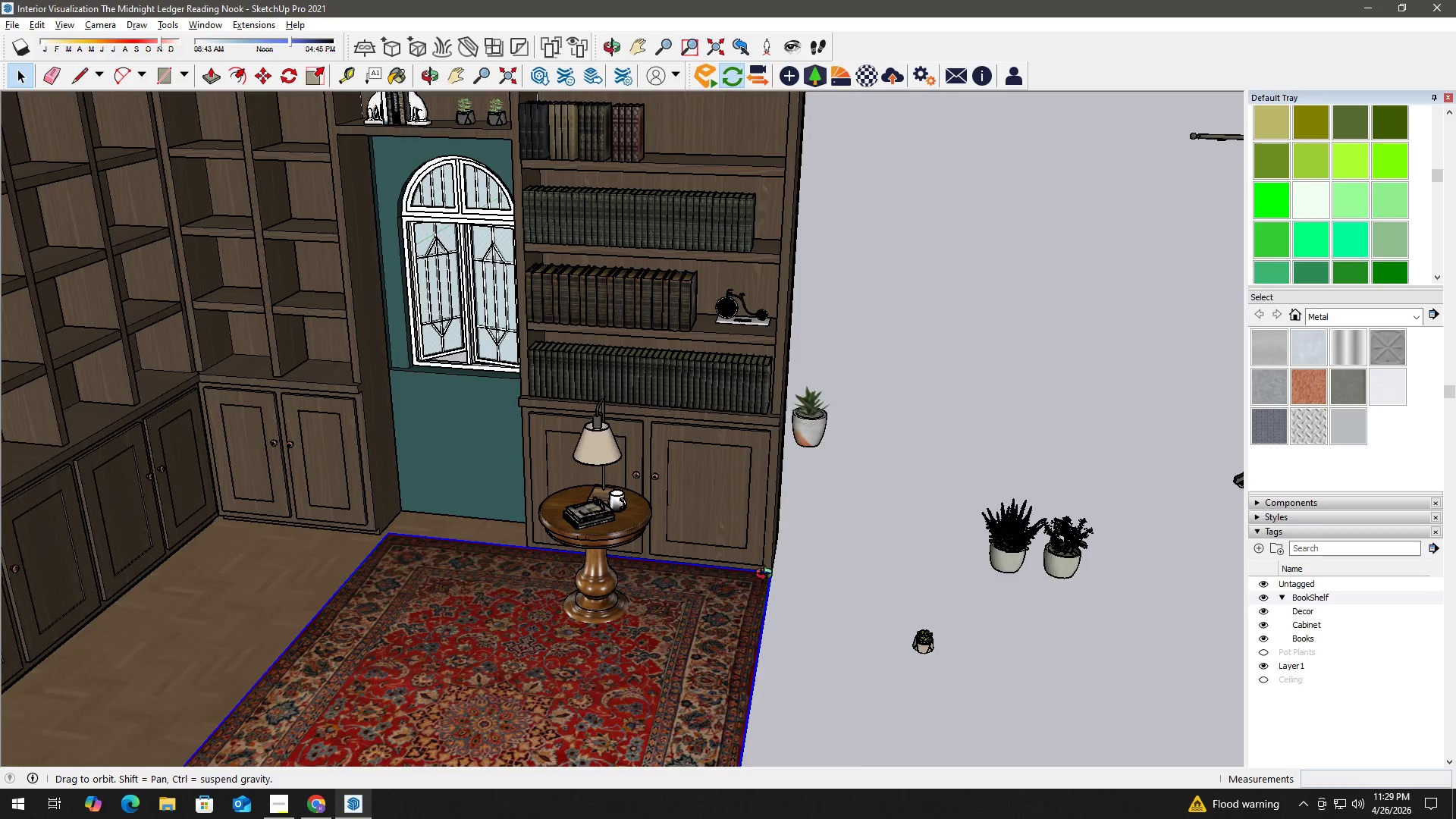 
key(H)
 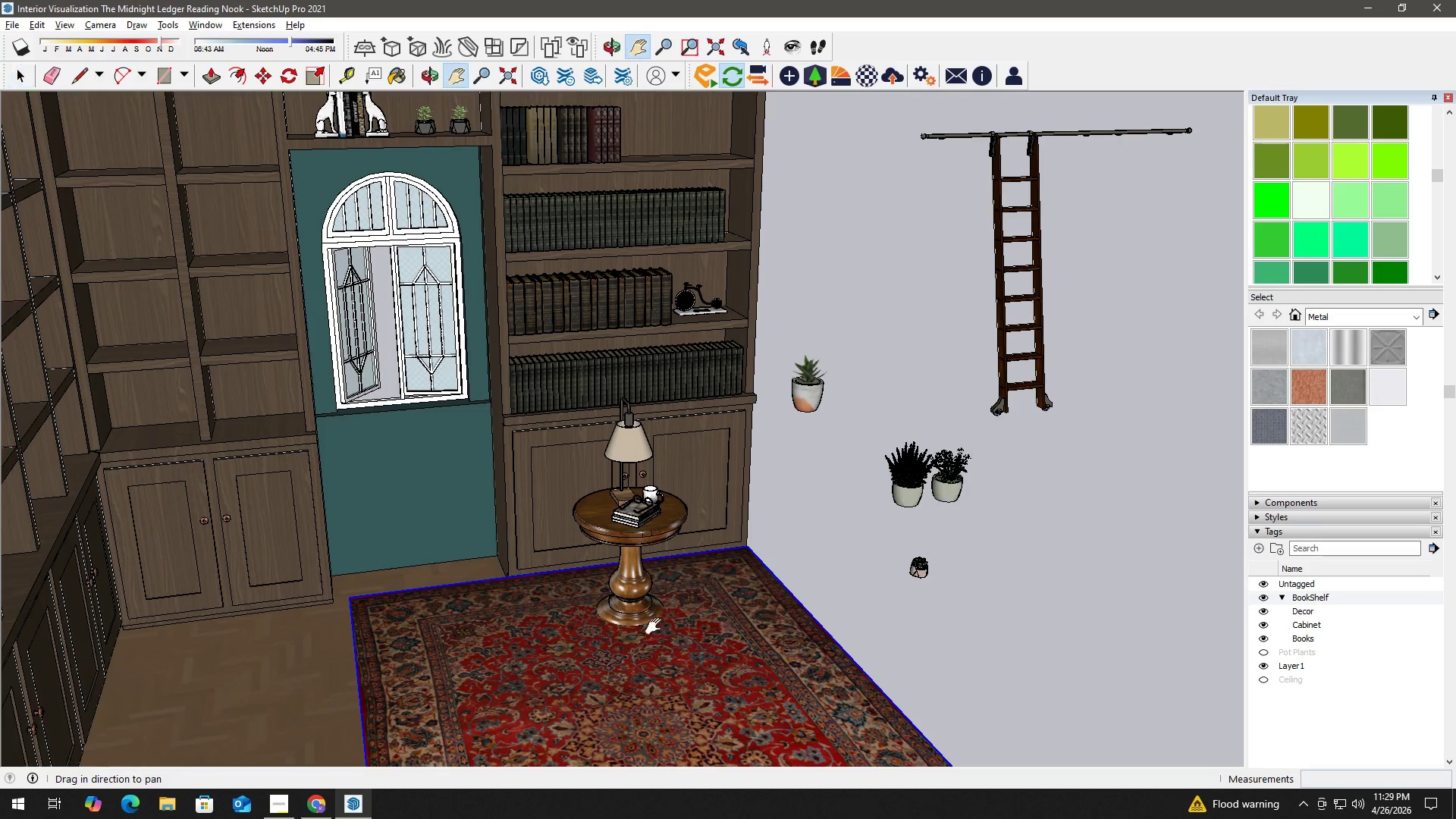 
left_click_drag(start_coordinate=[657, 626], to_coordinate=[452, 424])
 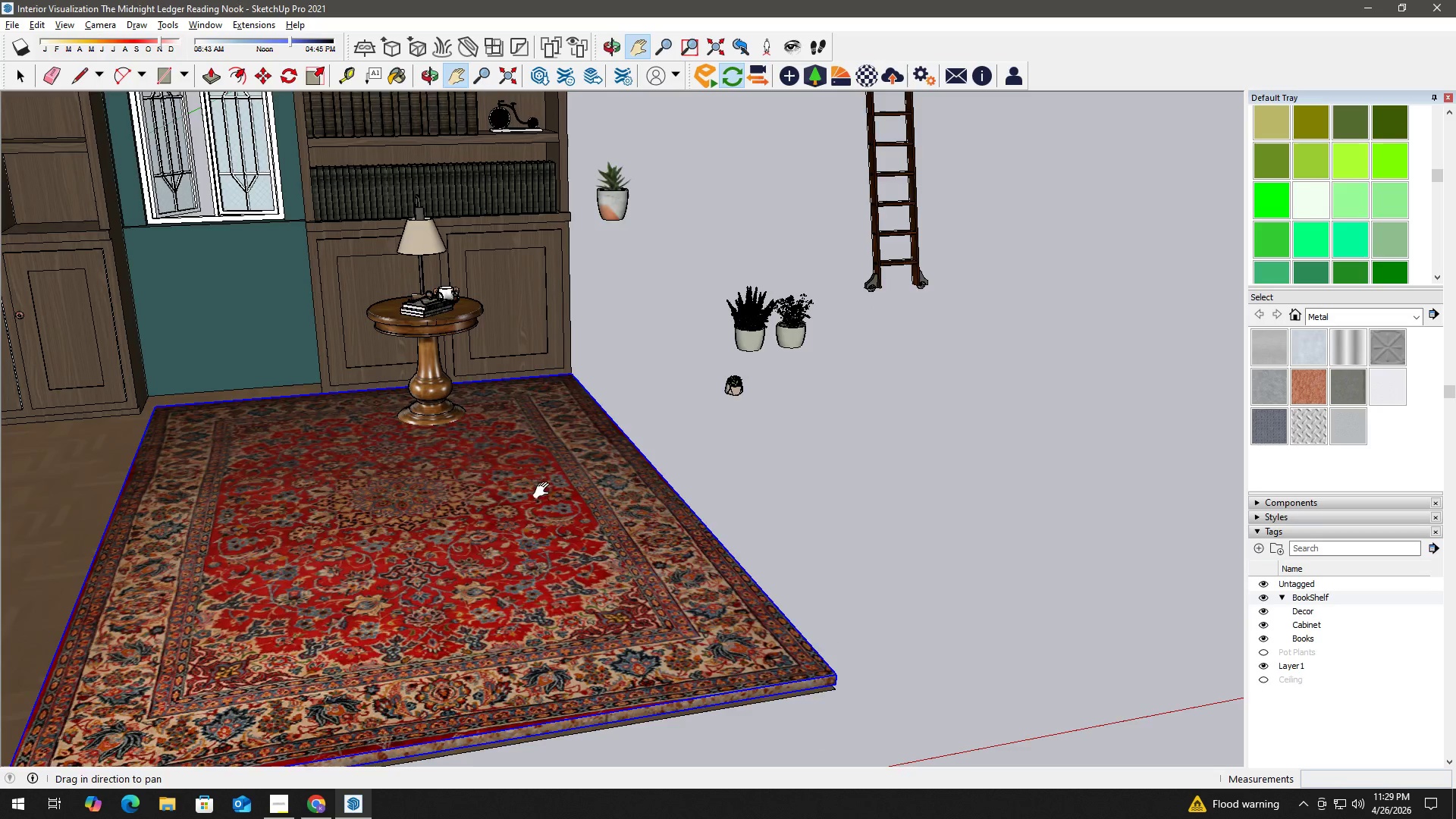 
scroll: coordinate [566, 519], scroll_direction: down, amount: 3.0
 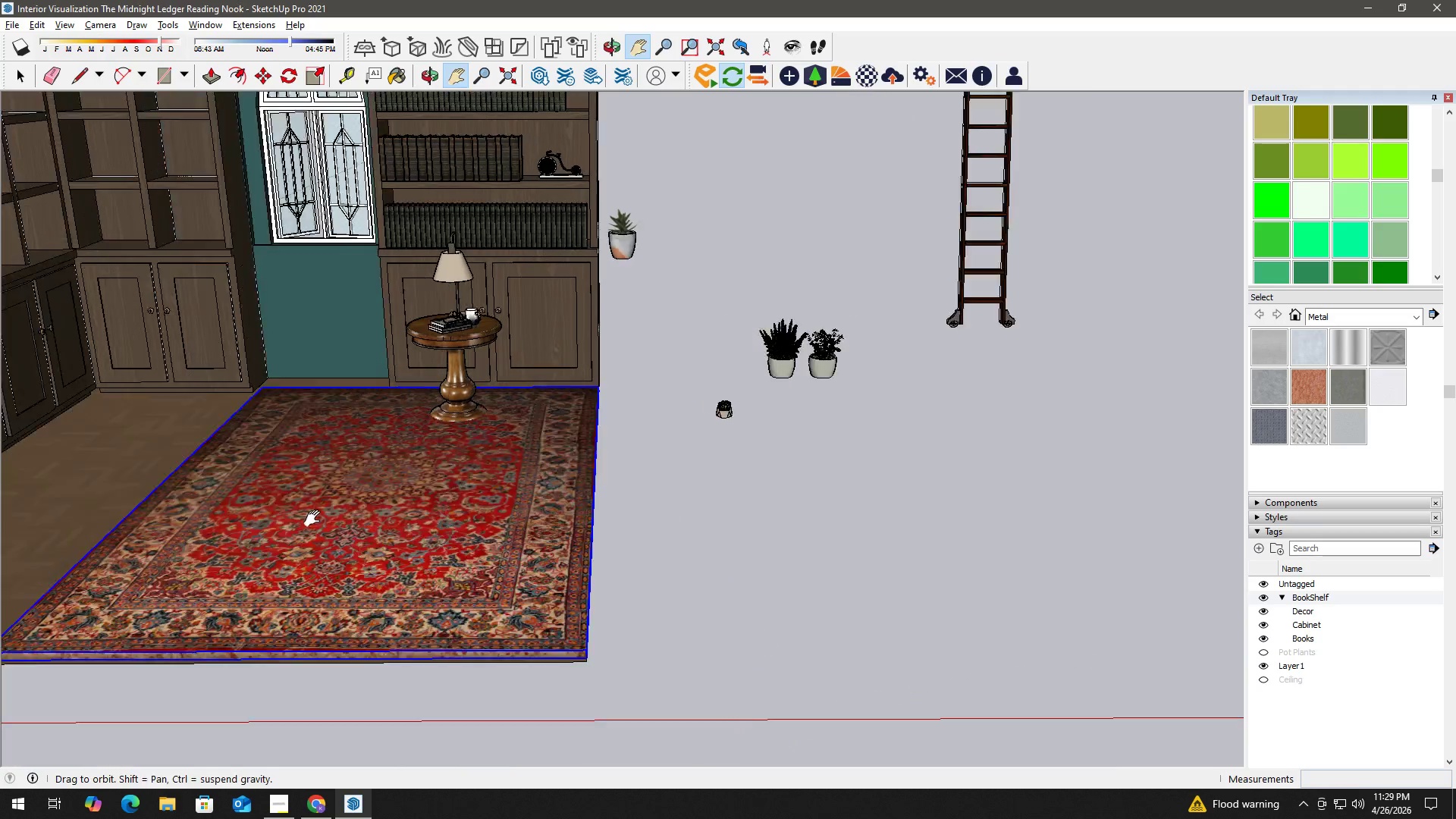 
key(Space)
 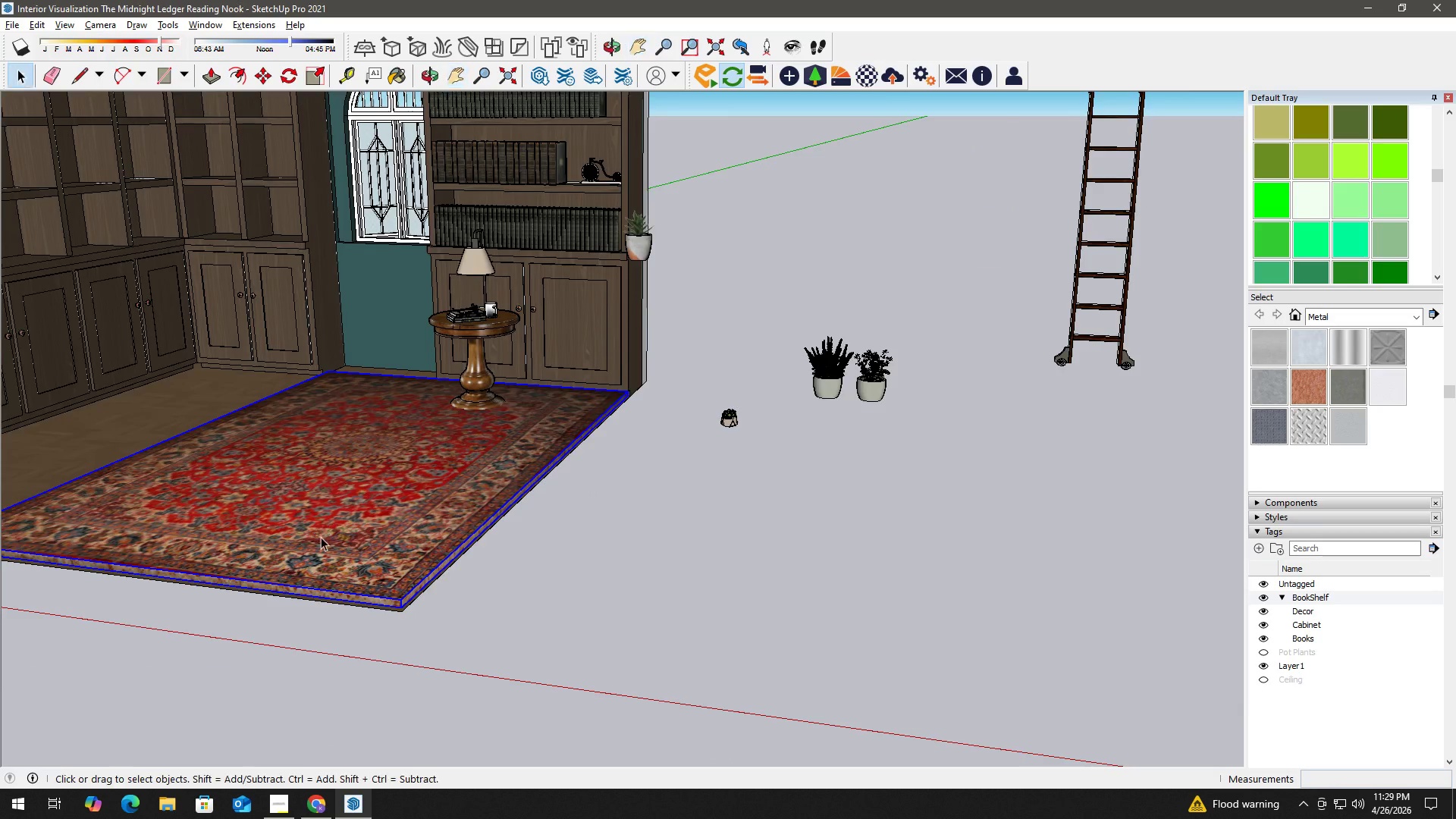 
key(H)
 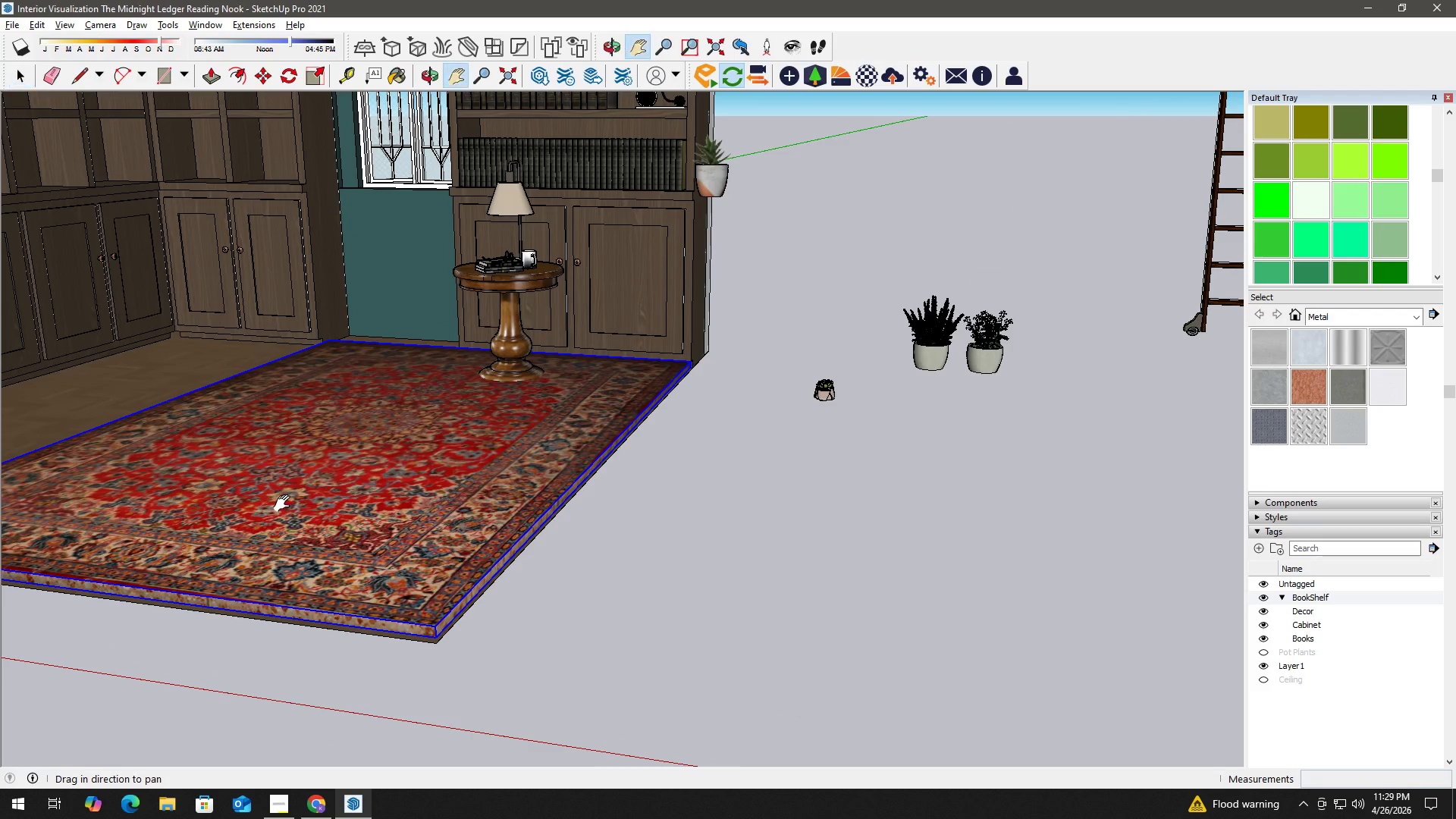 
left_click_drag(start_coordinate=[285, 503], to_coordinate=[681, 500])
 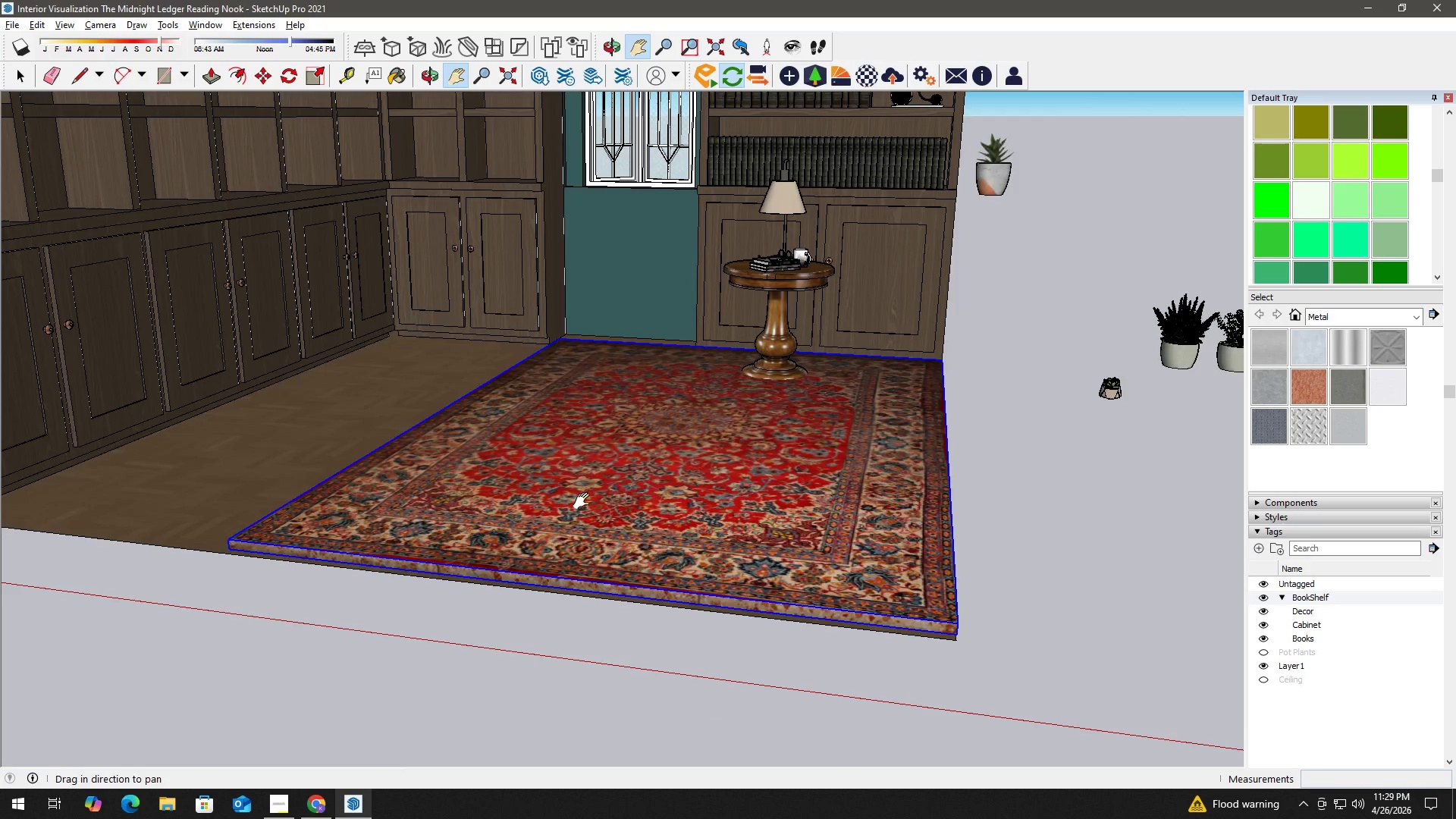 
scroll: coordinate [321, 538], scroll_direction: up, amount: 3.0
 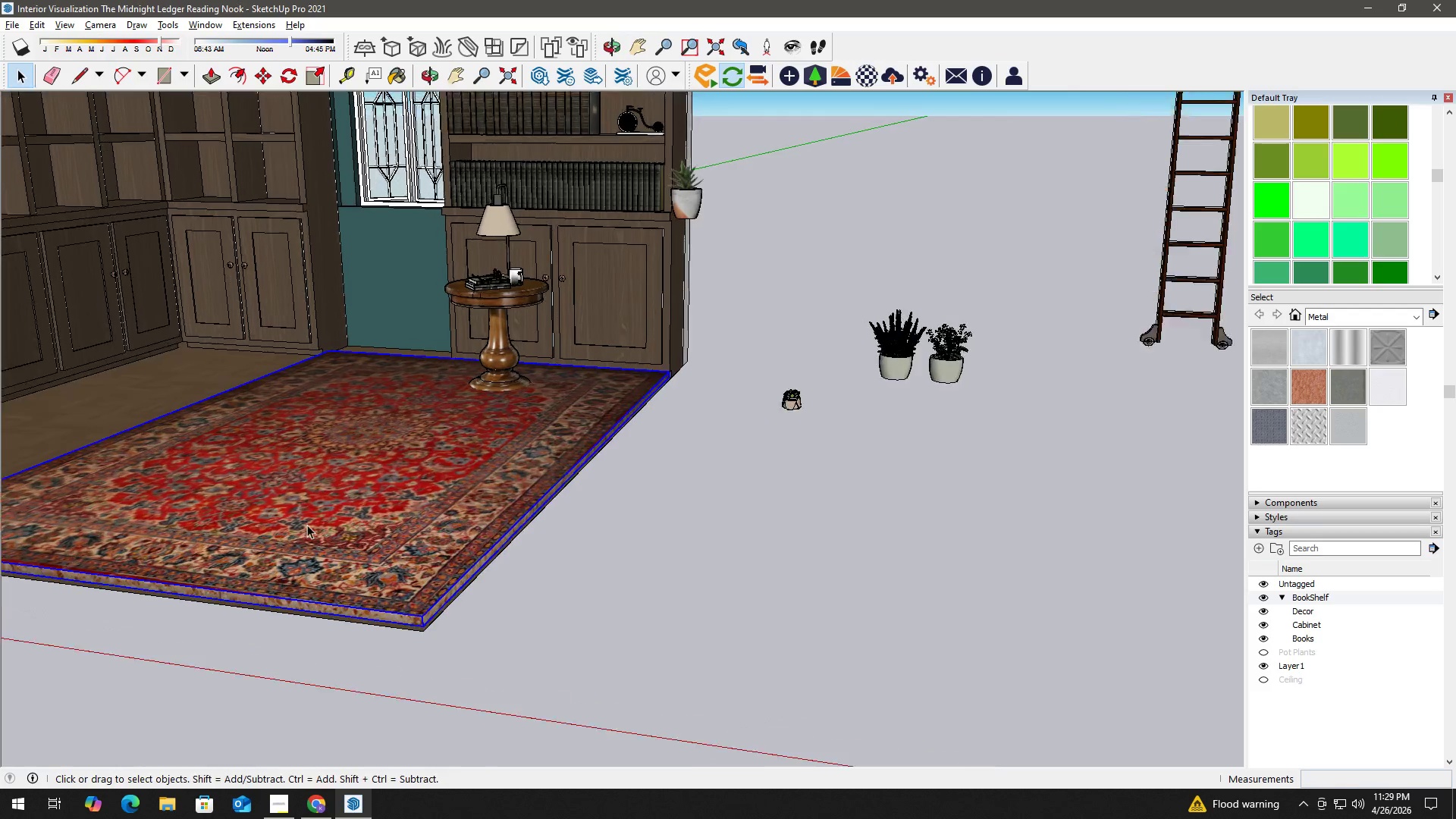 
key(Space)
 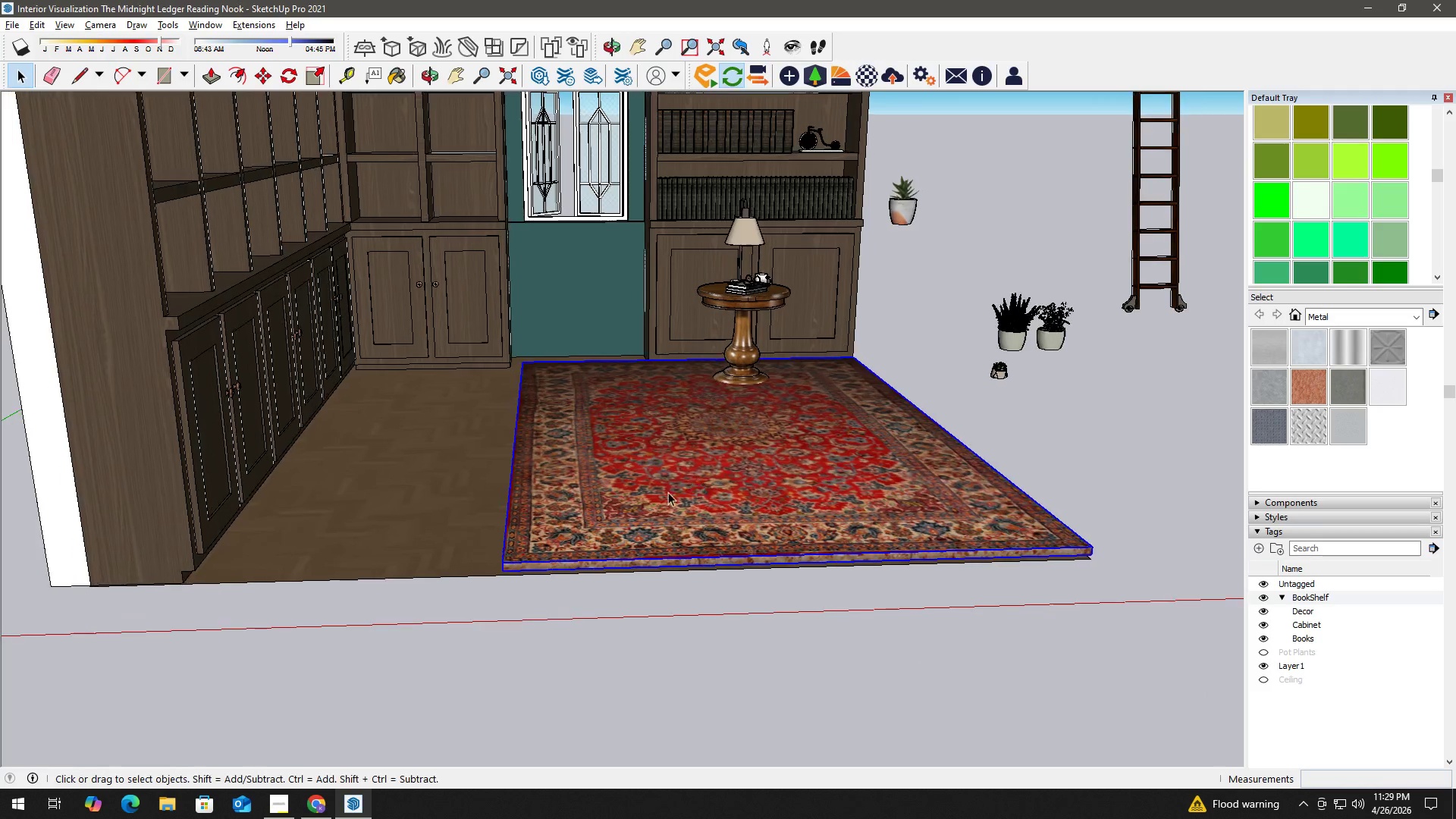 
scroll: coordinate [585, 501], scroll_direction: down, amount: 2.0
 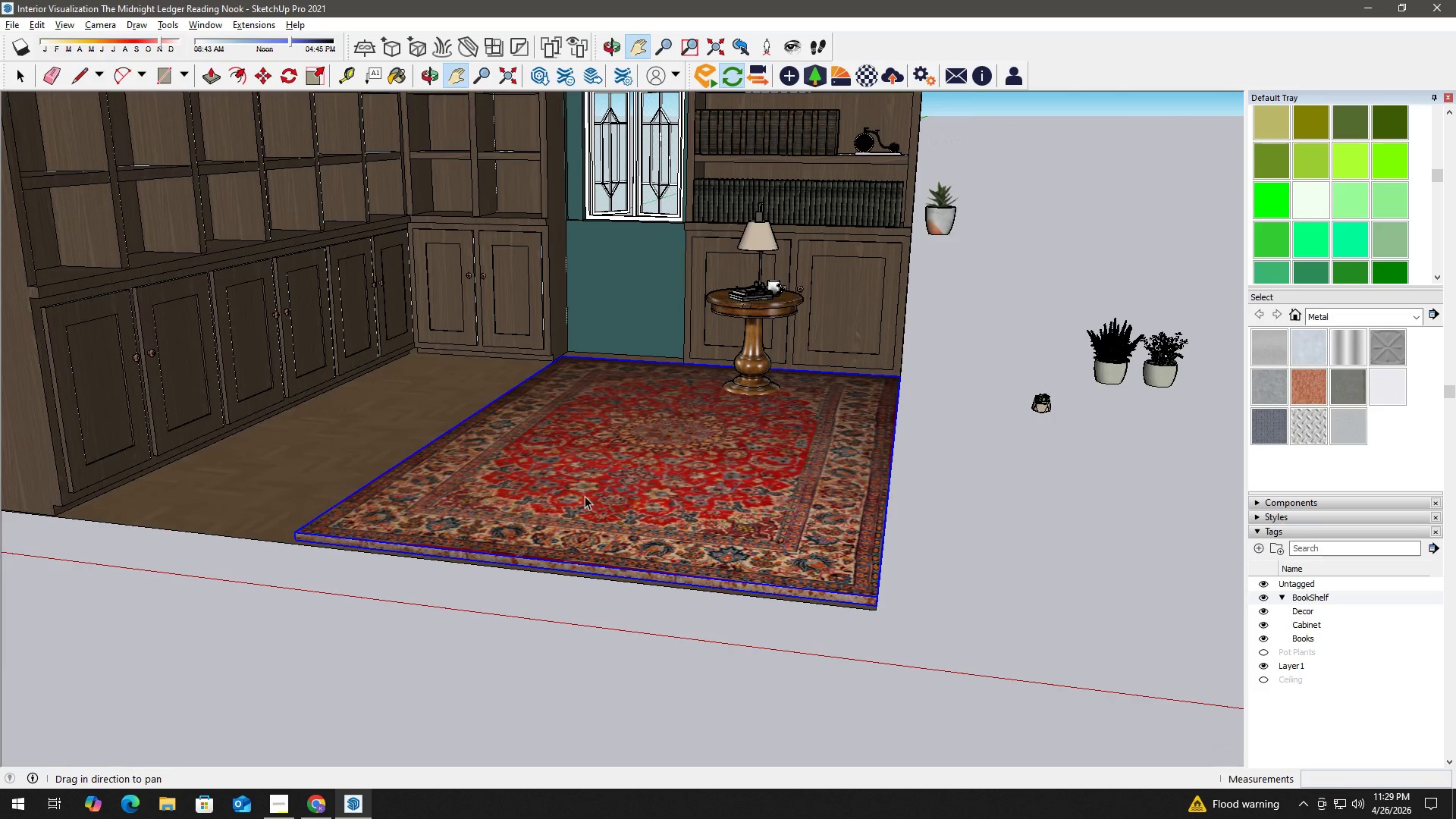 
scroll: coordinate [620, 497], scroll_direction: up, amount: 1.0
 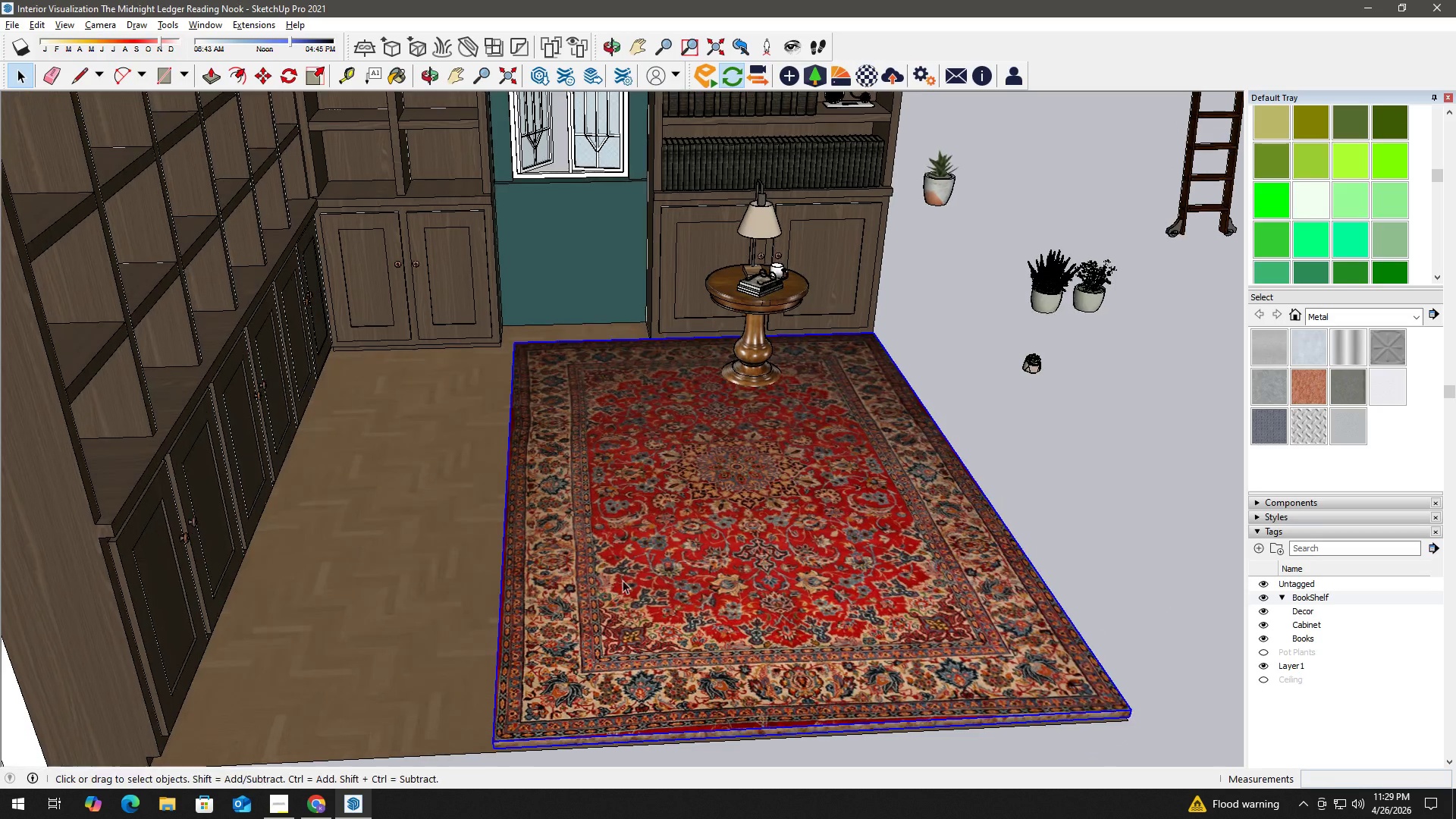 
type(km)
 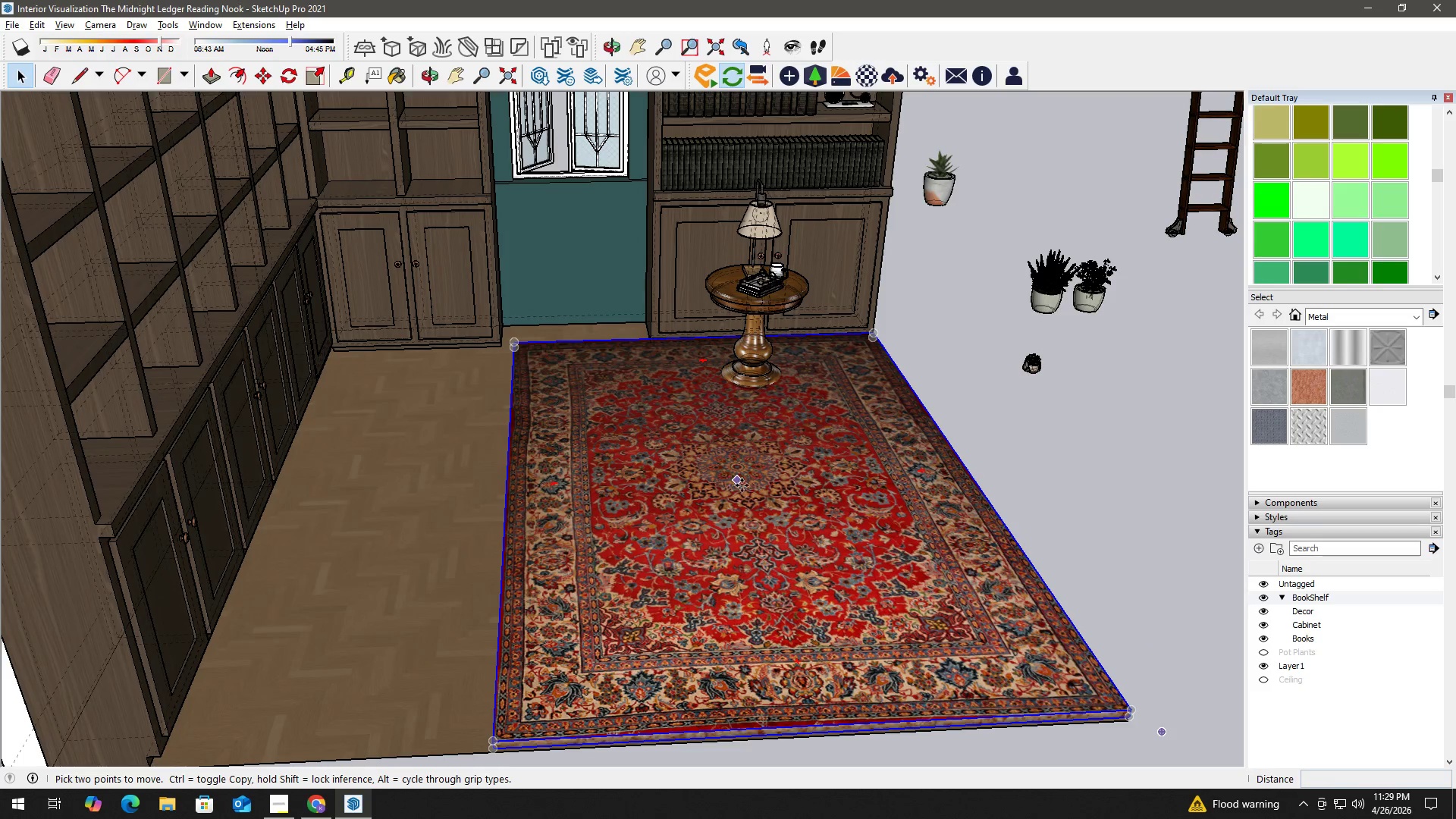 
left_click([745, 491])
 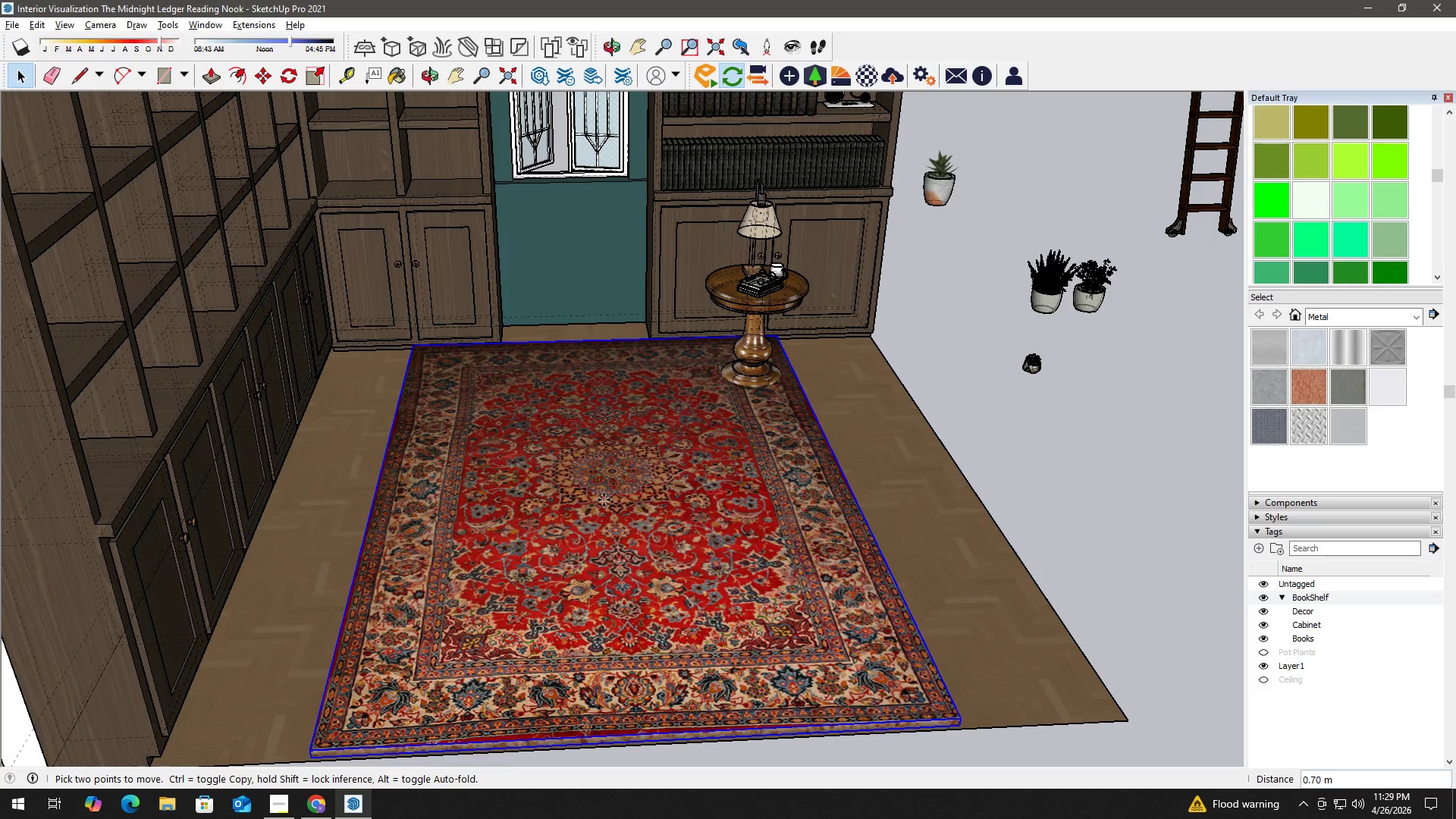 
left_click([586, 501])
 